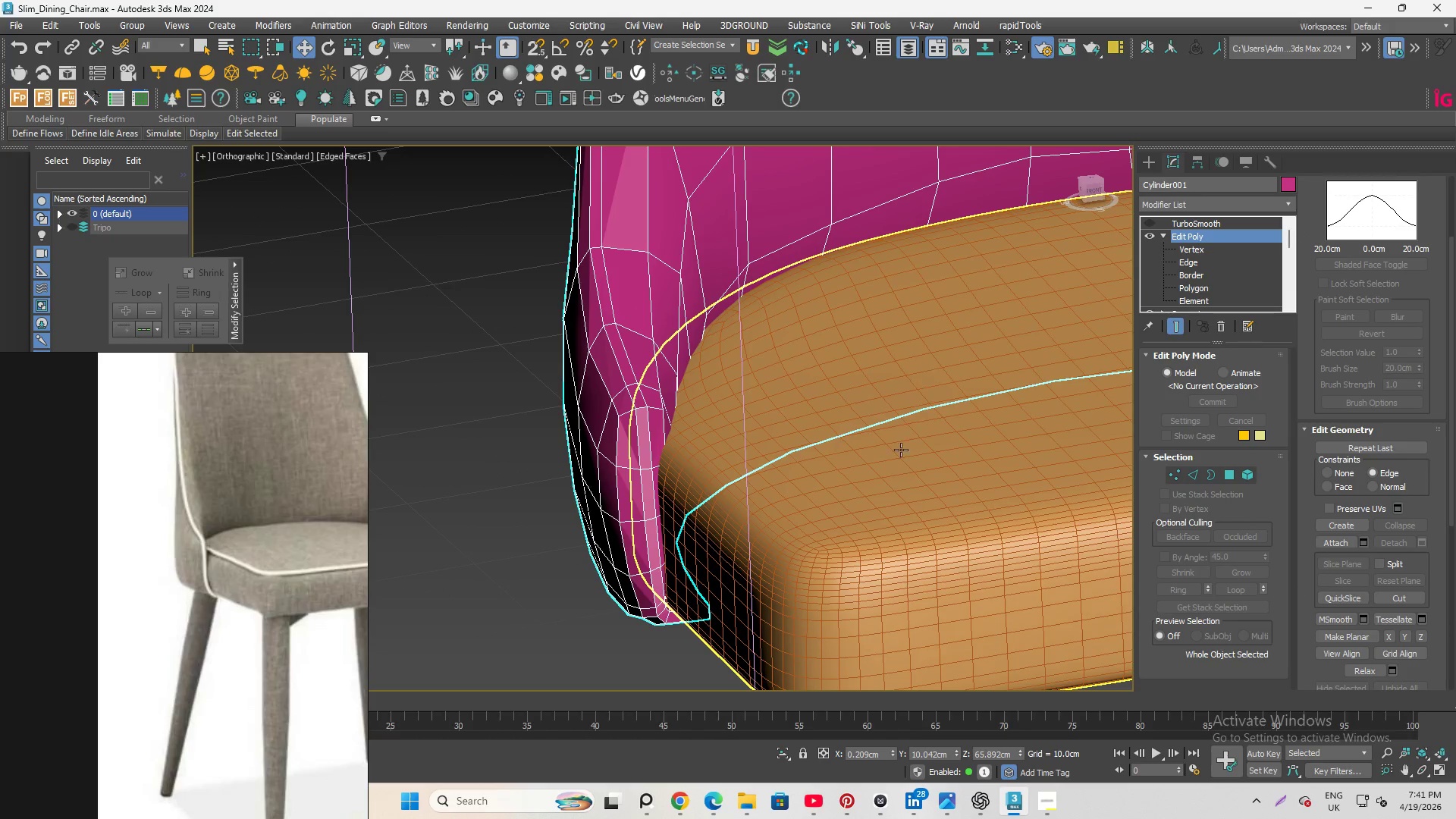 
left_click([869, 535])
 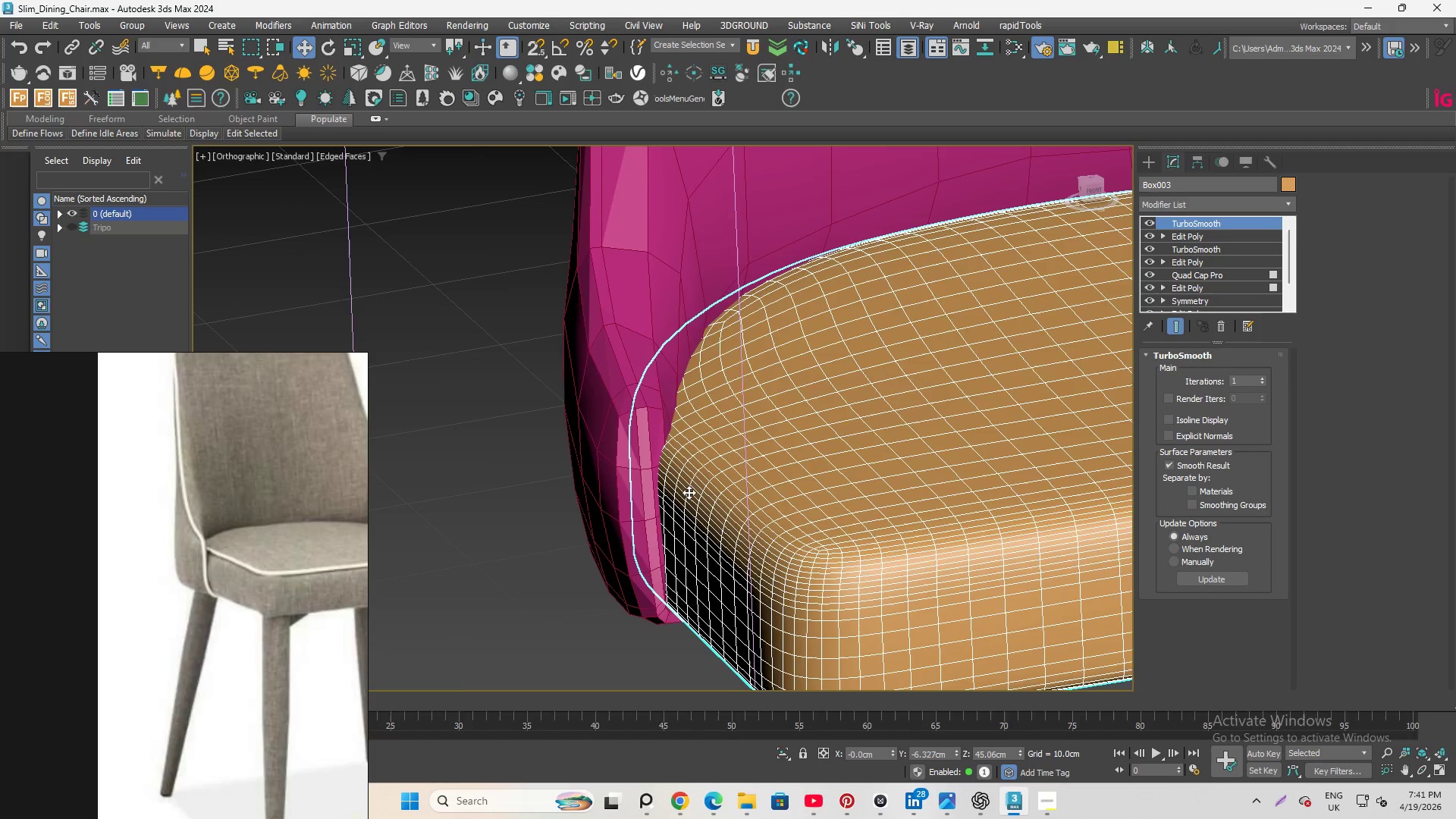 
hold_key(key=AltLeft, duration=2.67)
 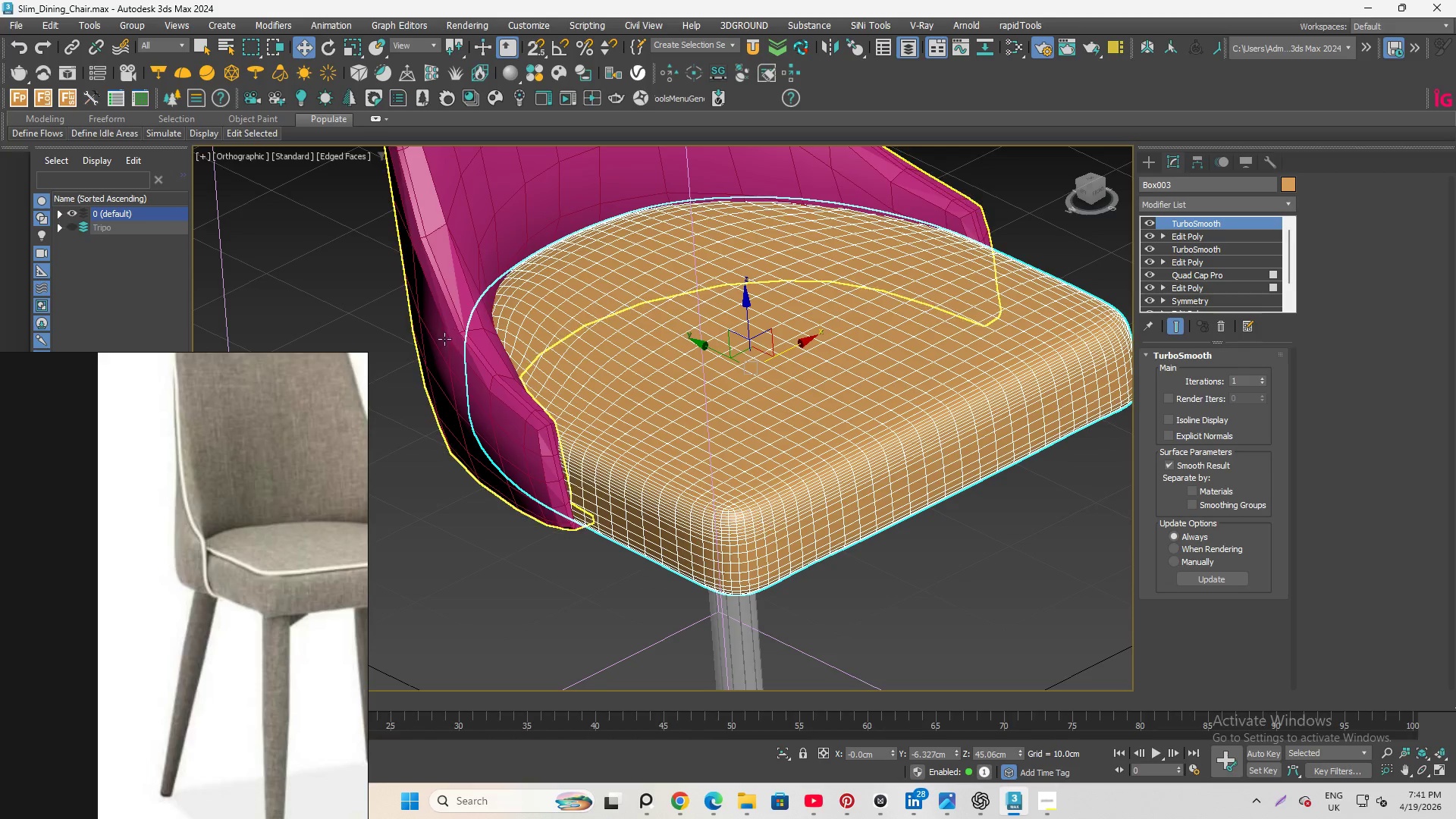 
scroll: coordinate [679, 495], scroll_direction: down, amount: 2.0
 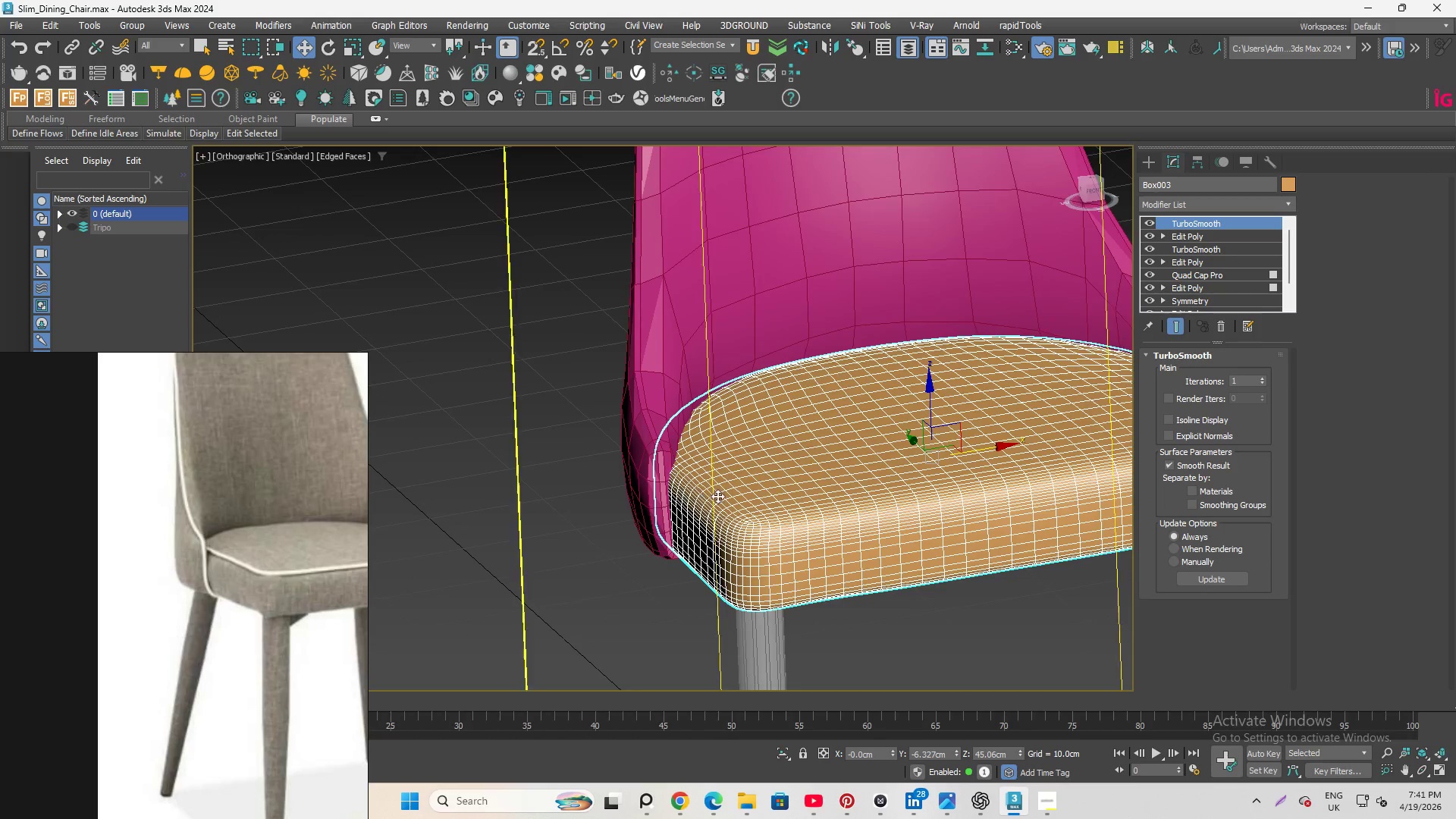 
hold_key(key=AltLeft, duration=1.75)
 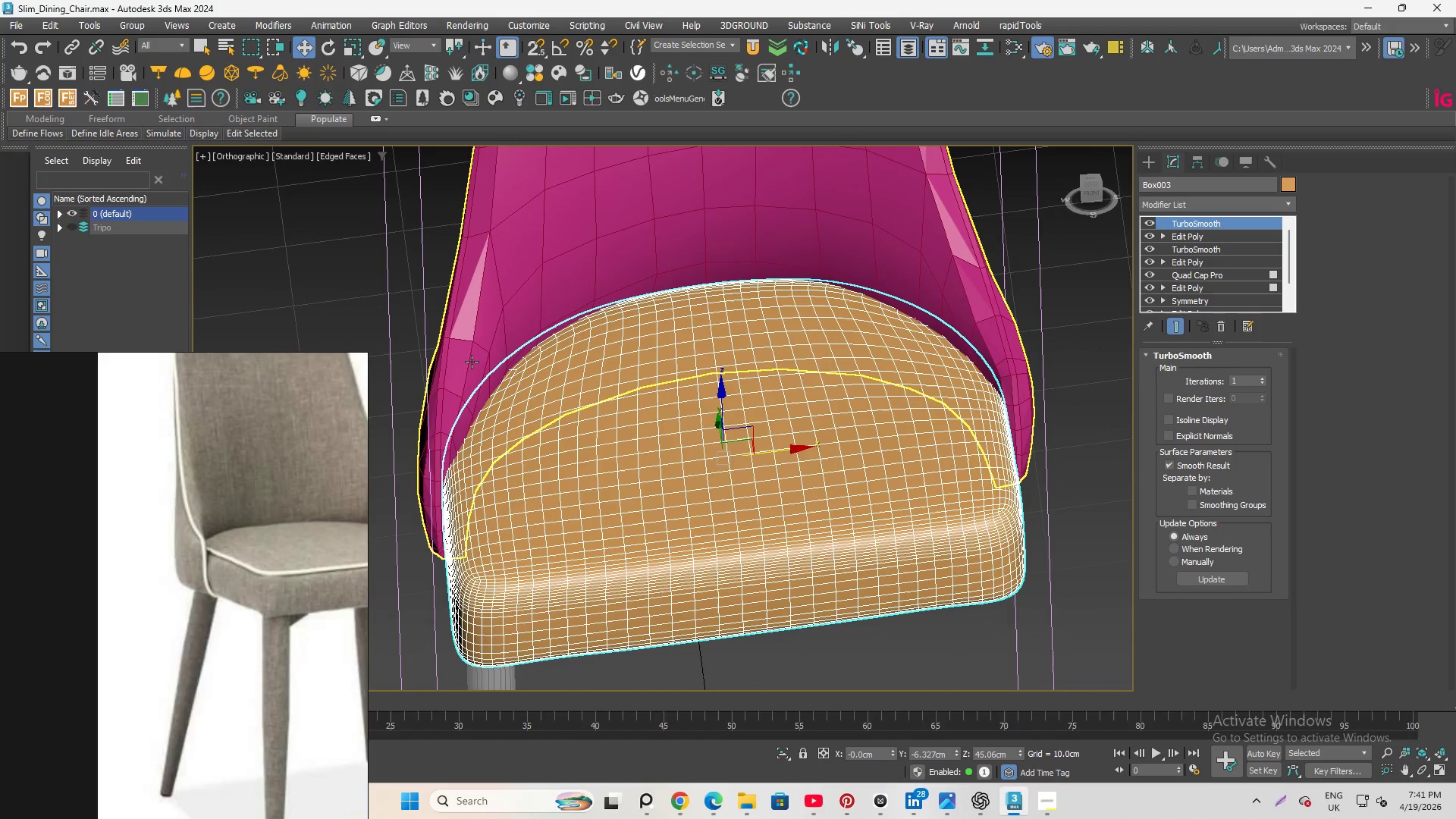 
left_click([515, 269])
 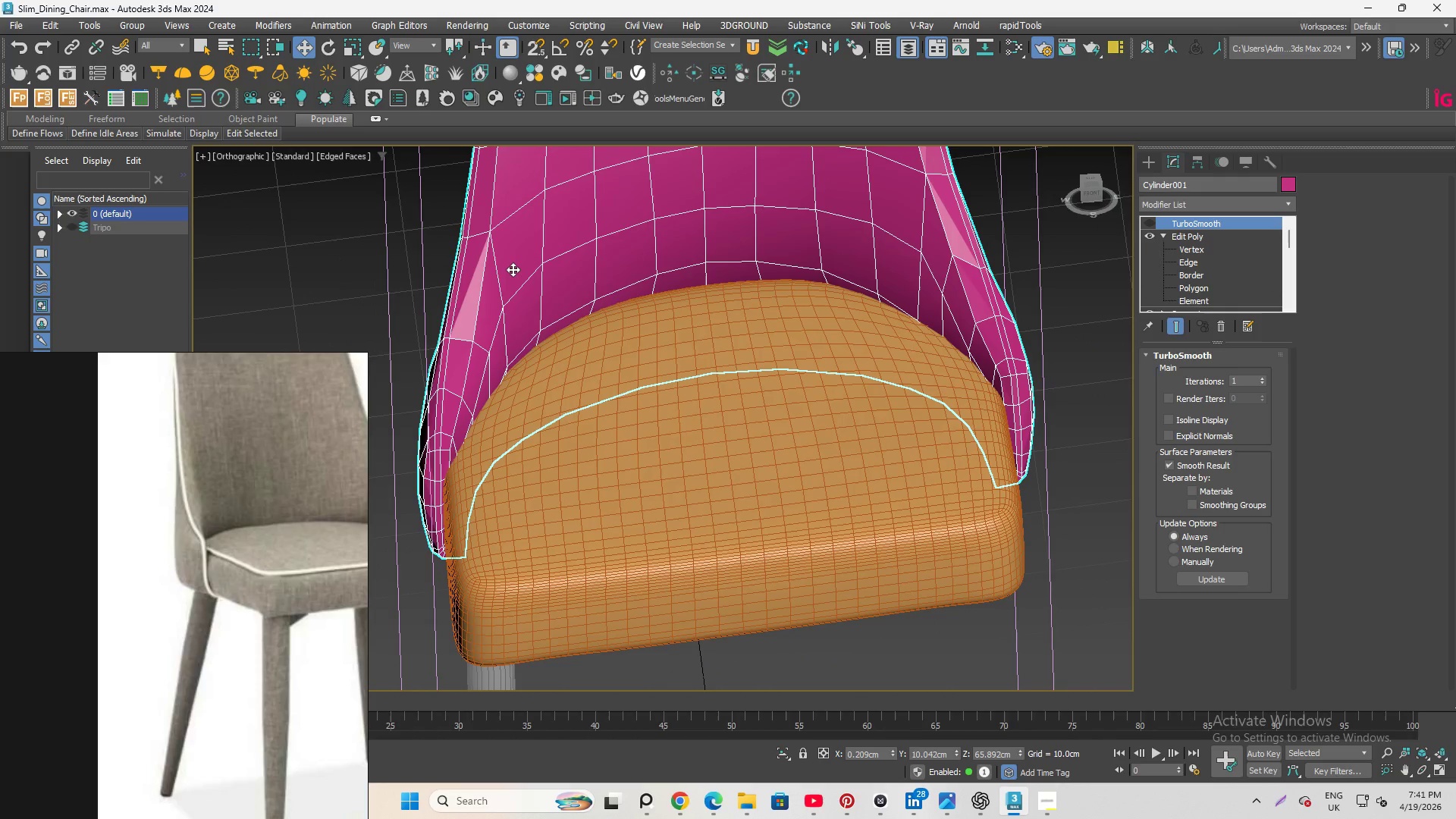 
scroll: coordinate [457, 369], scroll_direction: up, amount: 1.0
 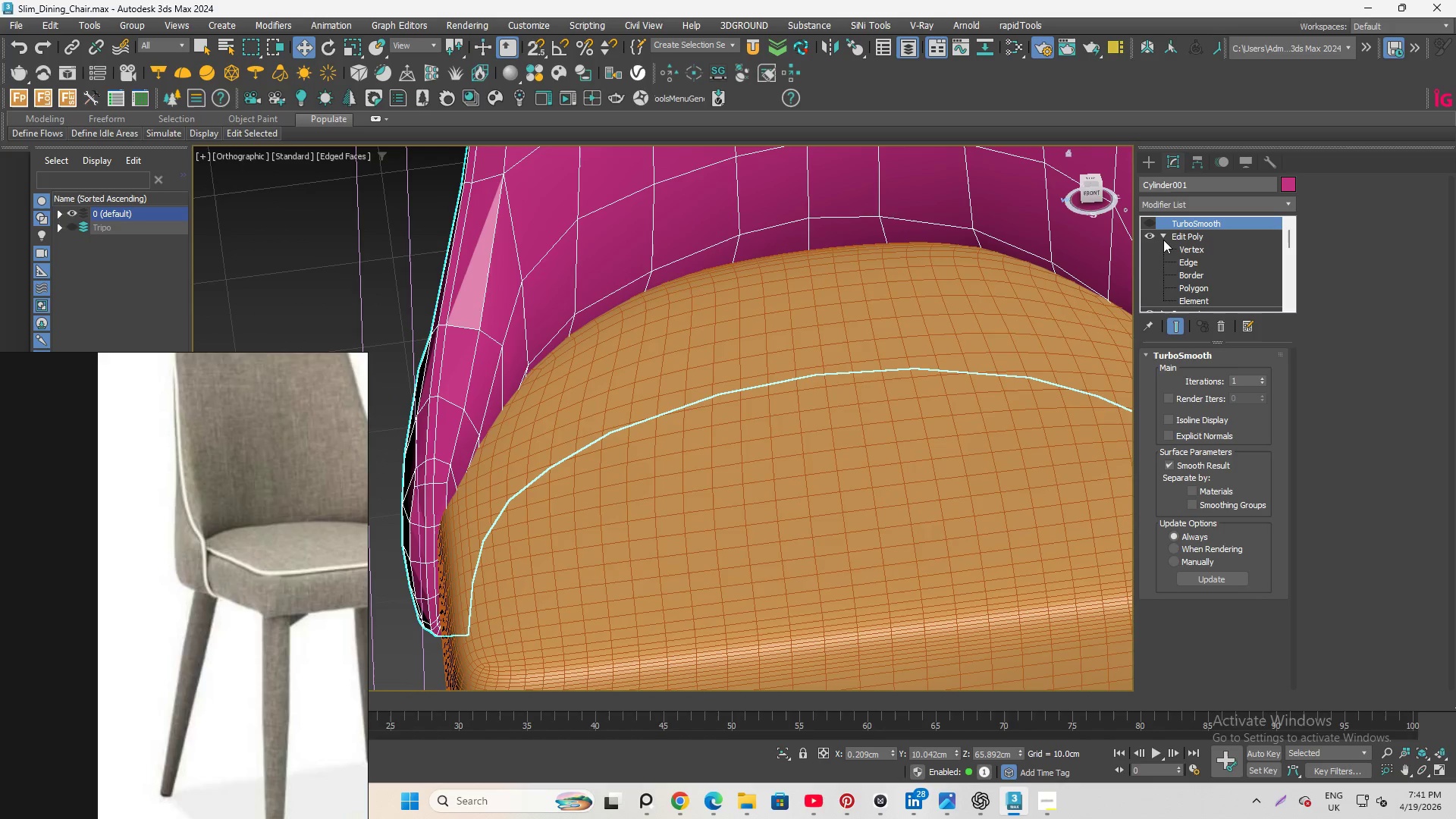 
left_click([1148, 234])
 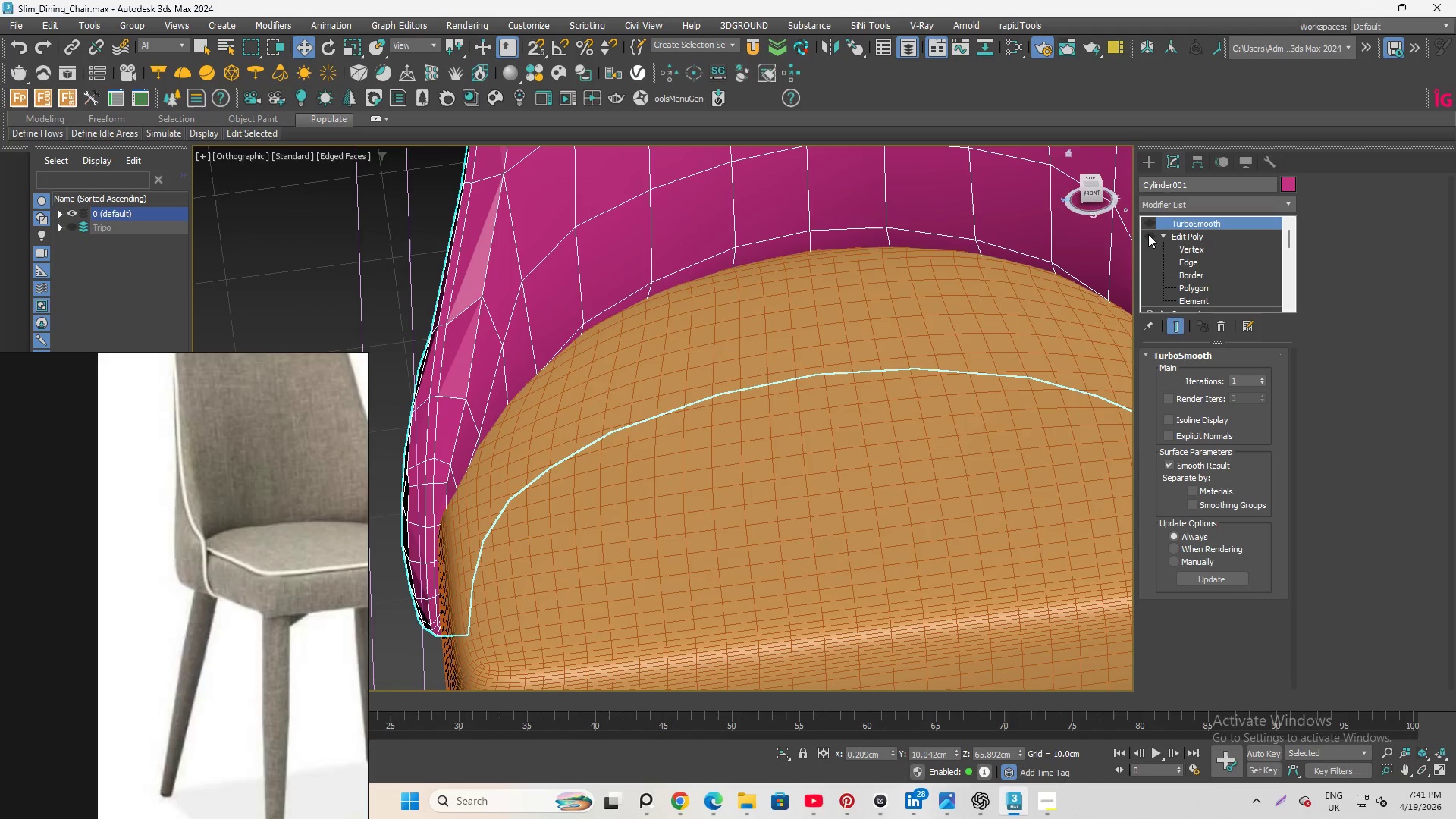 
left_click([1148, 234])
 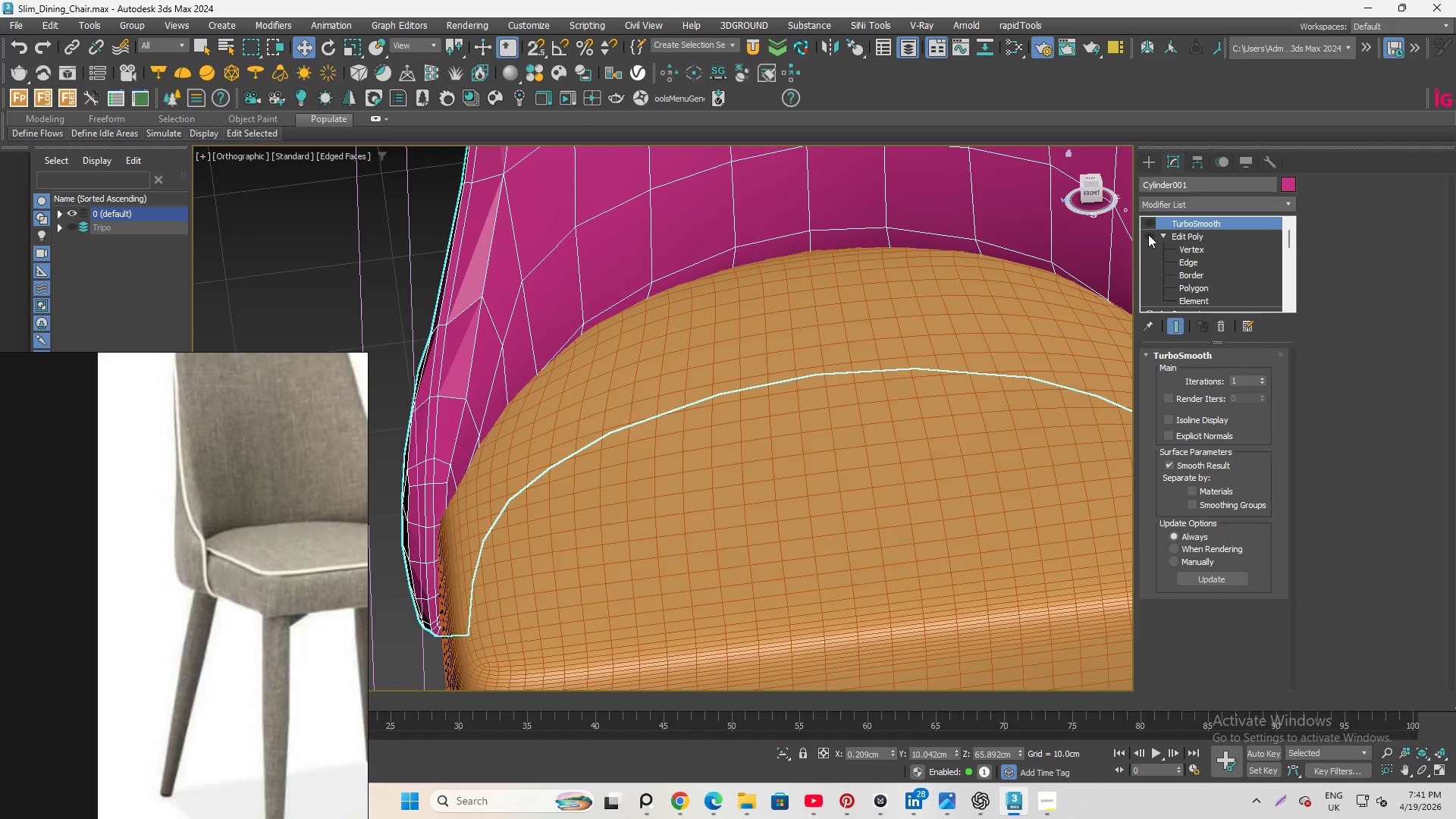 
double_click([1148, 234])
 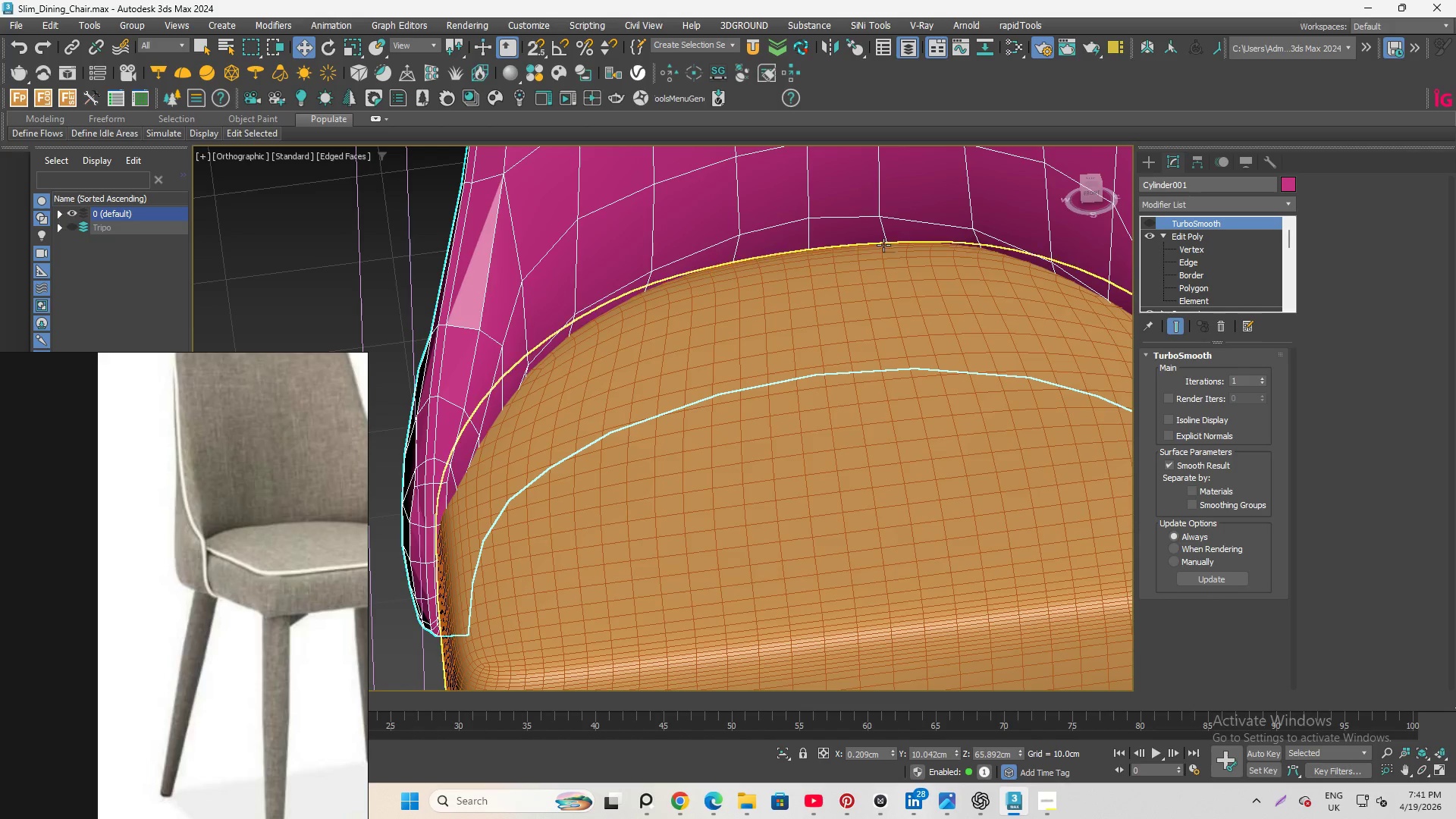 
hold_key(key=AltLeft, duration=2.16)
 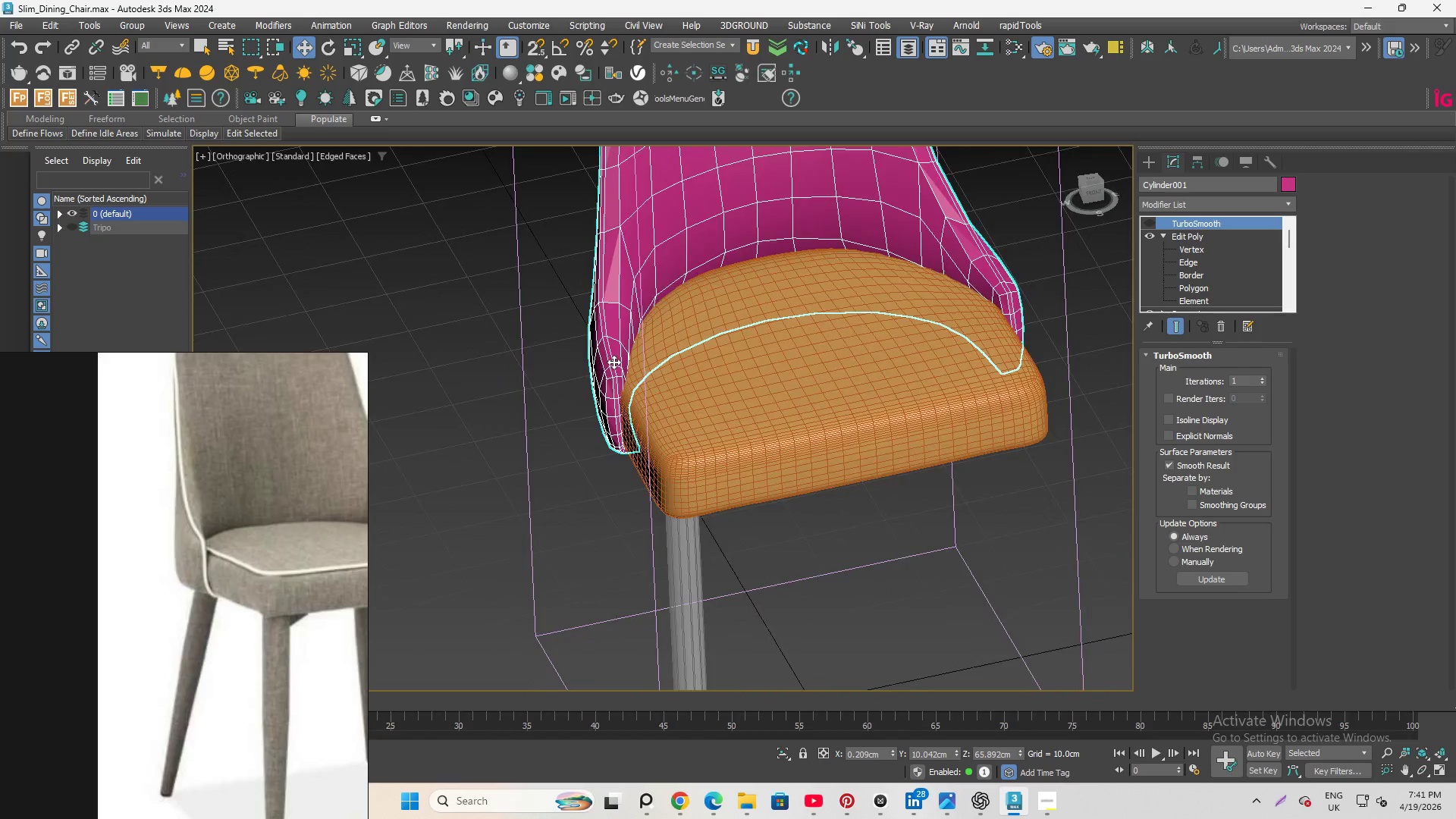 
scroll: coordinate [775, 273], scroll_direction: down, amount: 2.0
 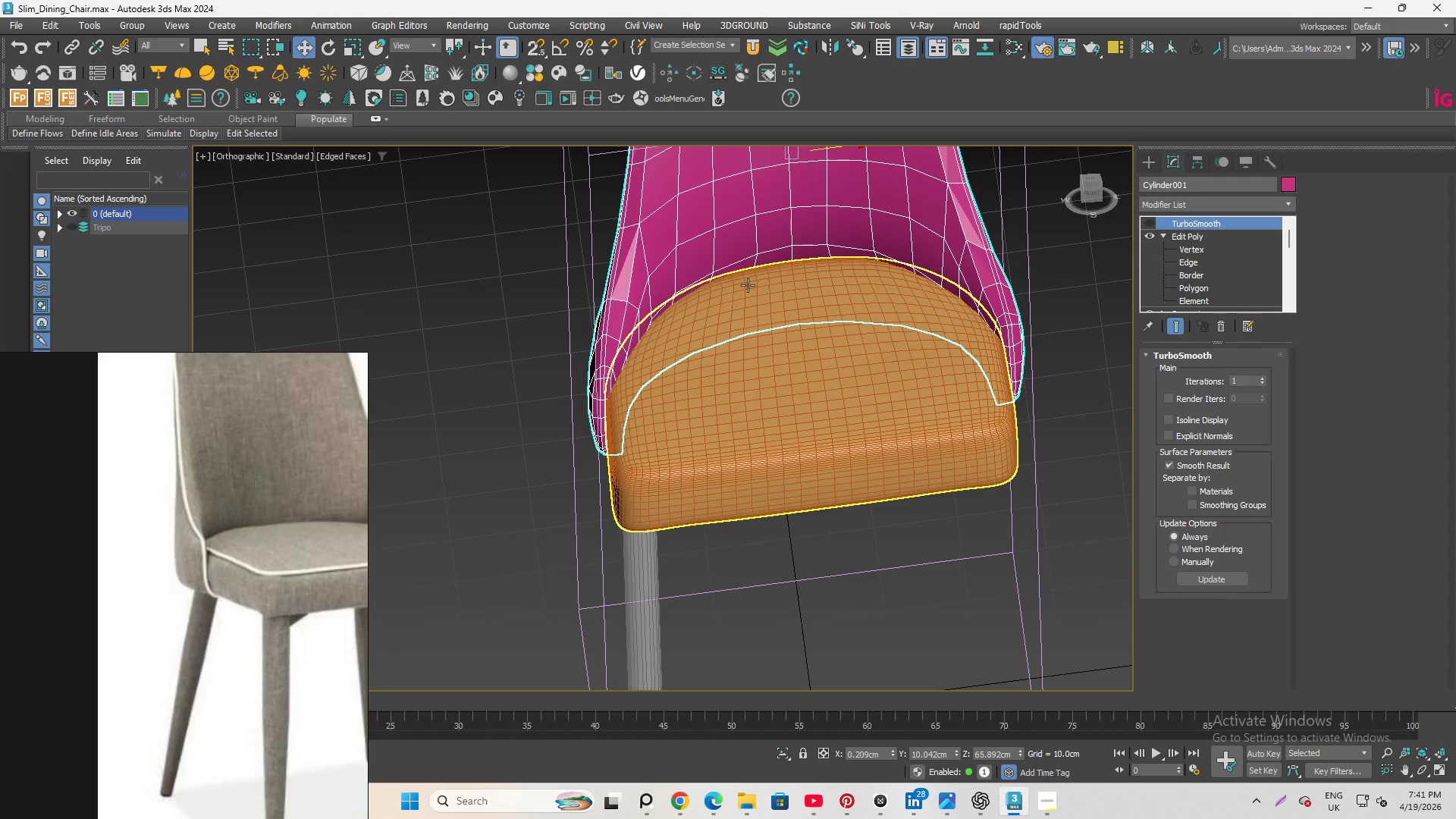 
scroll: coordinate [588, 366], scroll_direction: up, amount: 4.0
 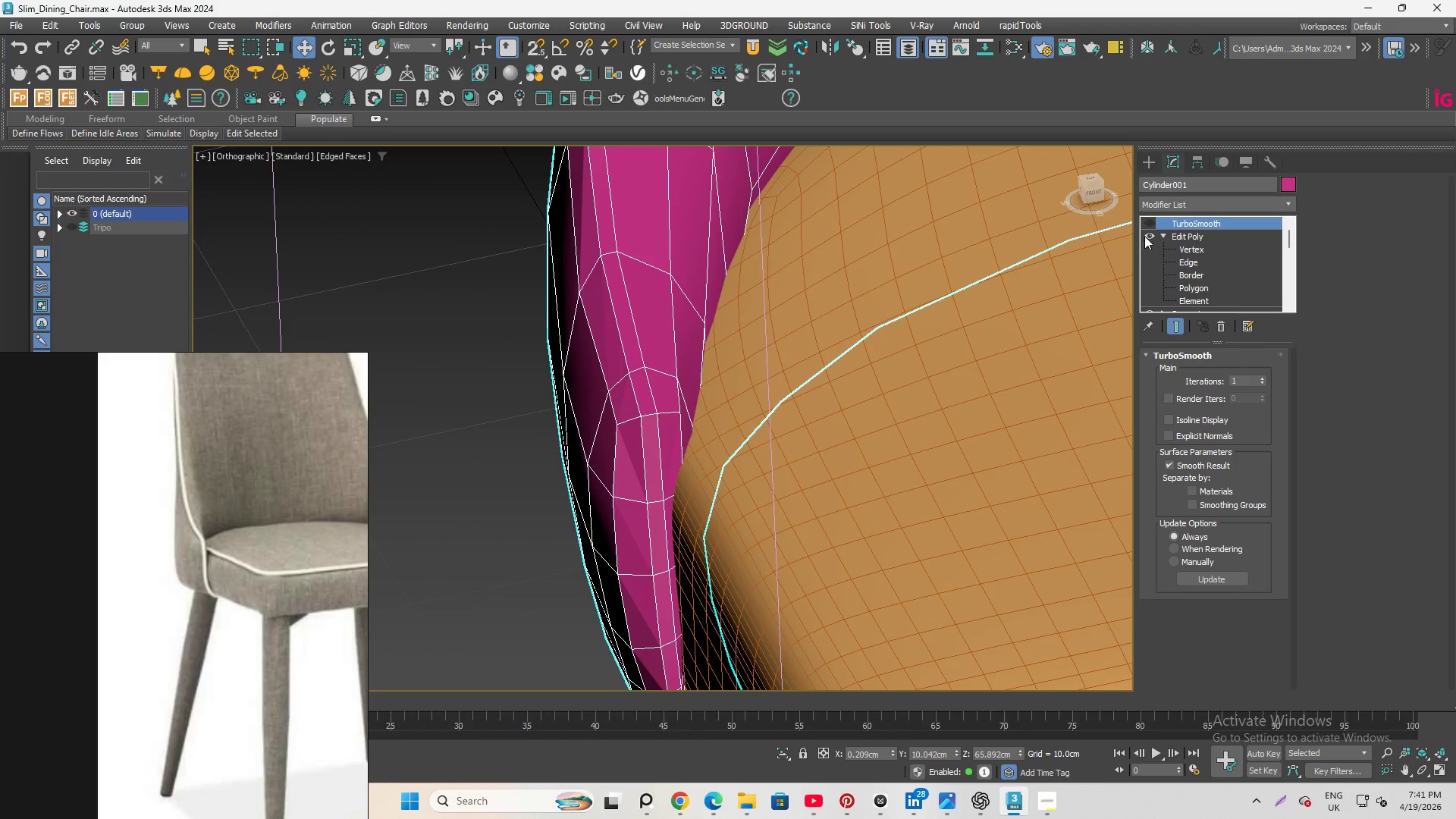 
left_click([1153, 232])
 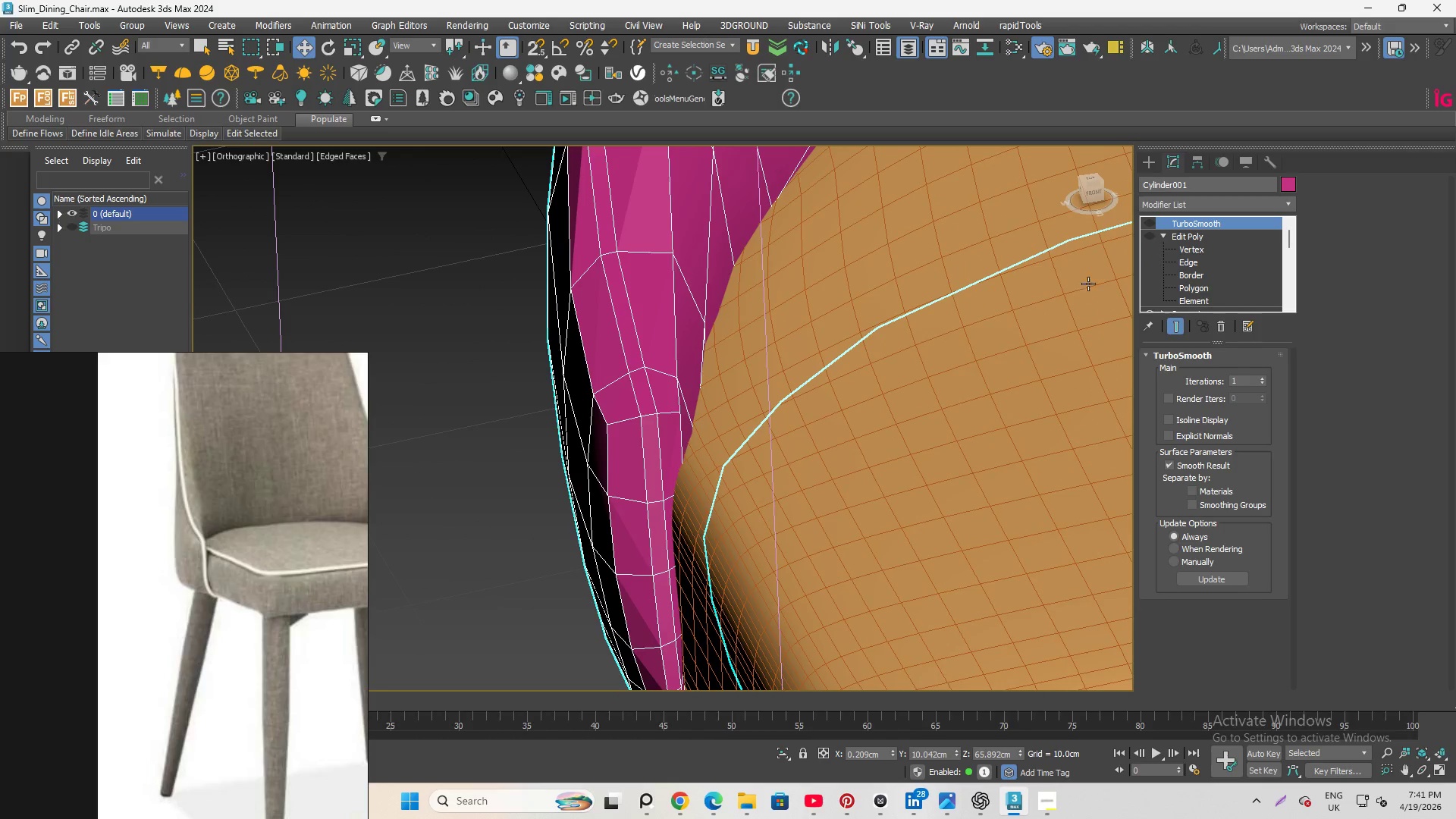 
hold_key(key=AltLeft, duration=1.69)
 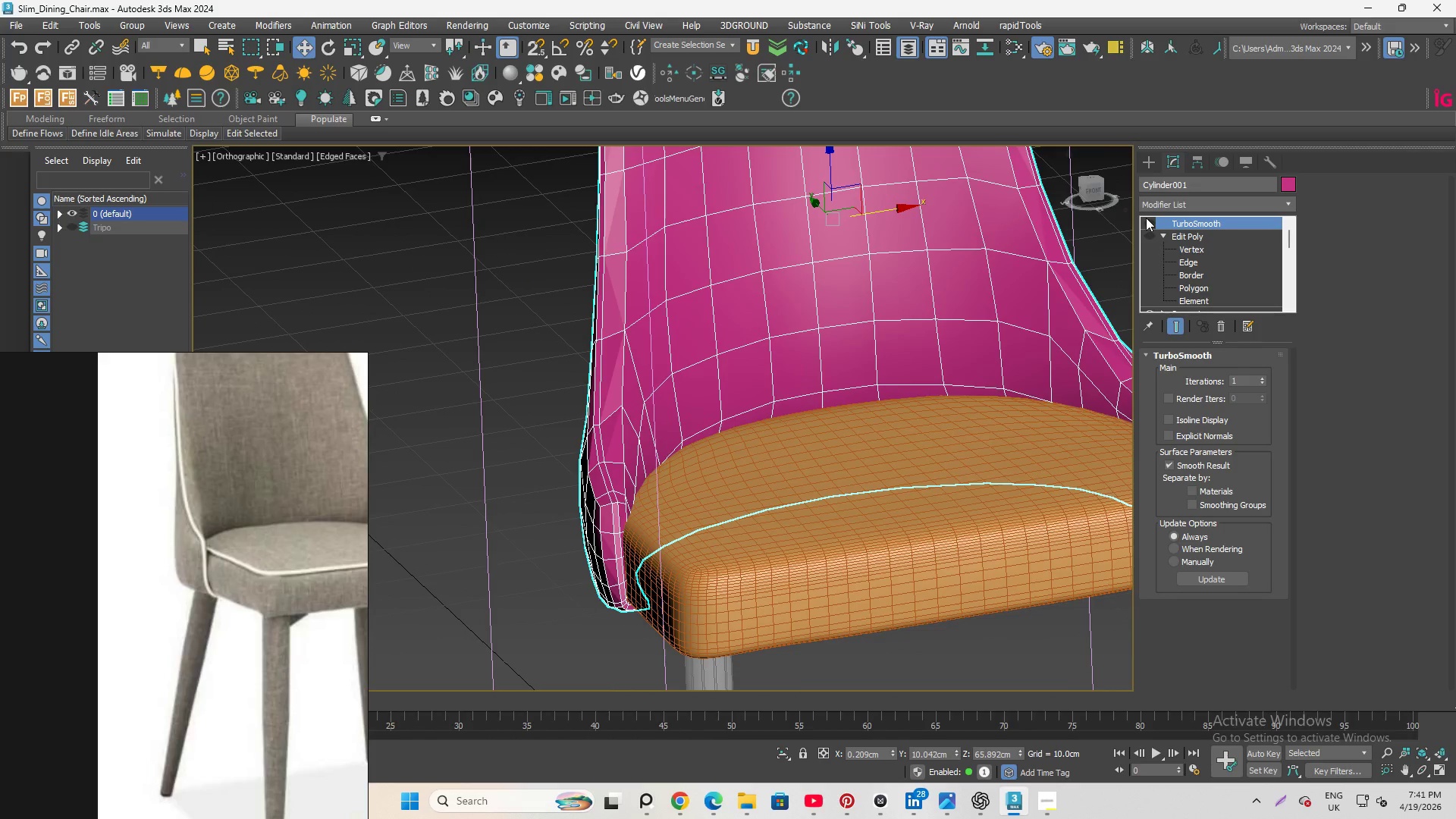 
scroll: coordinate [596, 546], scroll_direction: down, amount: 3.0
 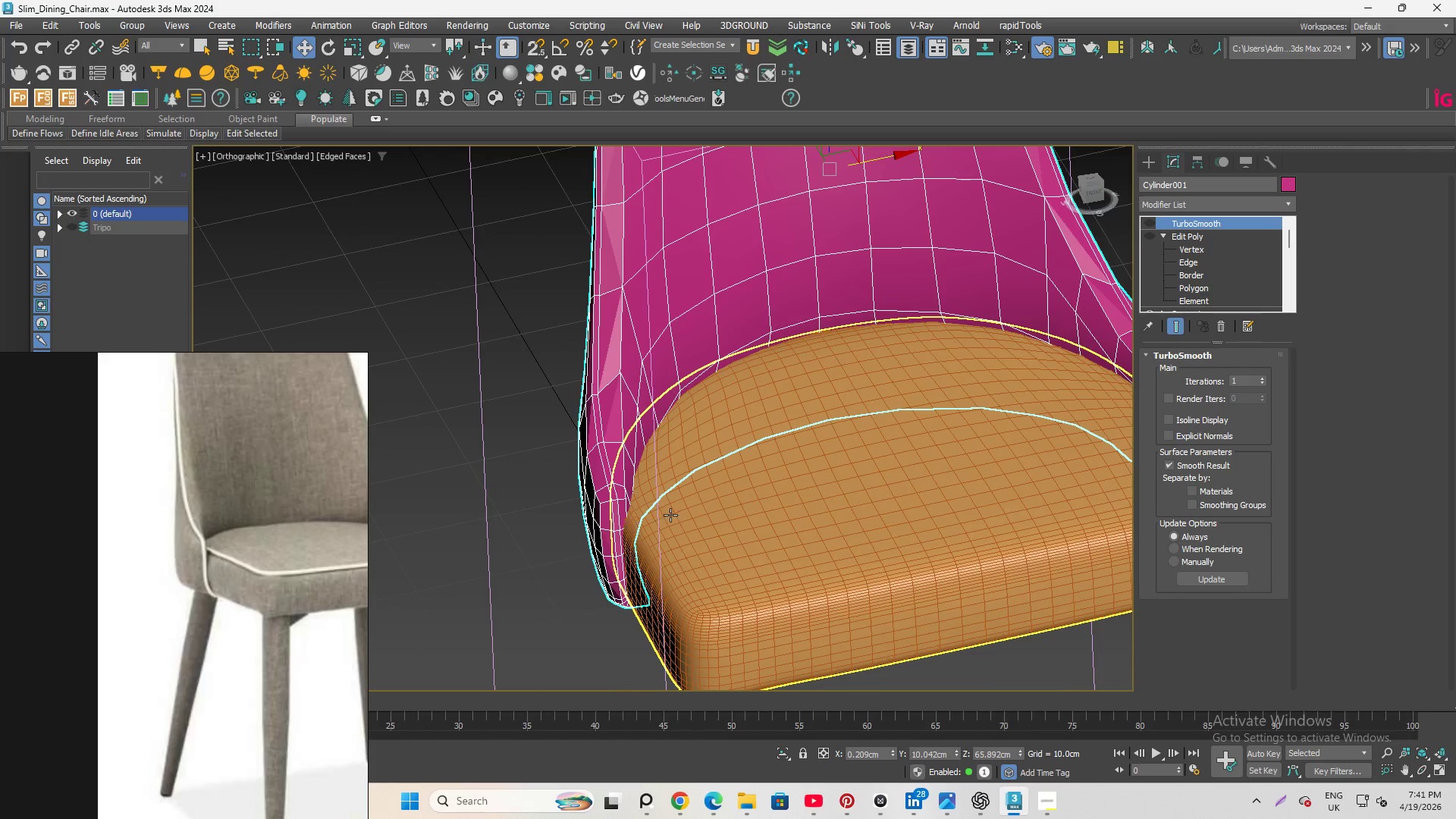 
left_click([1147, 218])
 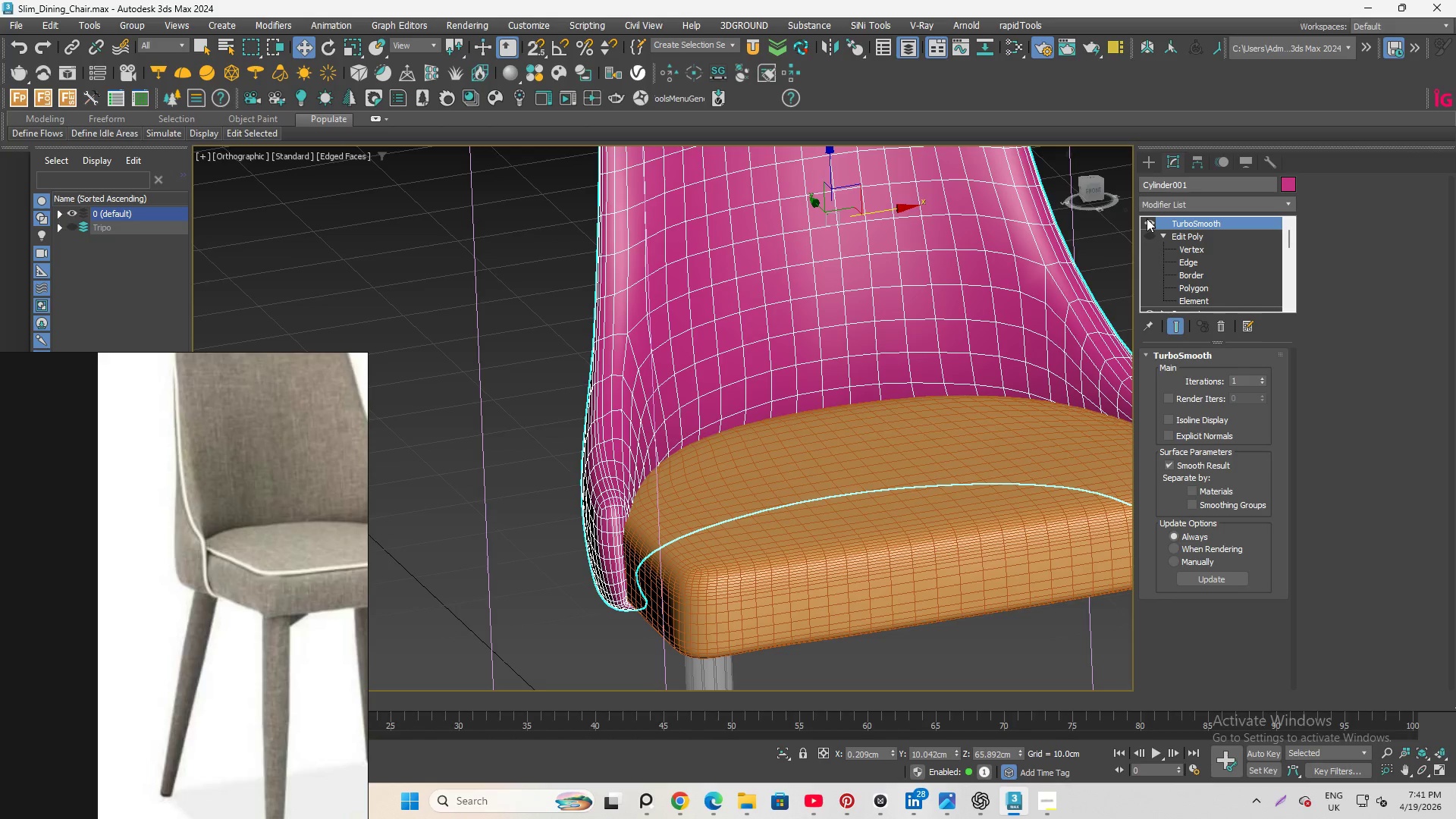 
left_click([1147, 218])
 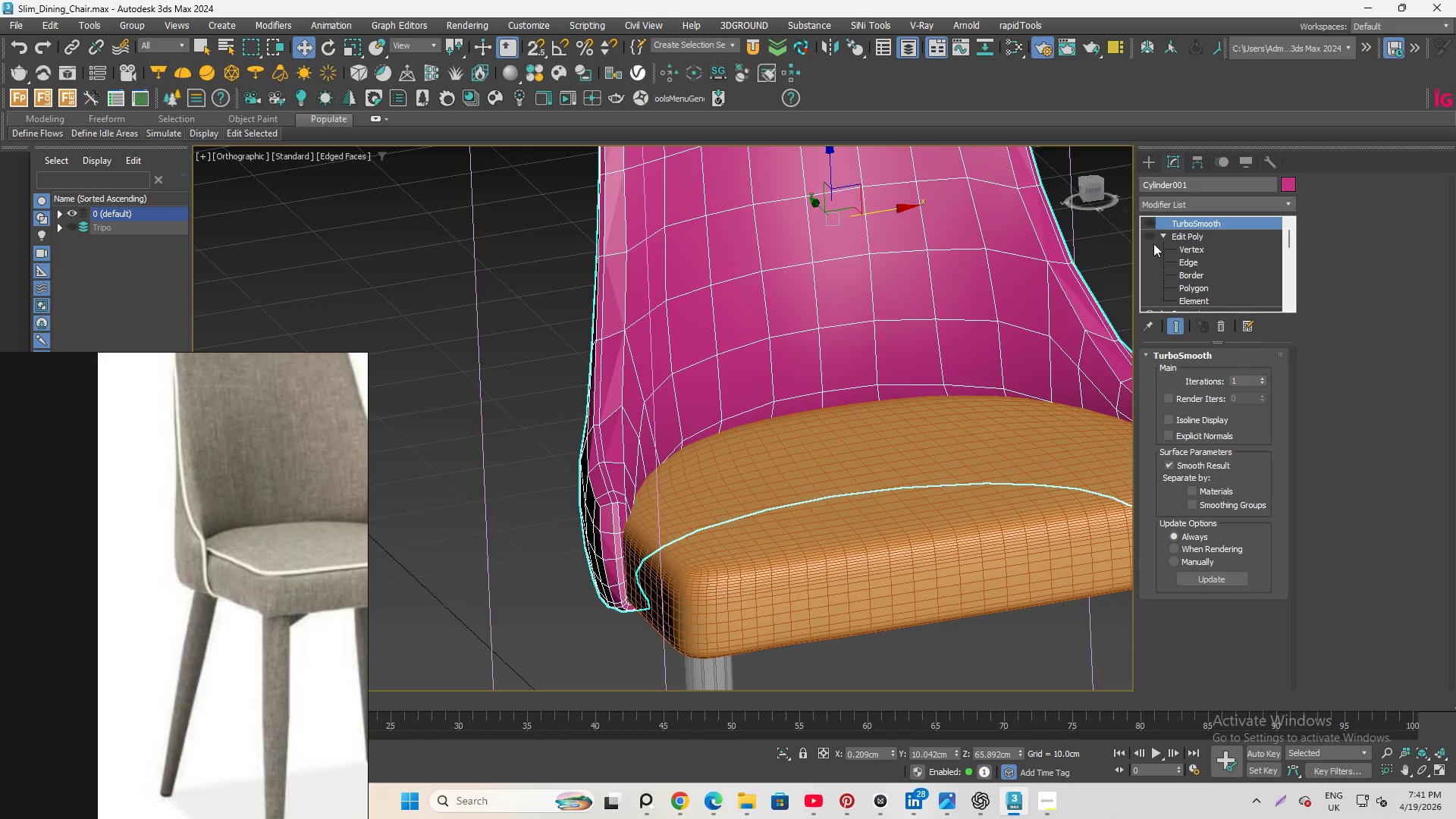 
left_click([1153, 237])
 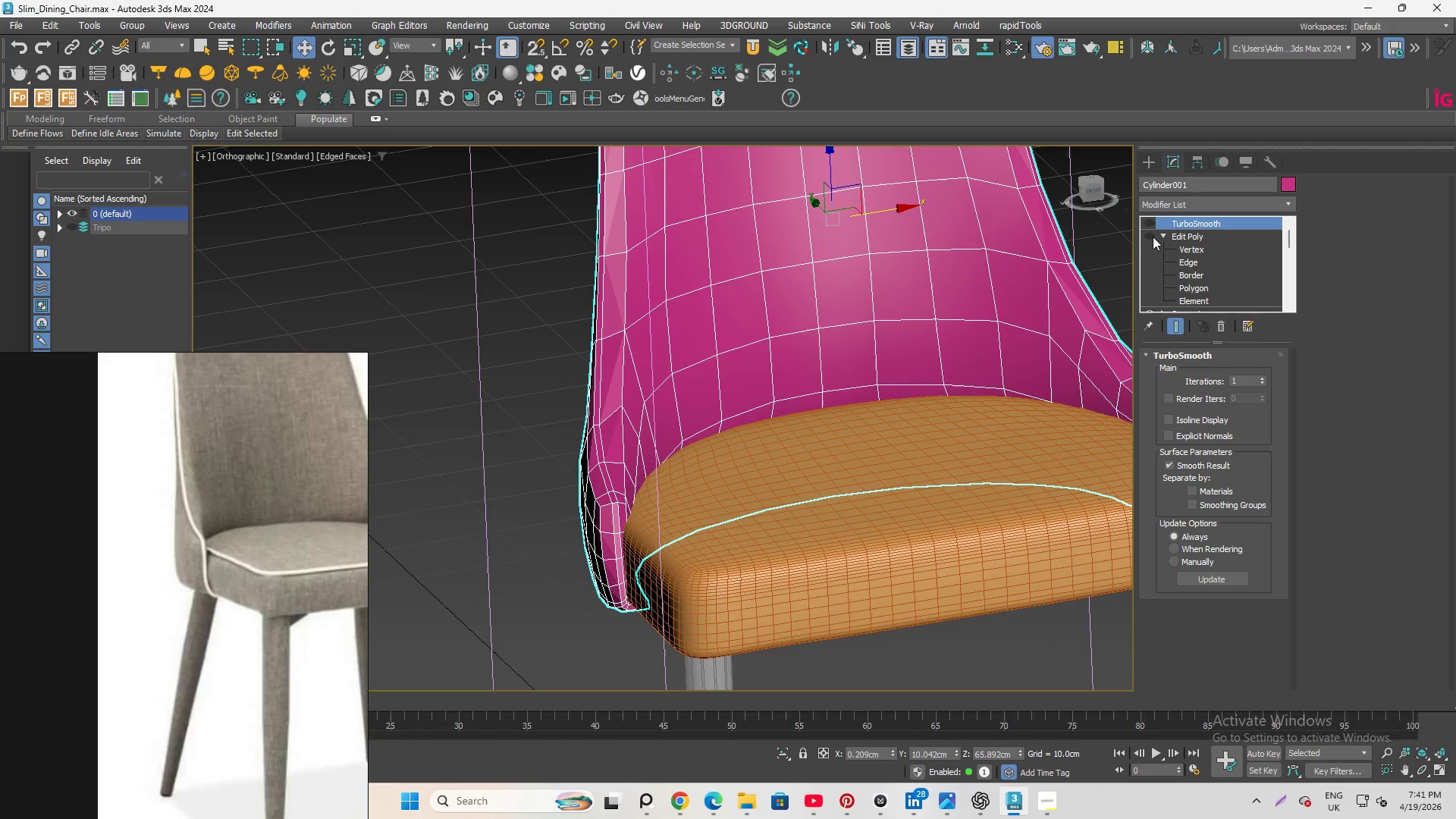 
double_click([1153, 237])
 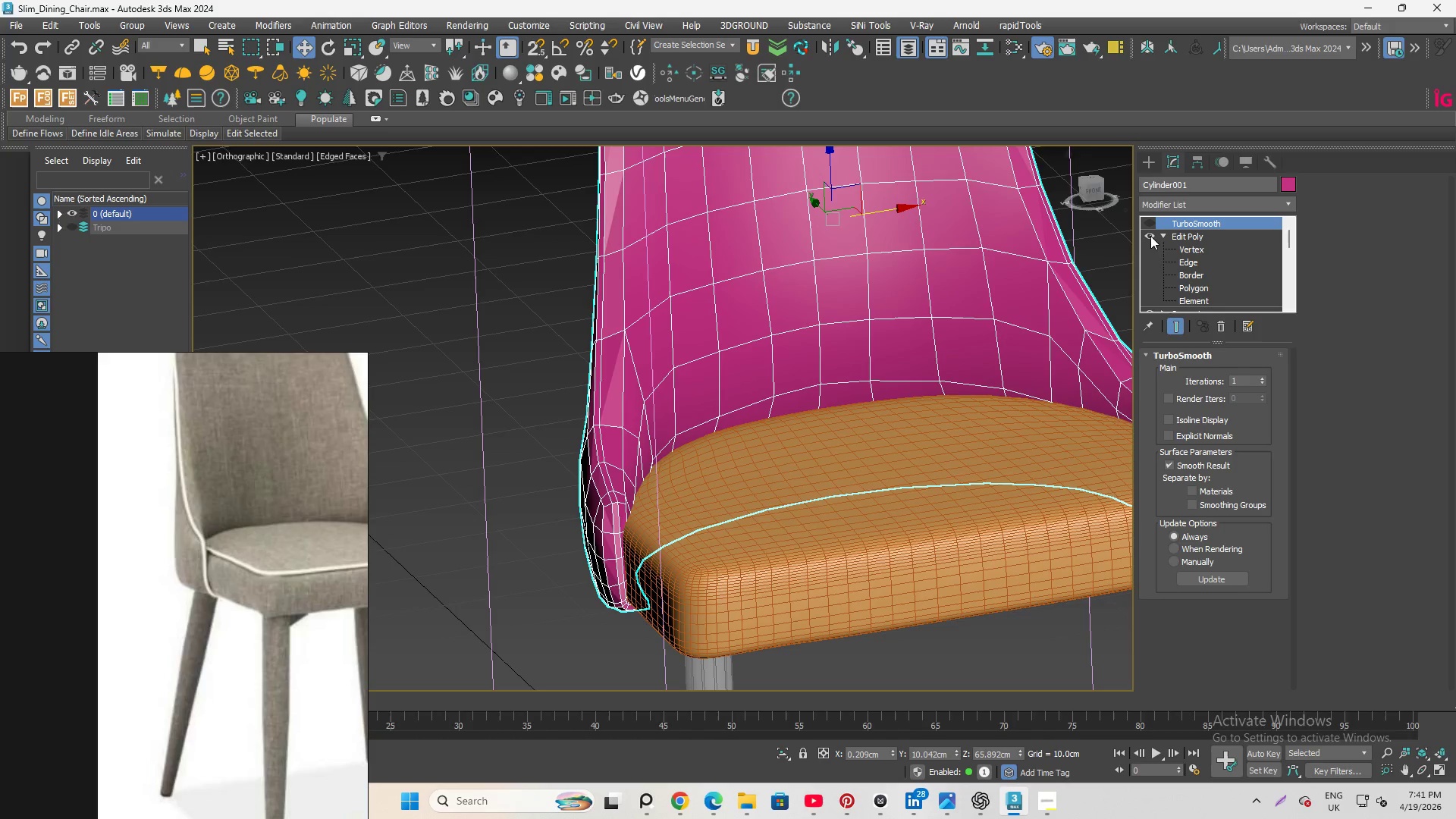 
hold_key(key=AltLeft, duration=0.47)
scroll: coordinate [608, 564], scroll_direction: up, amount: 5.0
 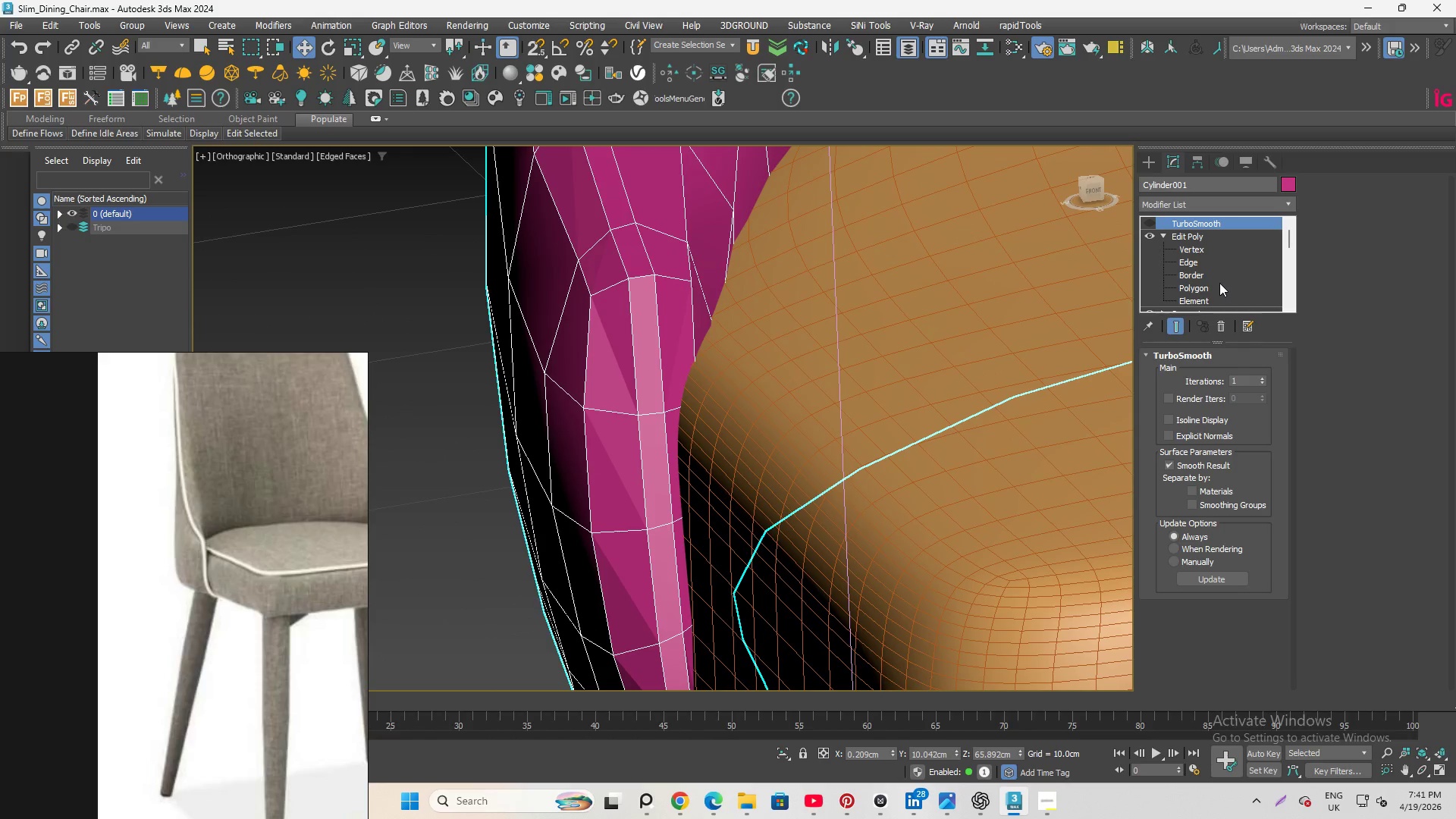 
left_click([1203, 265])
 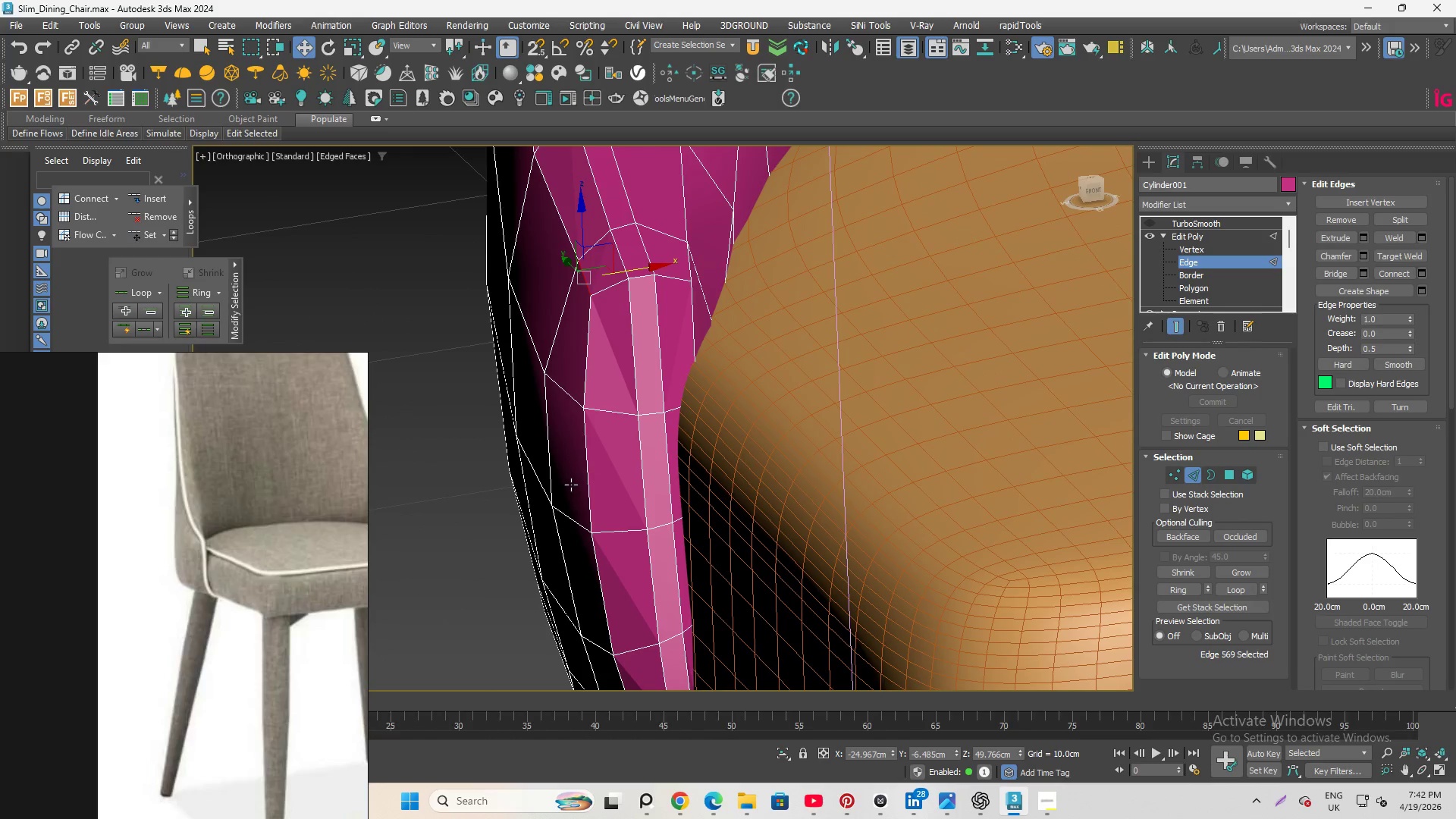 
left_click([587, 475])
 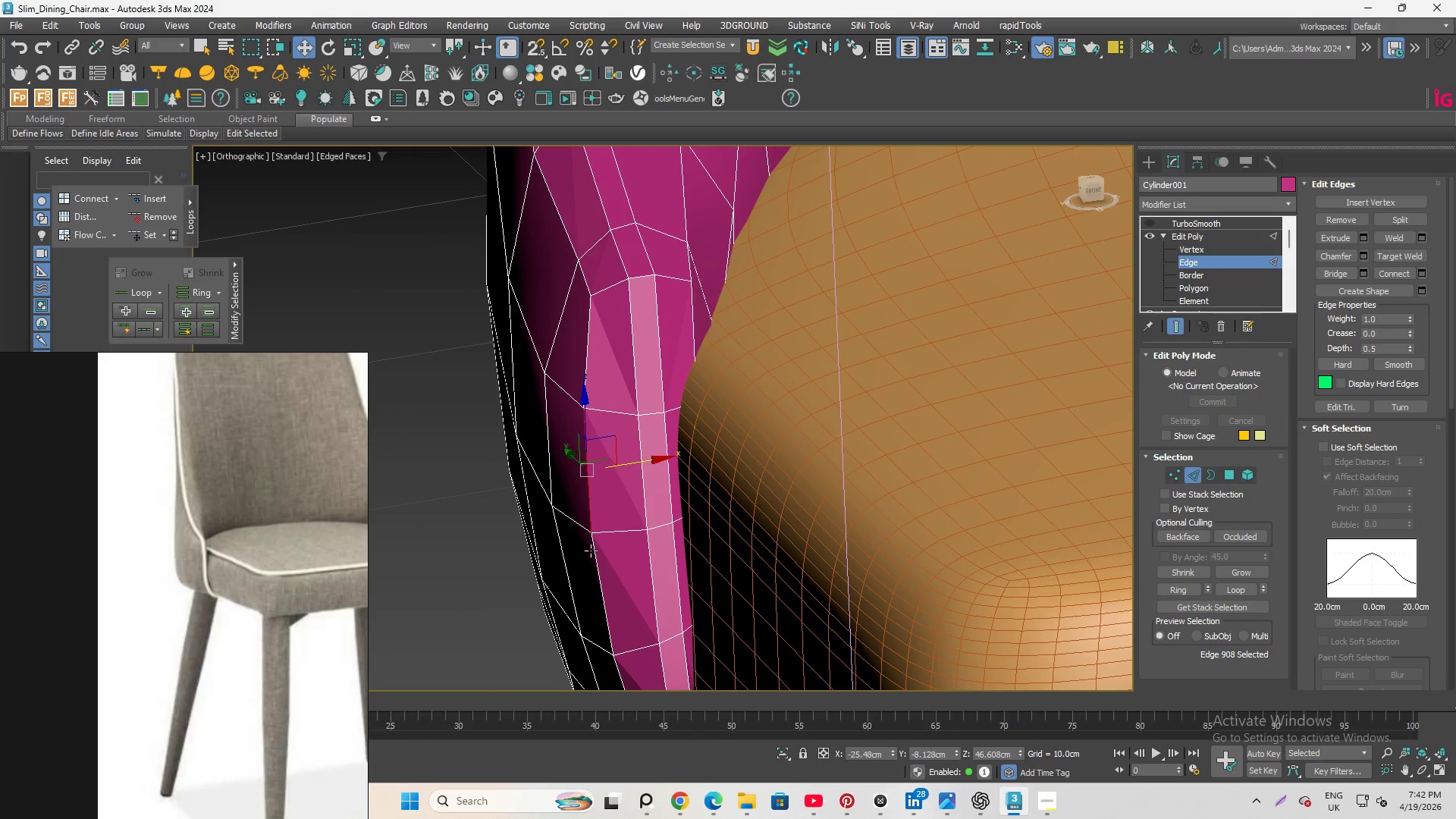 
key(Control+ControlLeft)
 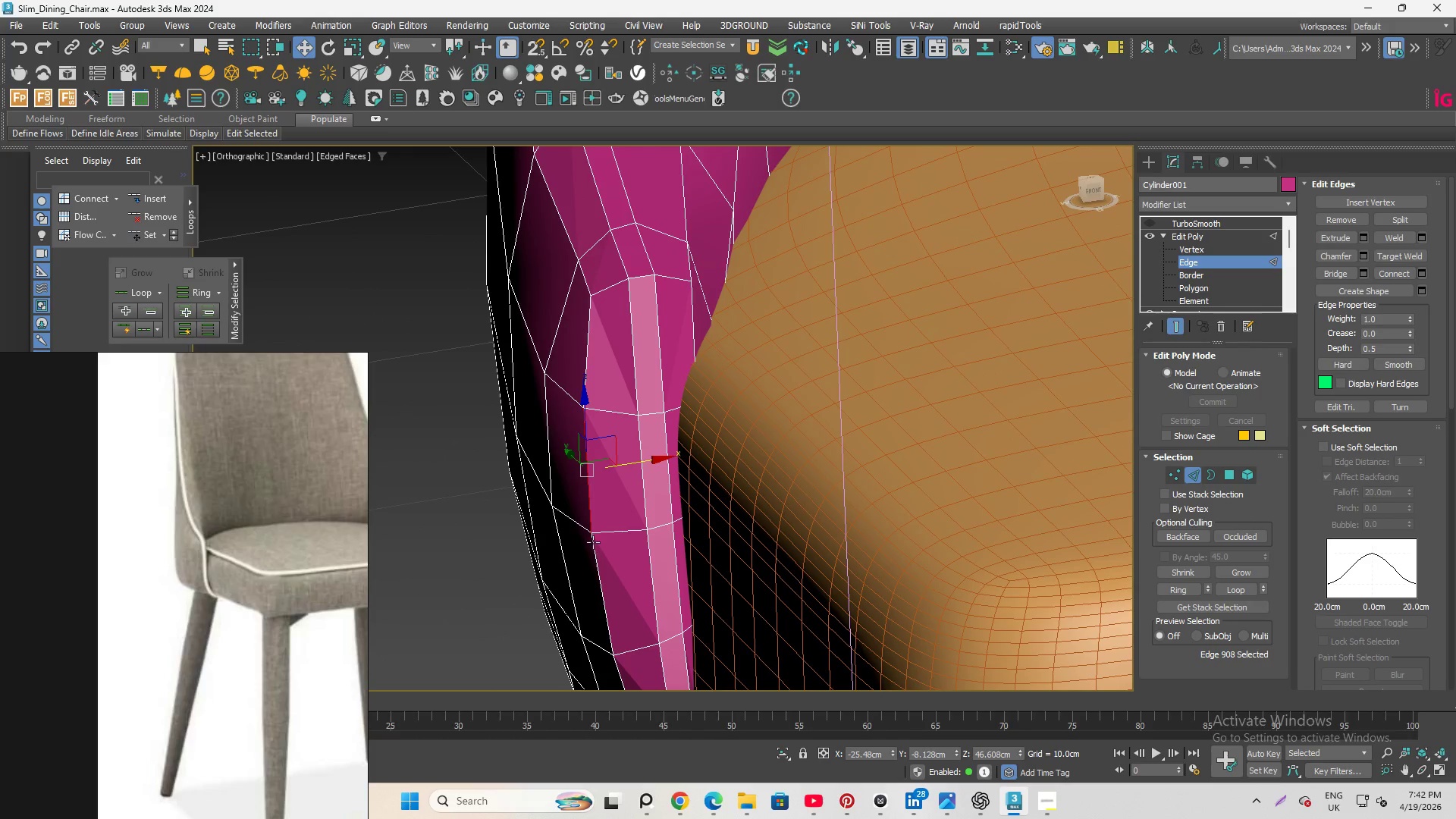 
hold_key(key=AltLeft, duration=1.39)
 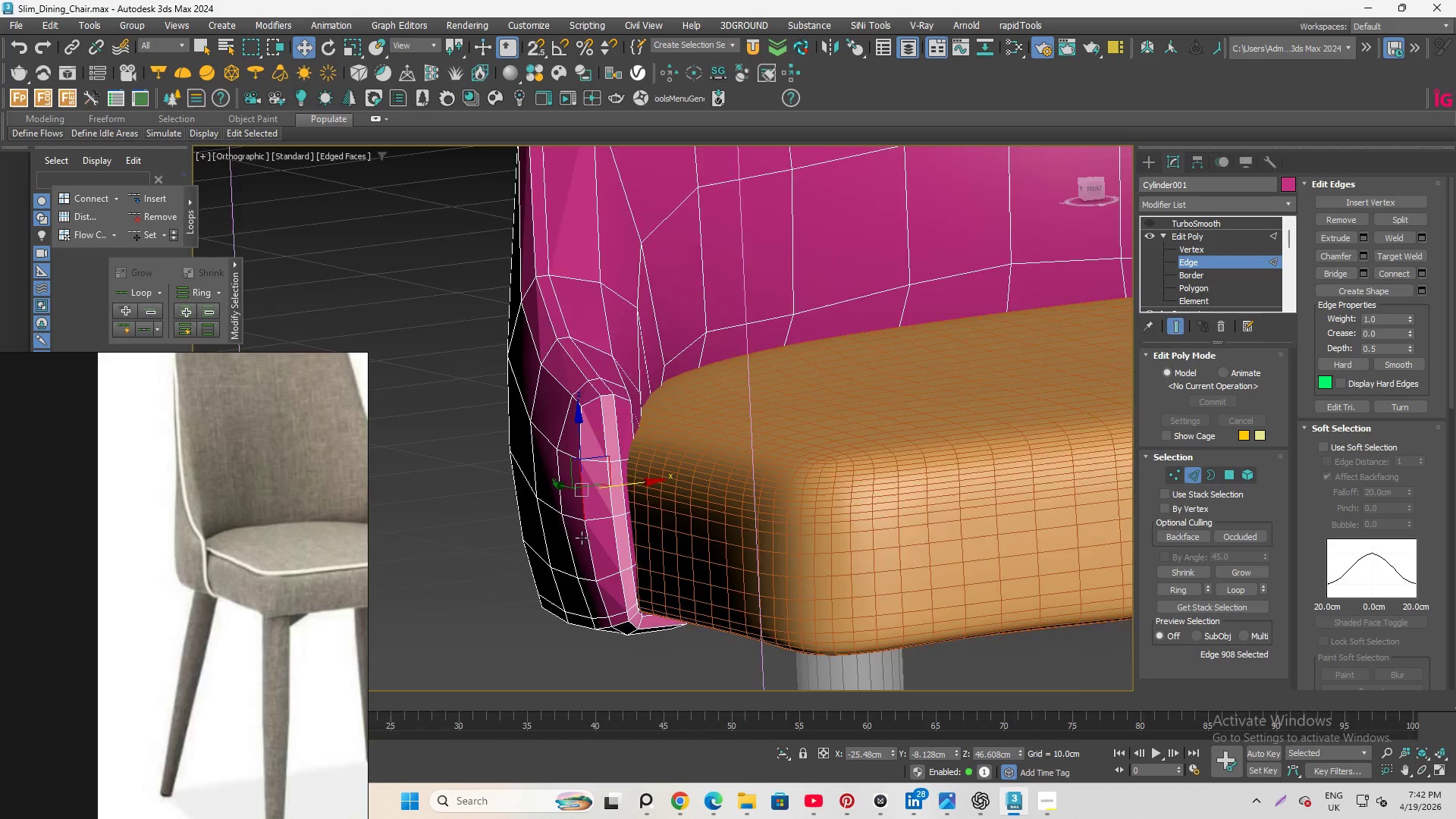 
scroll: coordinate [573, 516], scroll_direction: down, amount: 2.0
 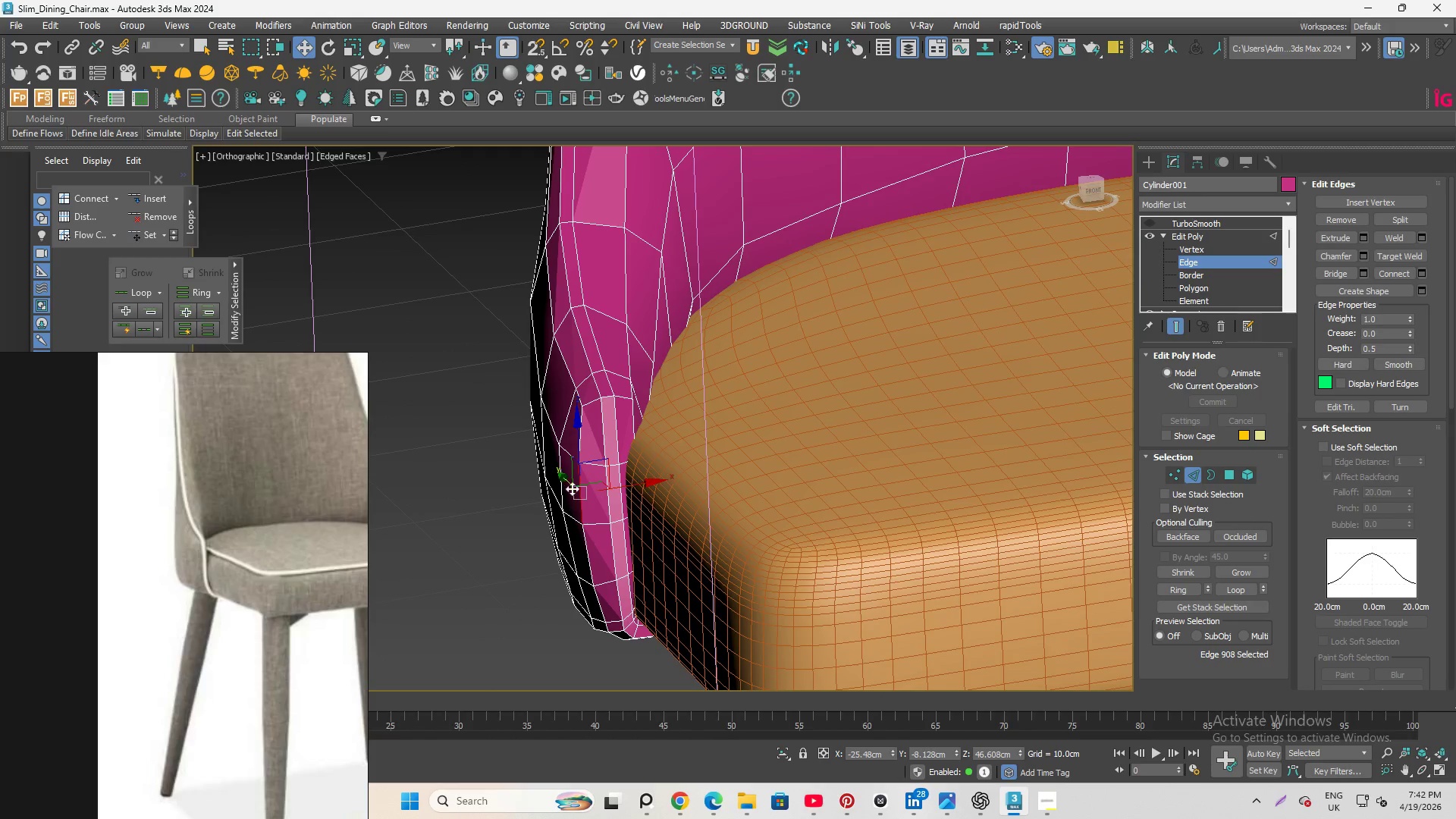 
hold_key(key=ControlLeft, duration=0.75)
 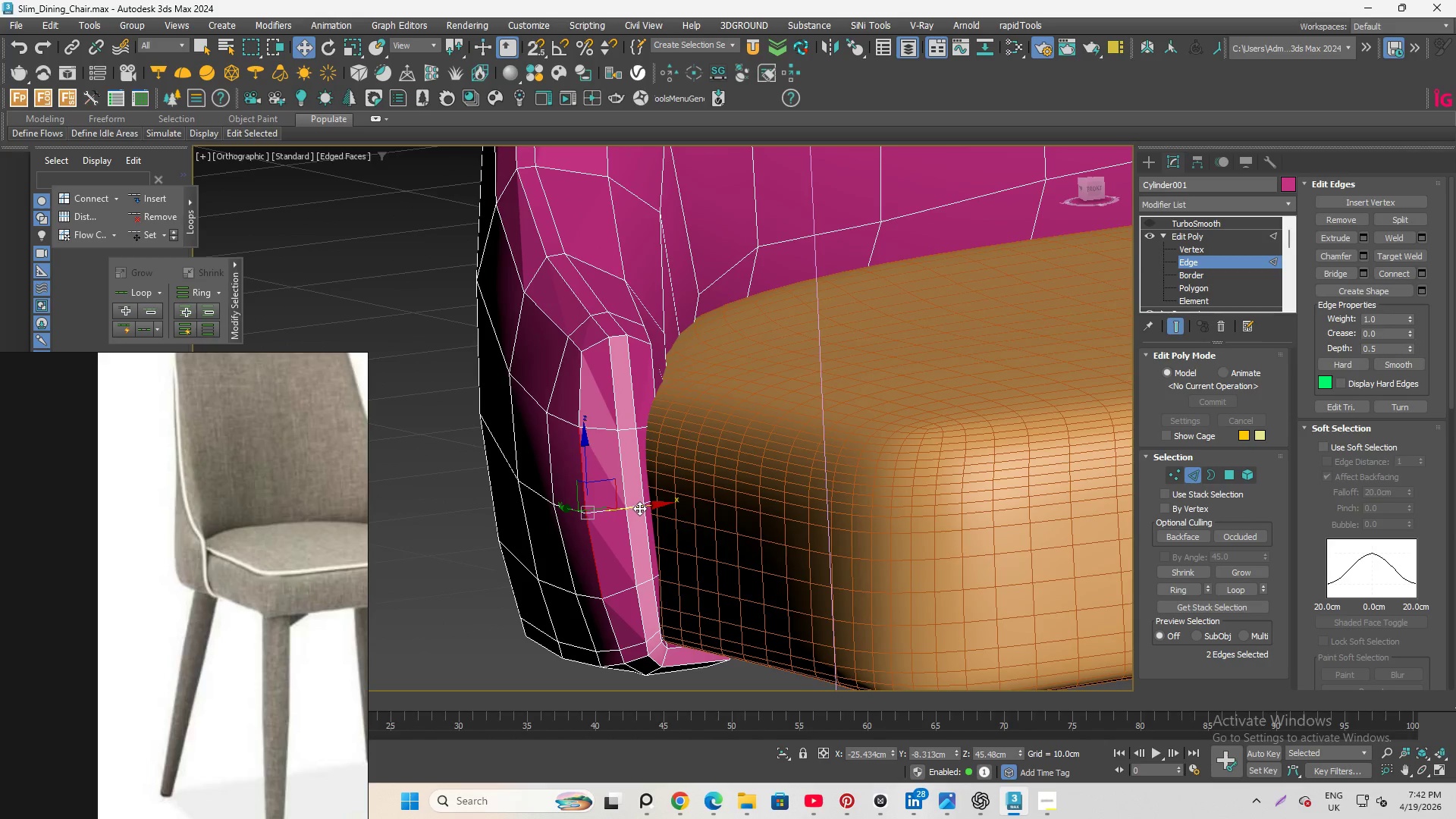 
scroll: coordinate [582, 538], scroll_direction: up, amount: 1.0
 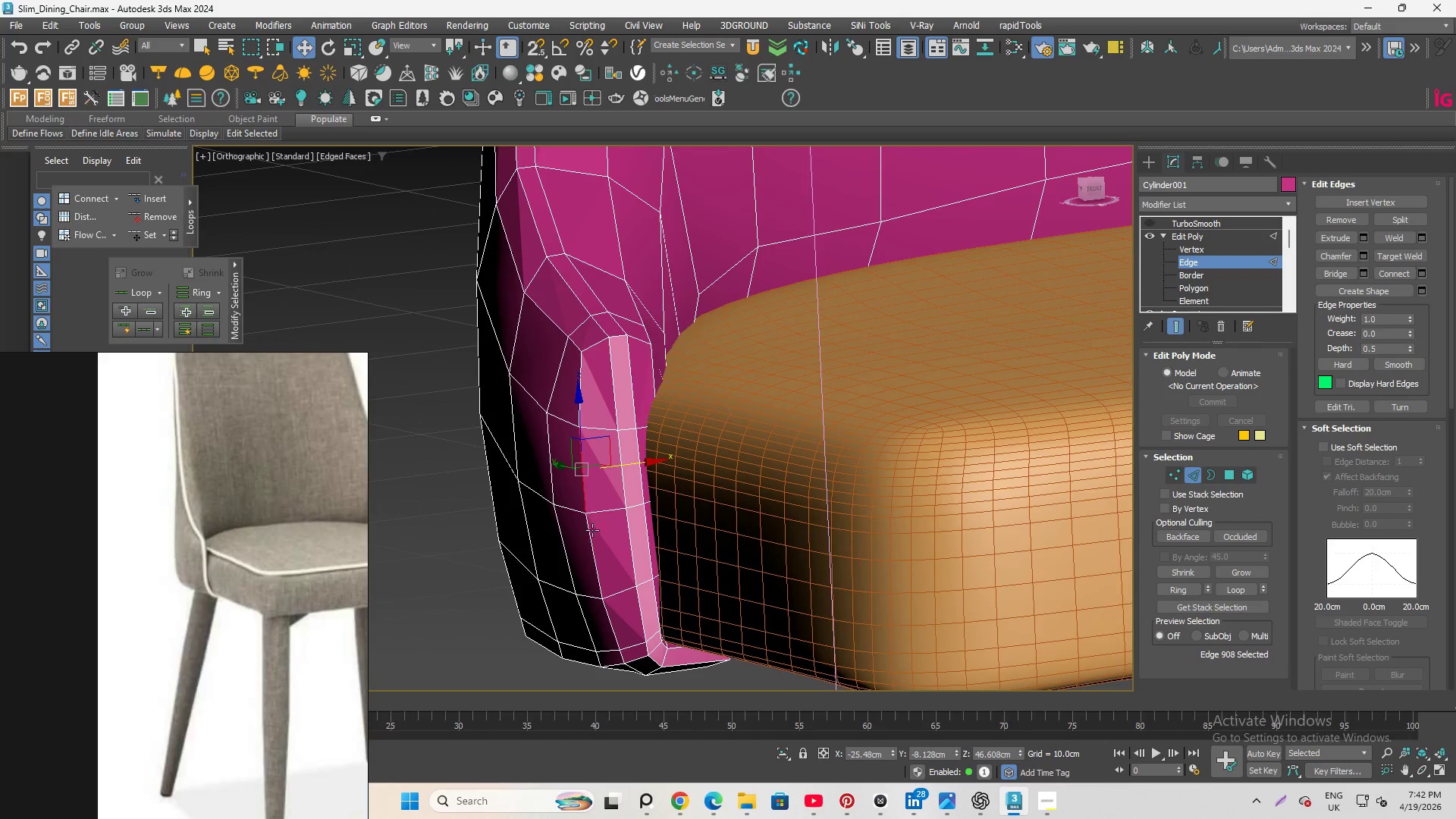 
left_click([588, 523])
 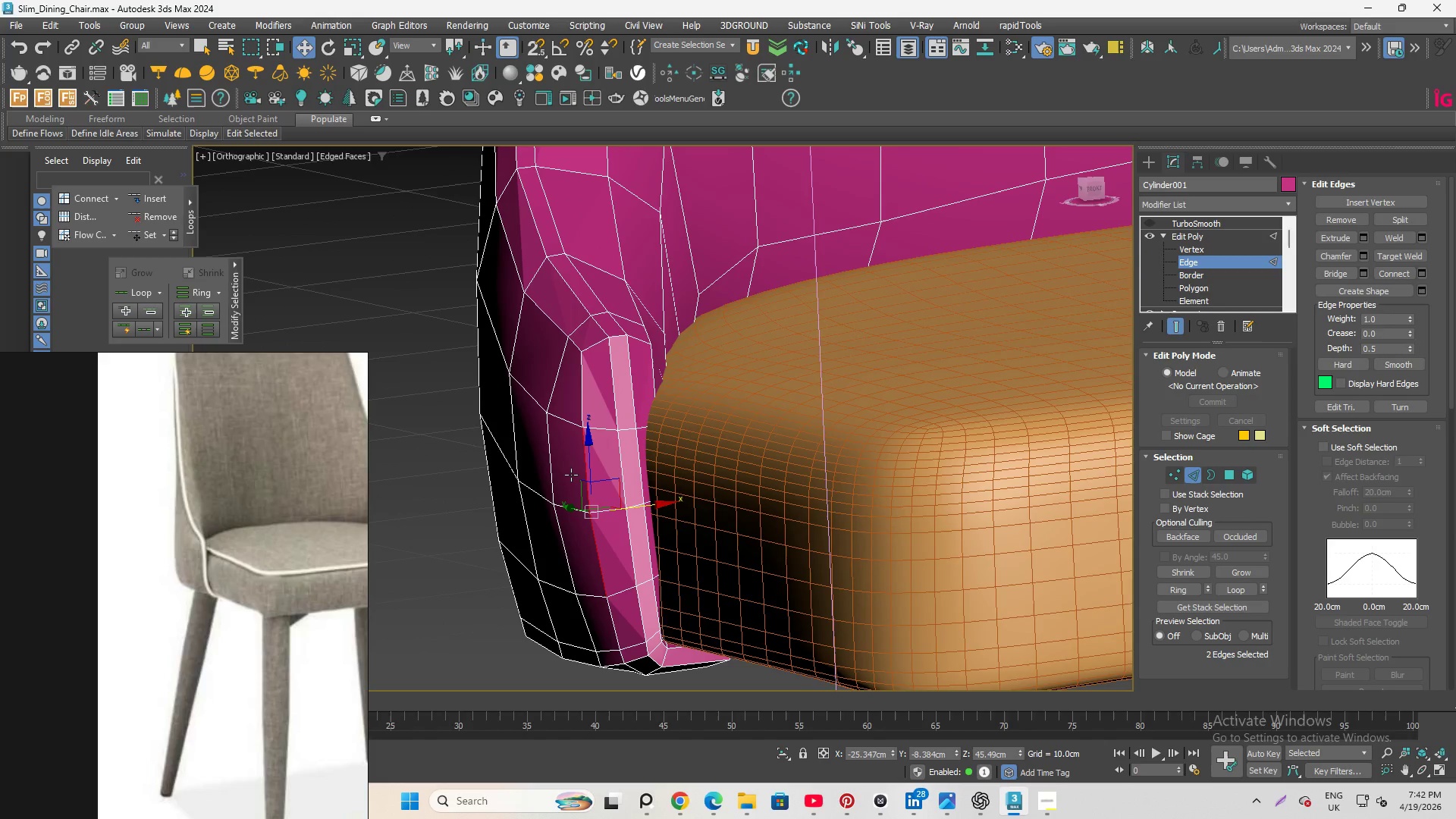 
scroll: coordinate [563, 517], scroll_direction: up, amount: 1.0
 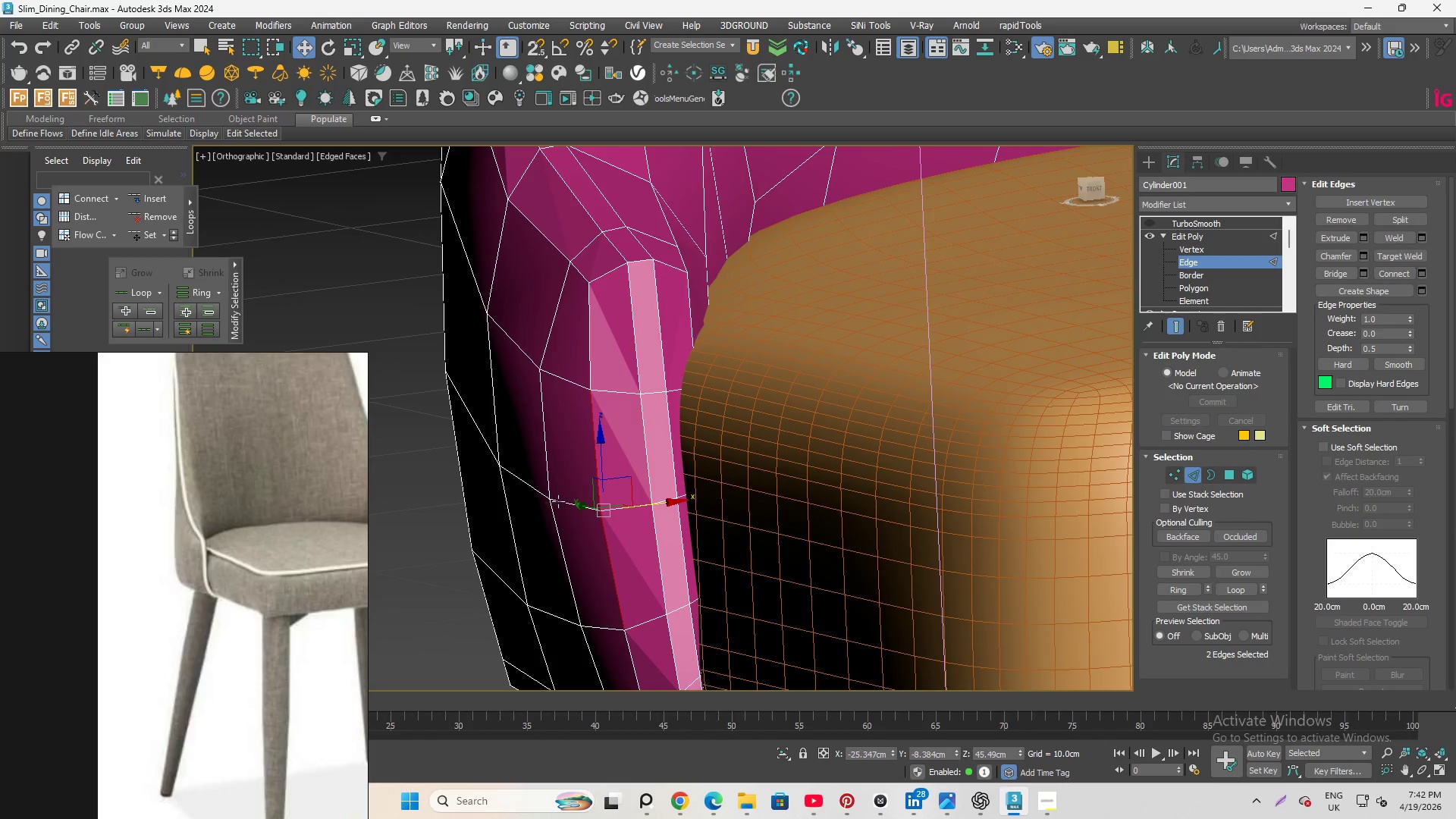 
left_click([572, 496])
 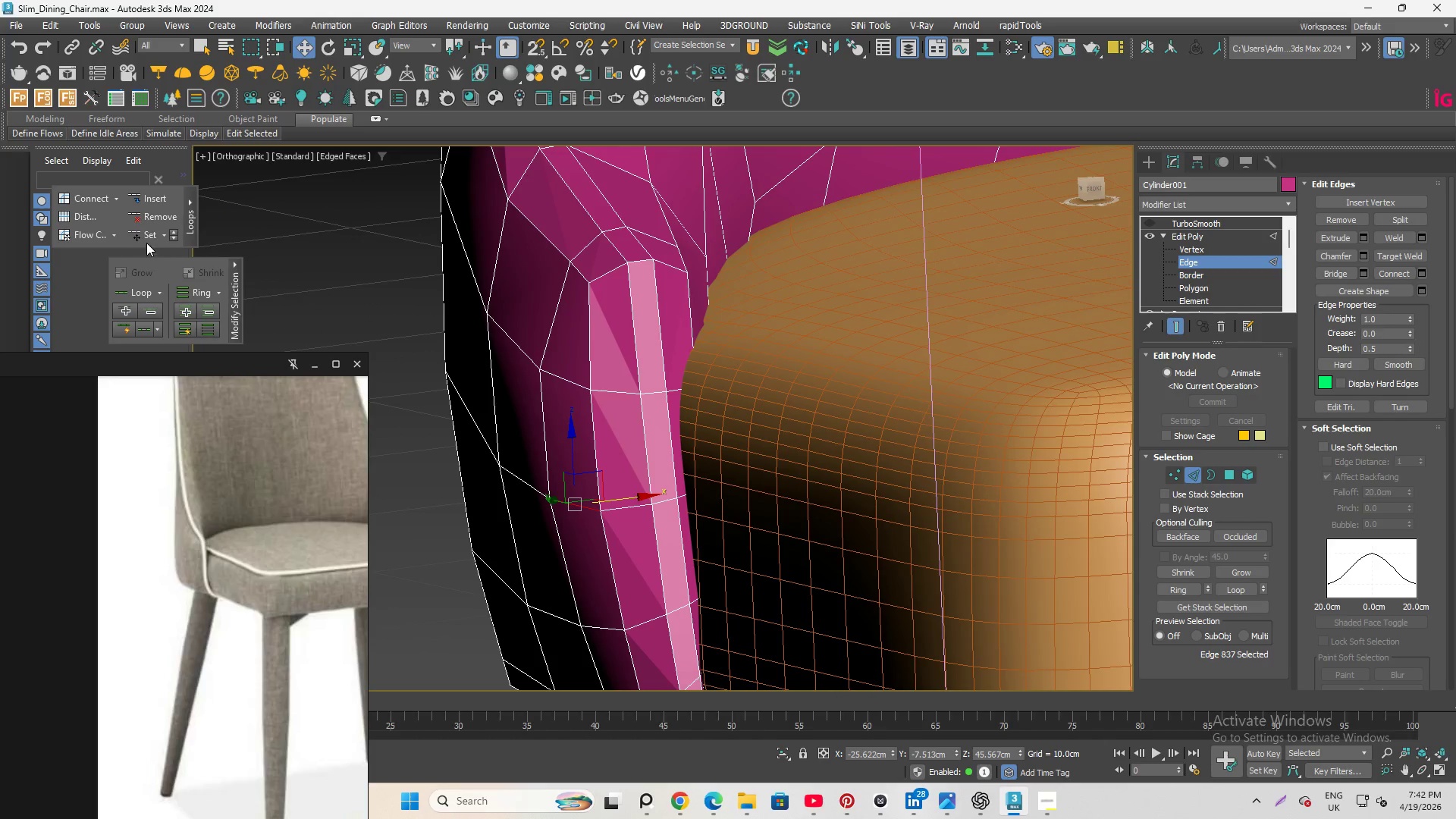 
left_click([146, 240])
 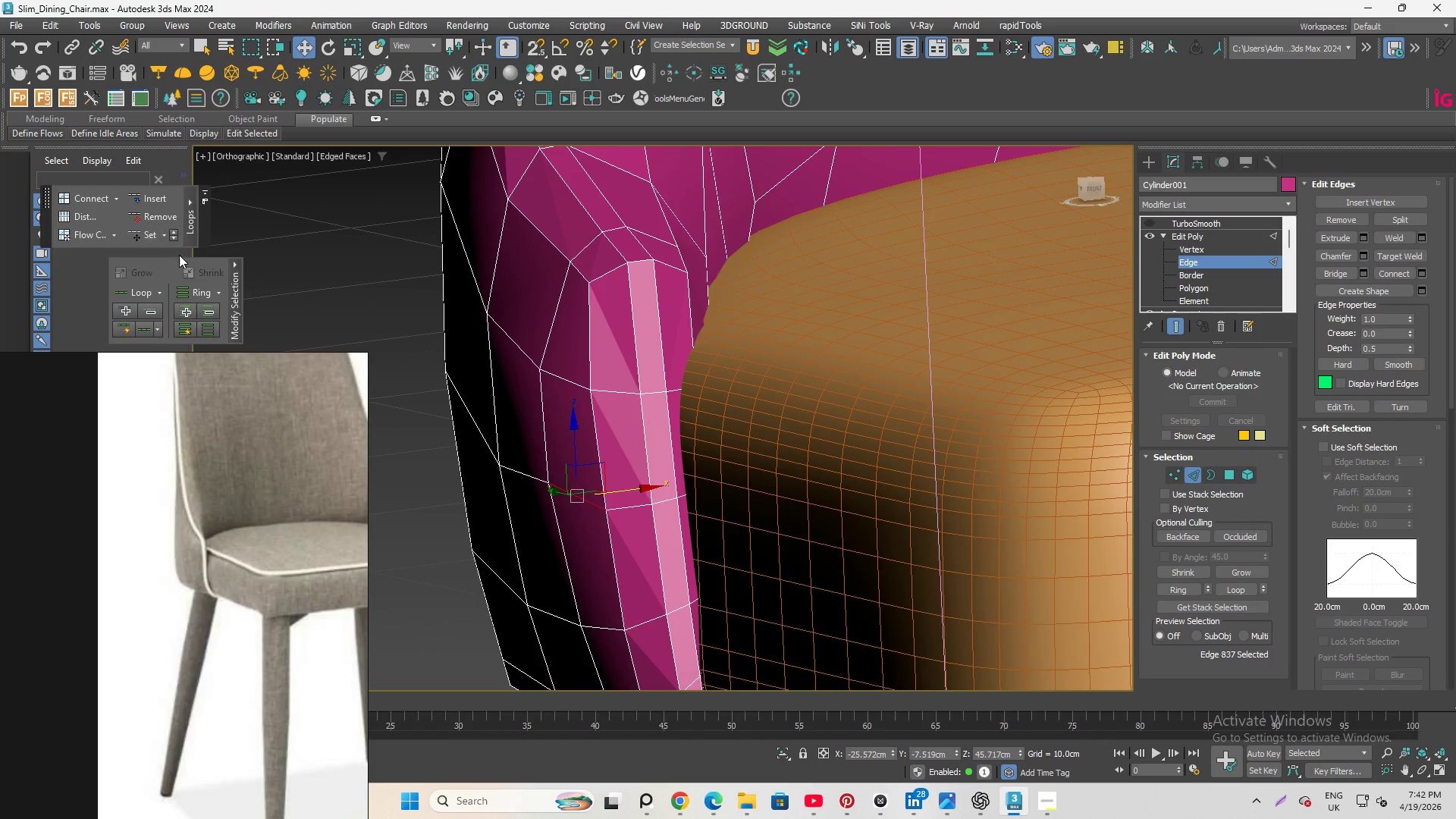 
hold_key(key=AltLeft, duration=1.17)
 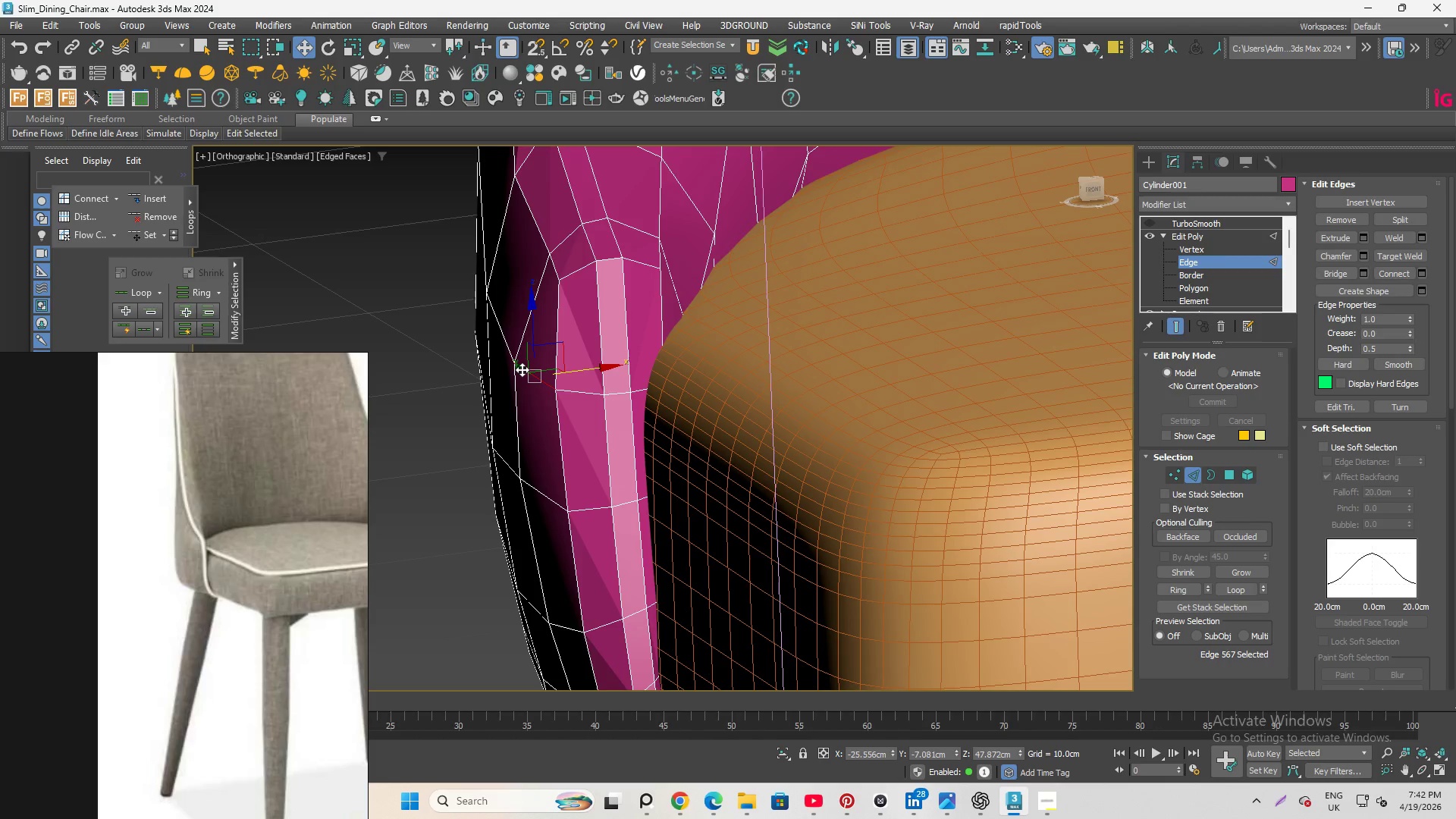 
scroll: coordinate [468, 380], scroll_direction: down, amount: 1.0
 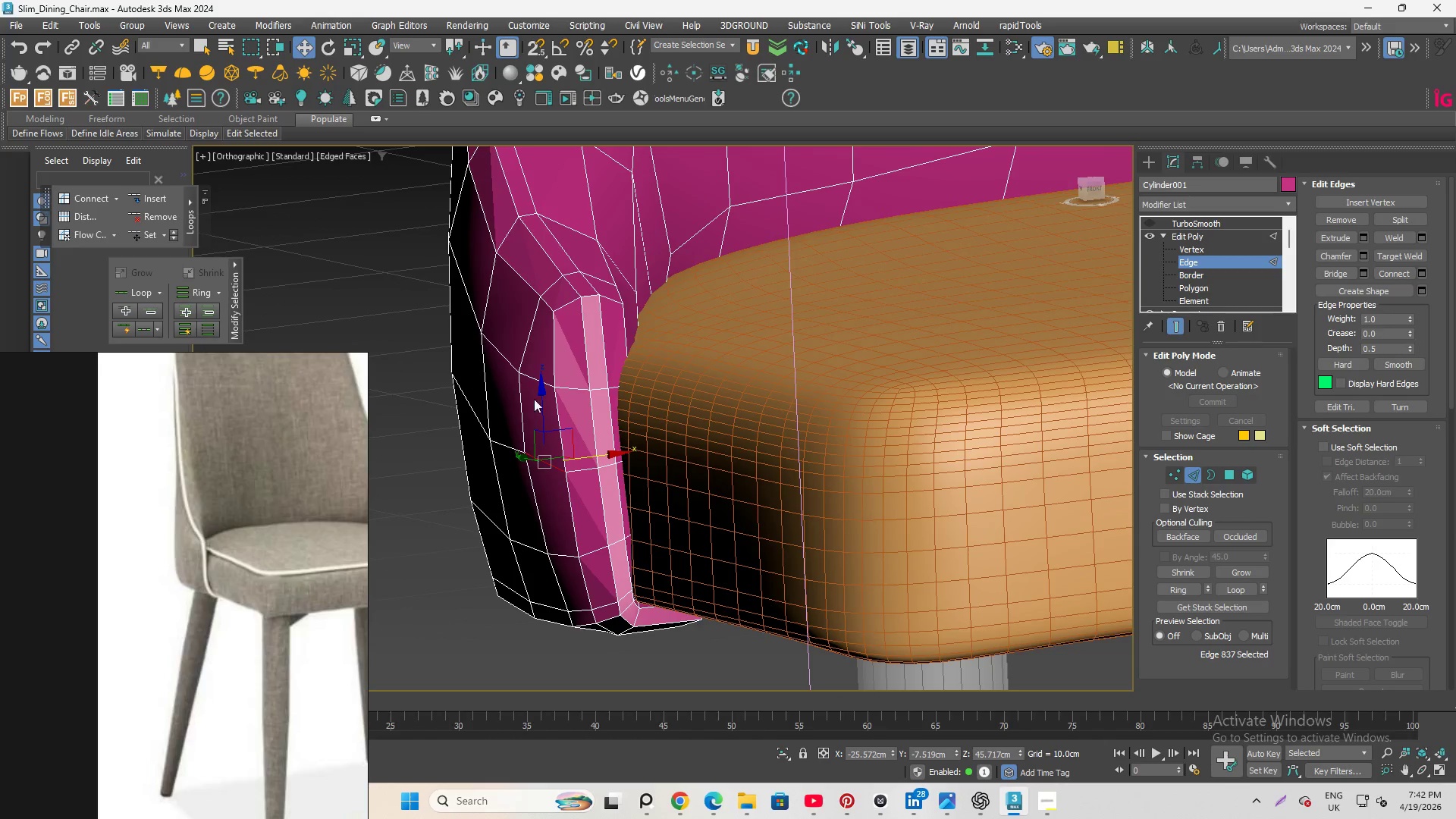 
left_click([522, 369])
 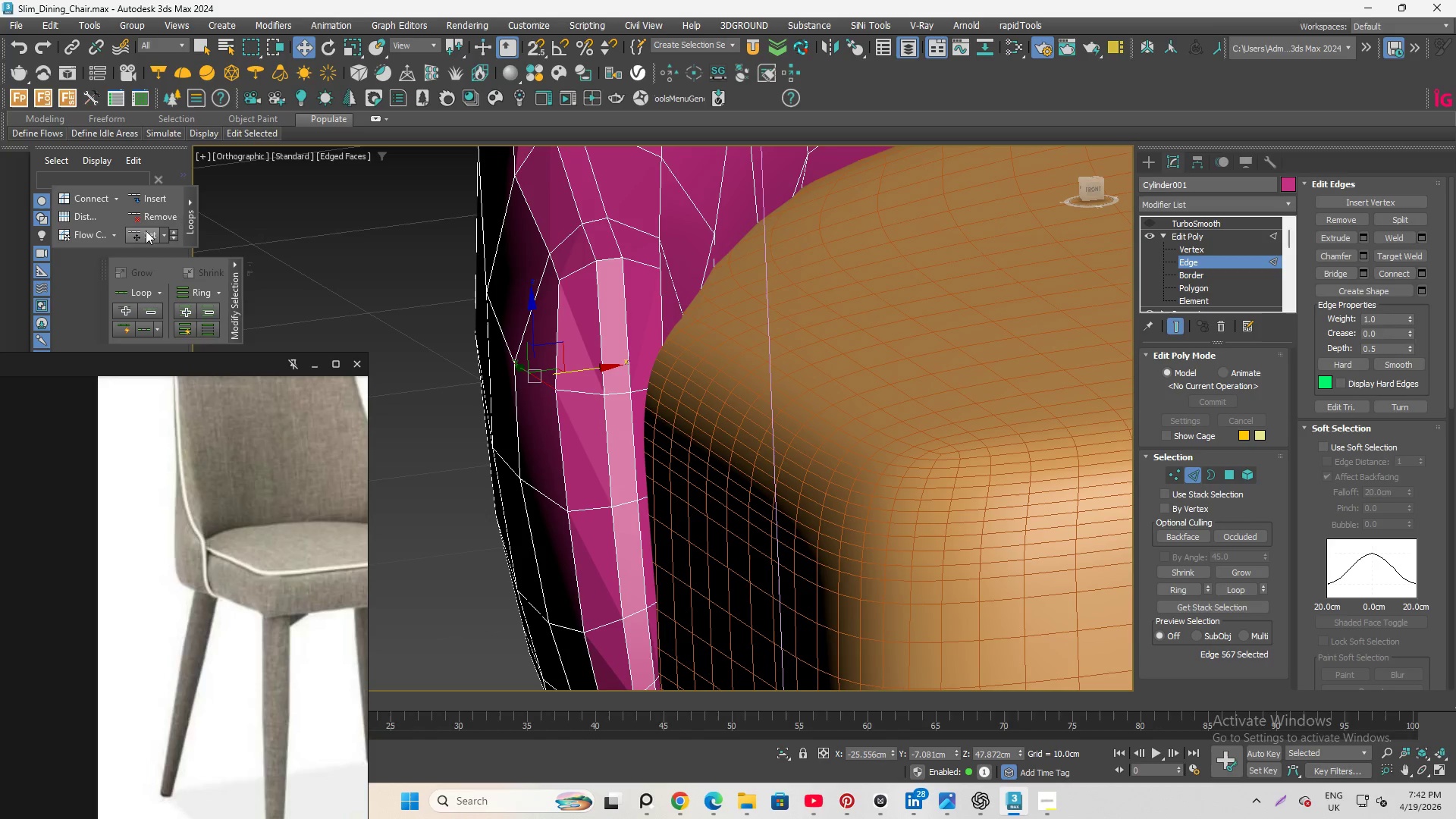 
scroll: coordinate [535, 391], scroll_direction: up, amount: 1.0
 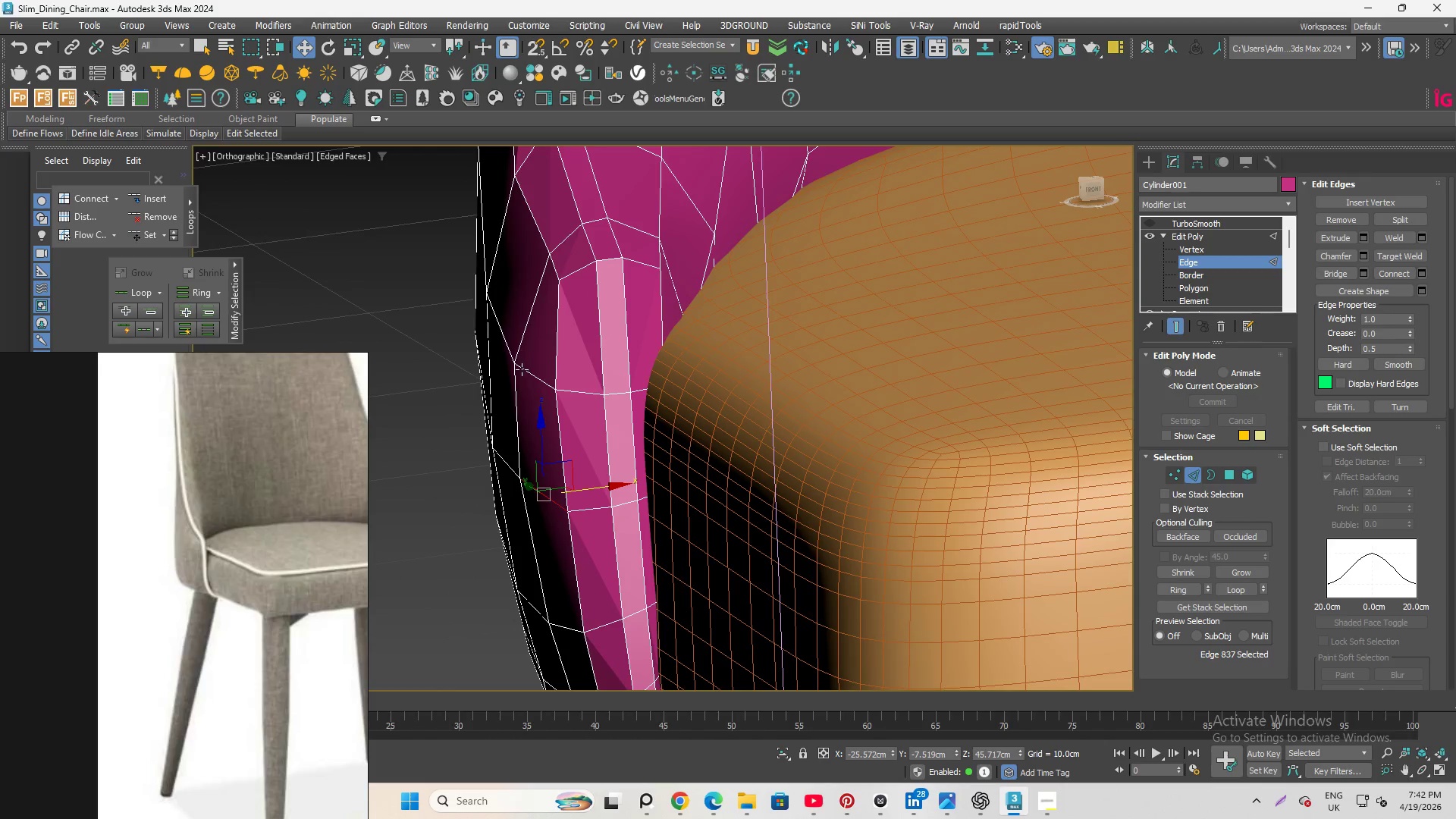 
left_click([139, 234])
 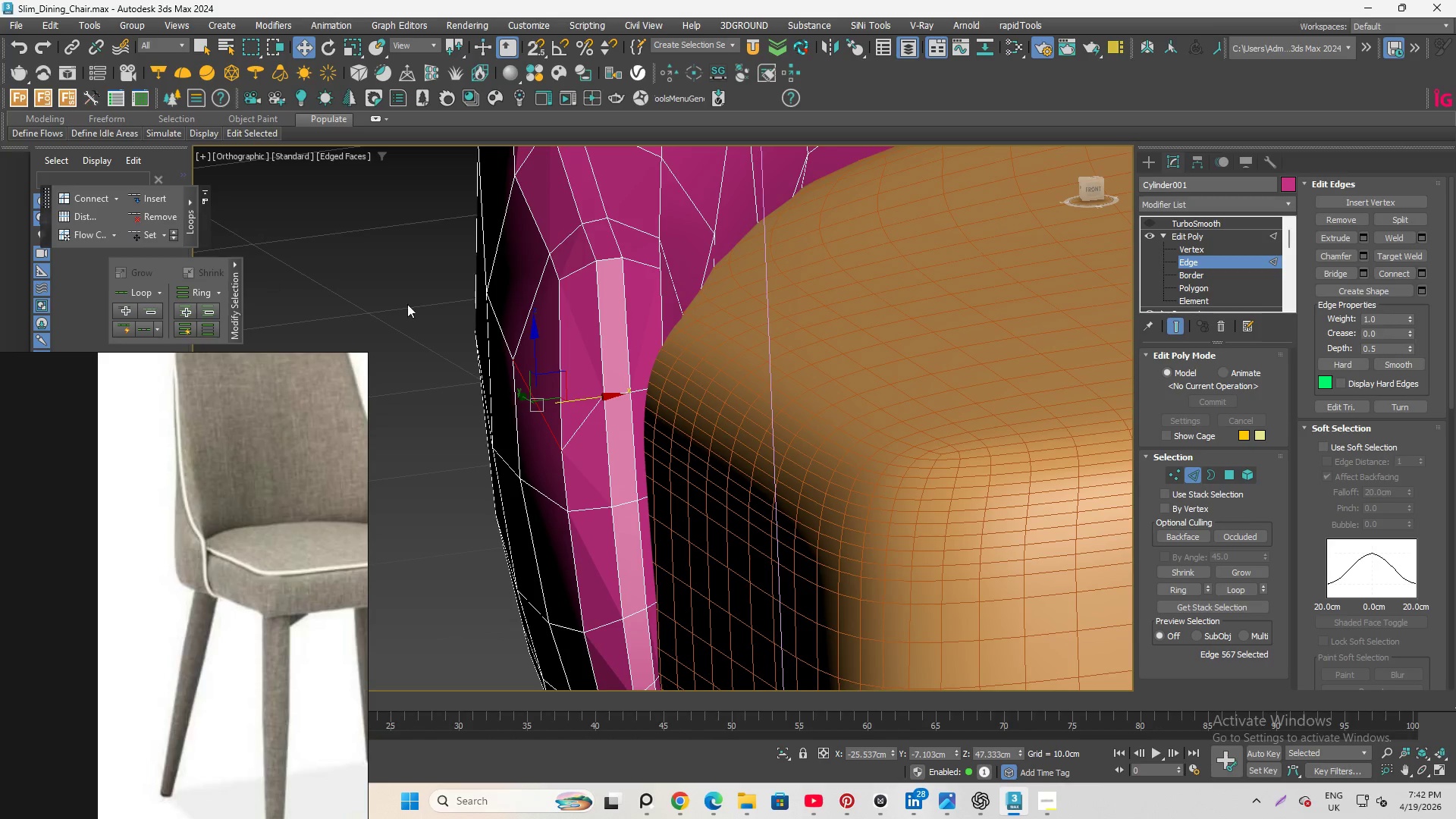 
key(Control+Z)
 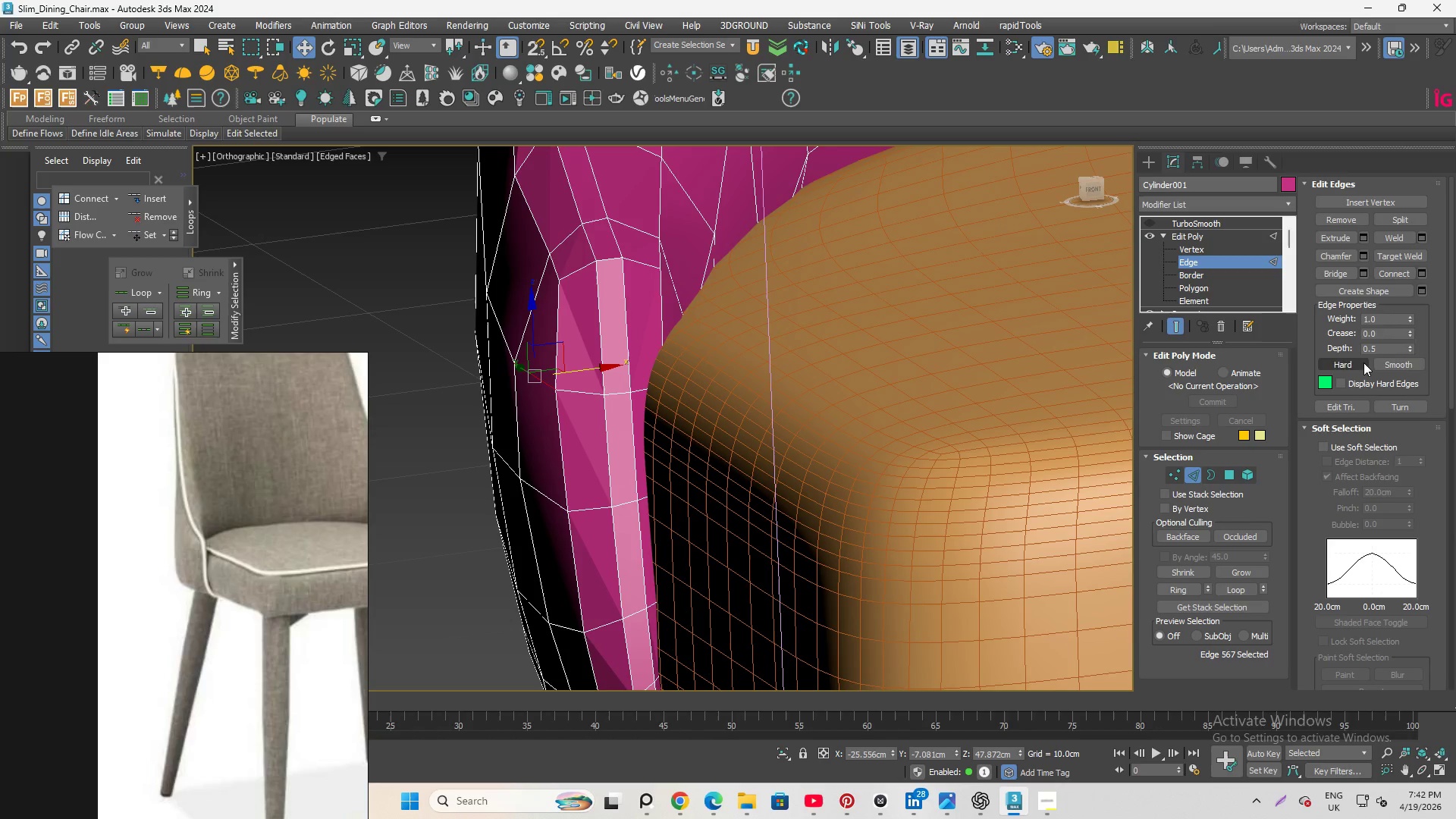 
scroll: coordinate [1308, 616], scroll_direction: down, amount: 11.0
 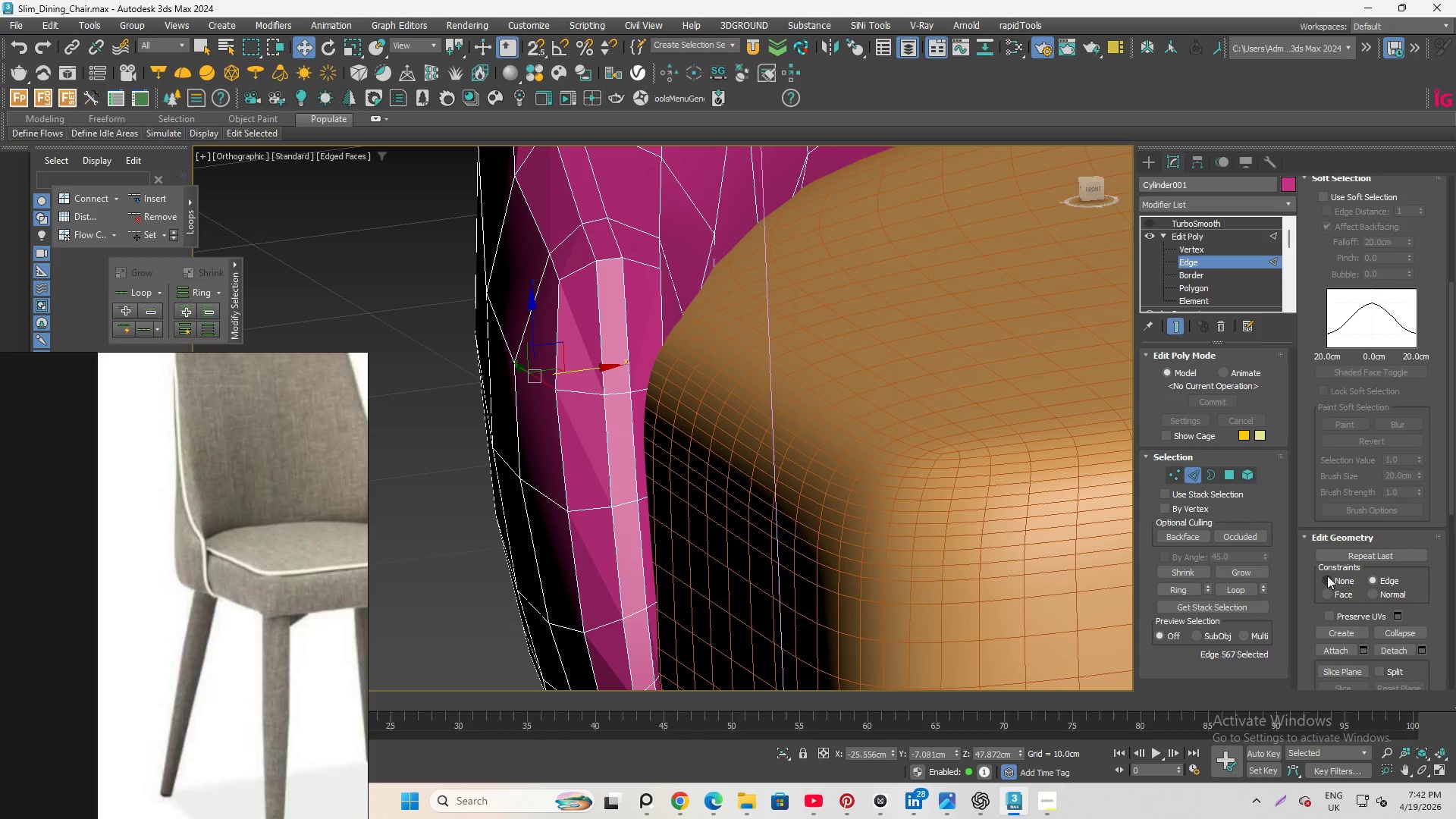 
left_click([1327, 576])
 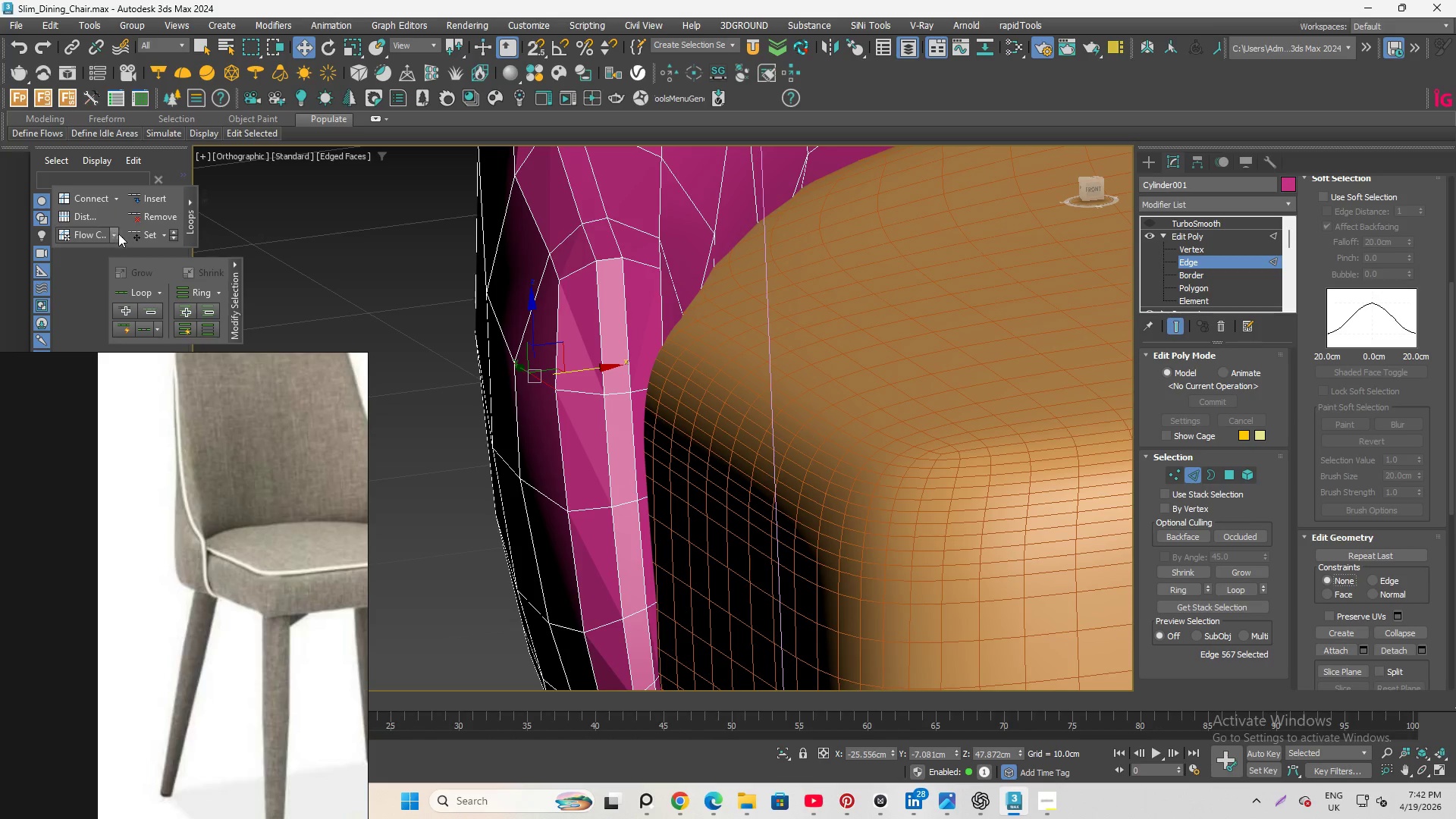 
left_click([135, 233])
 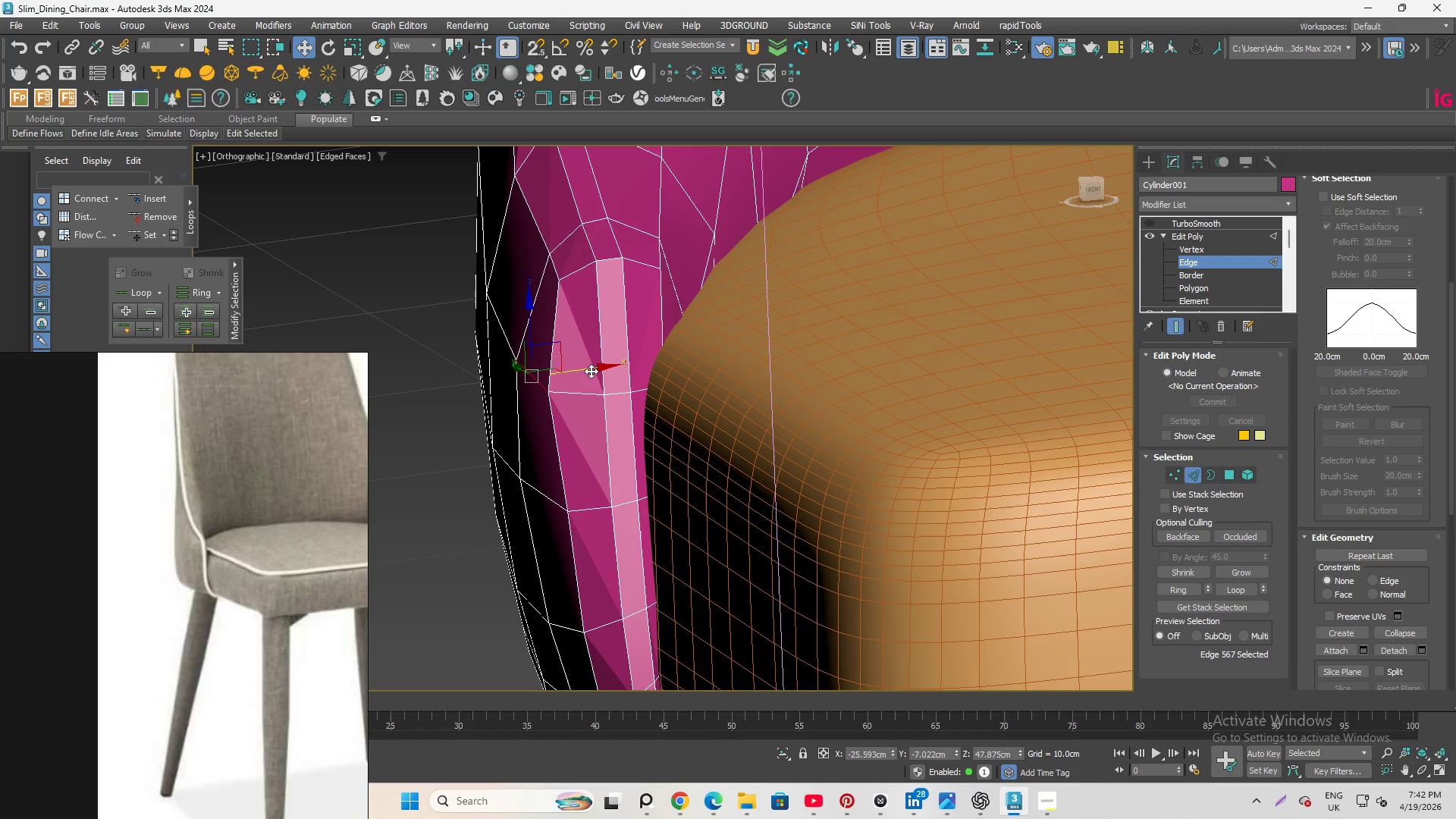 
left_click_drag(start_coordinate=[593, 370], to_coordinate=[602, 369])
 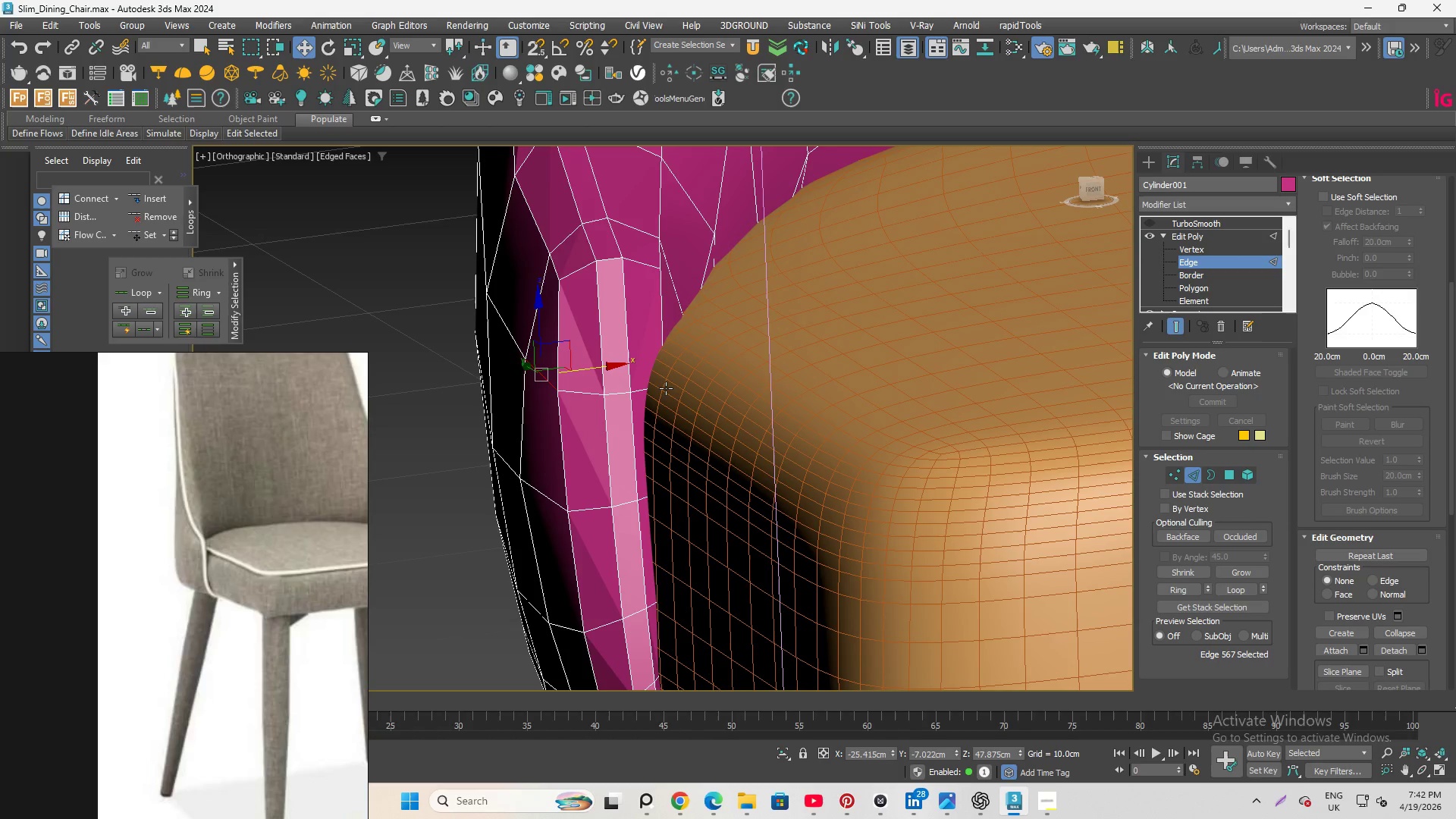 
hold_key(key=AltLeft, duration=1.33)
 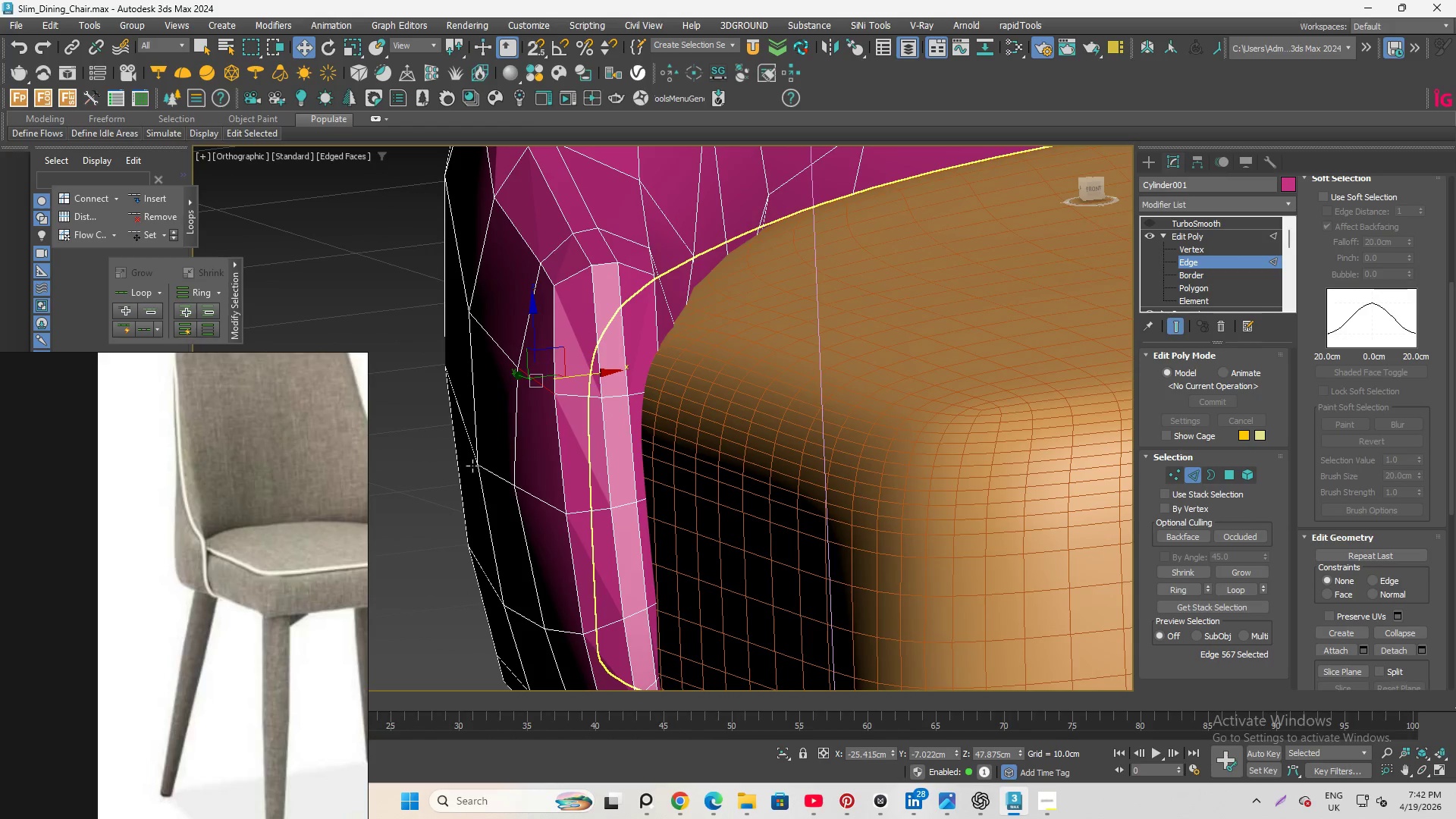 
left_click([486, 469])
 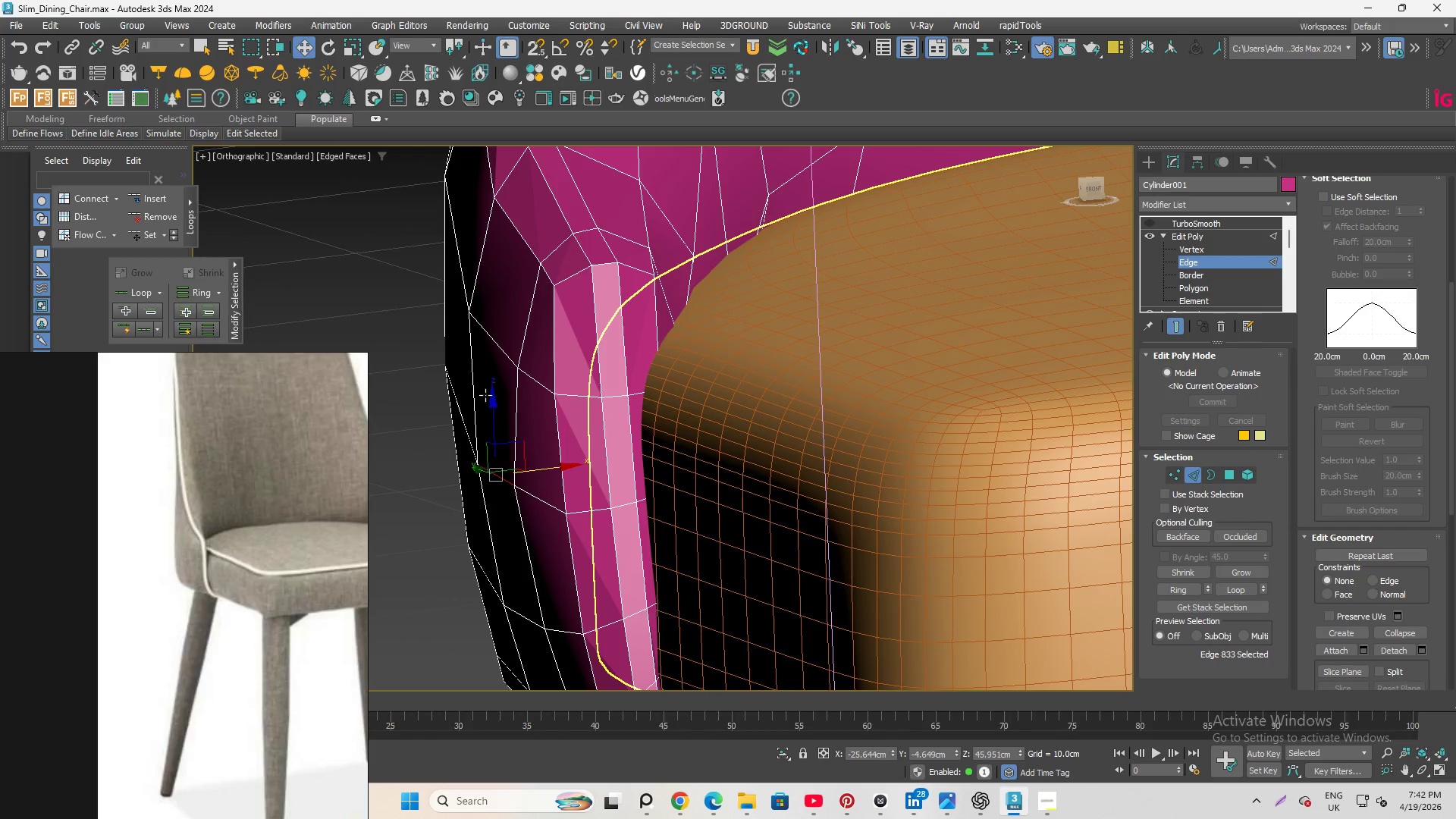 
key(Control+ControlLeft)
 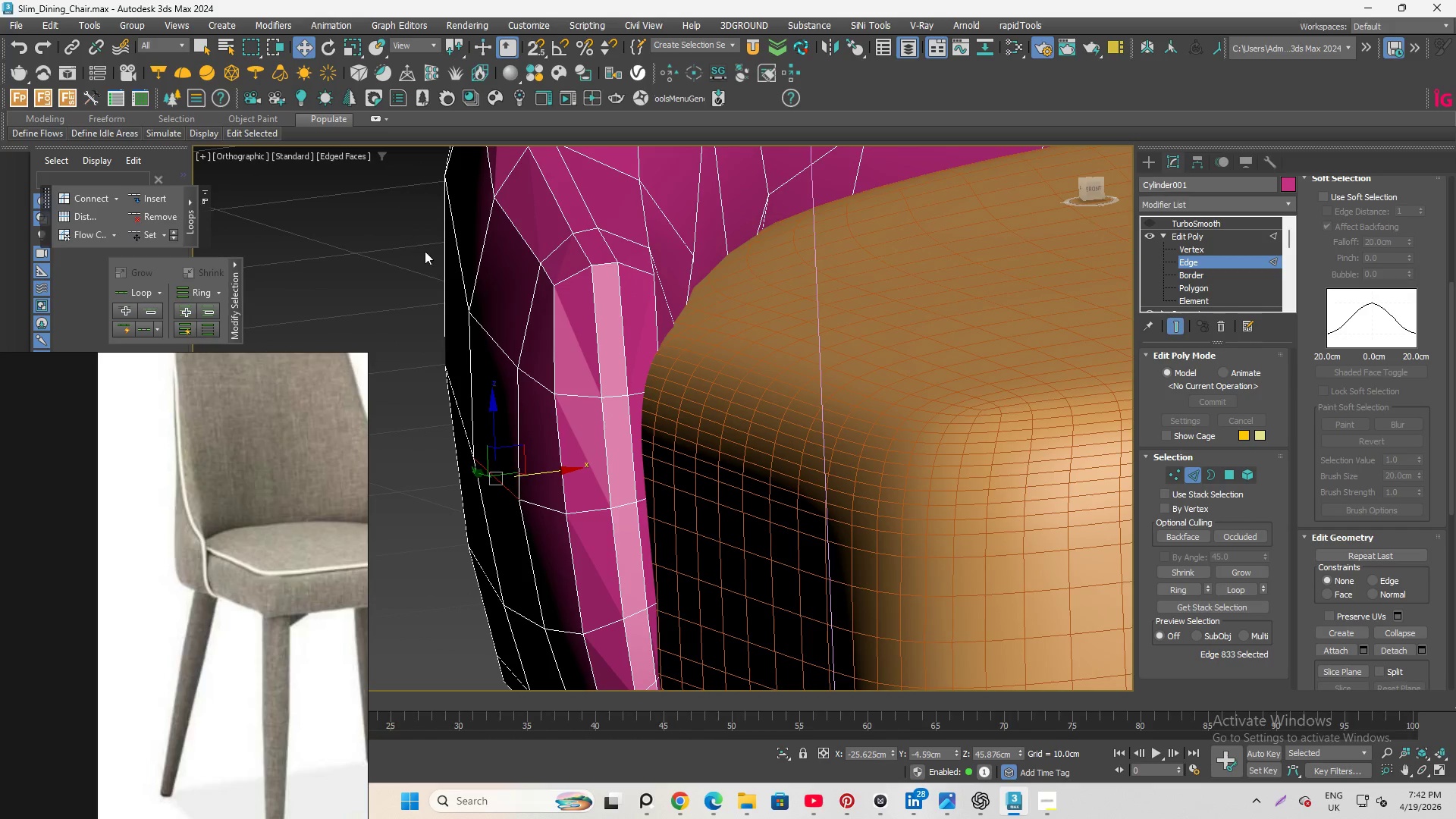 
wait(7.01)
 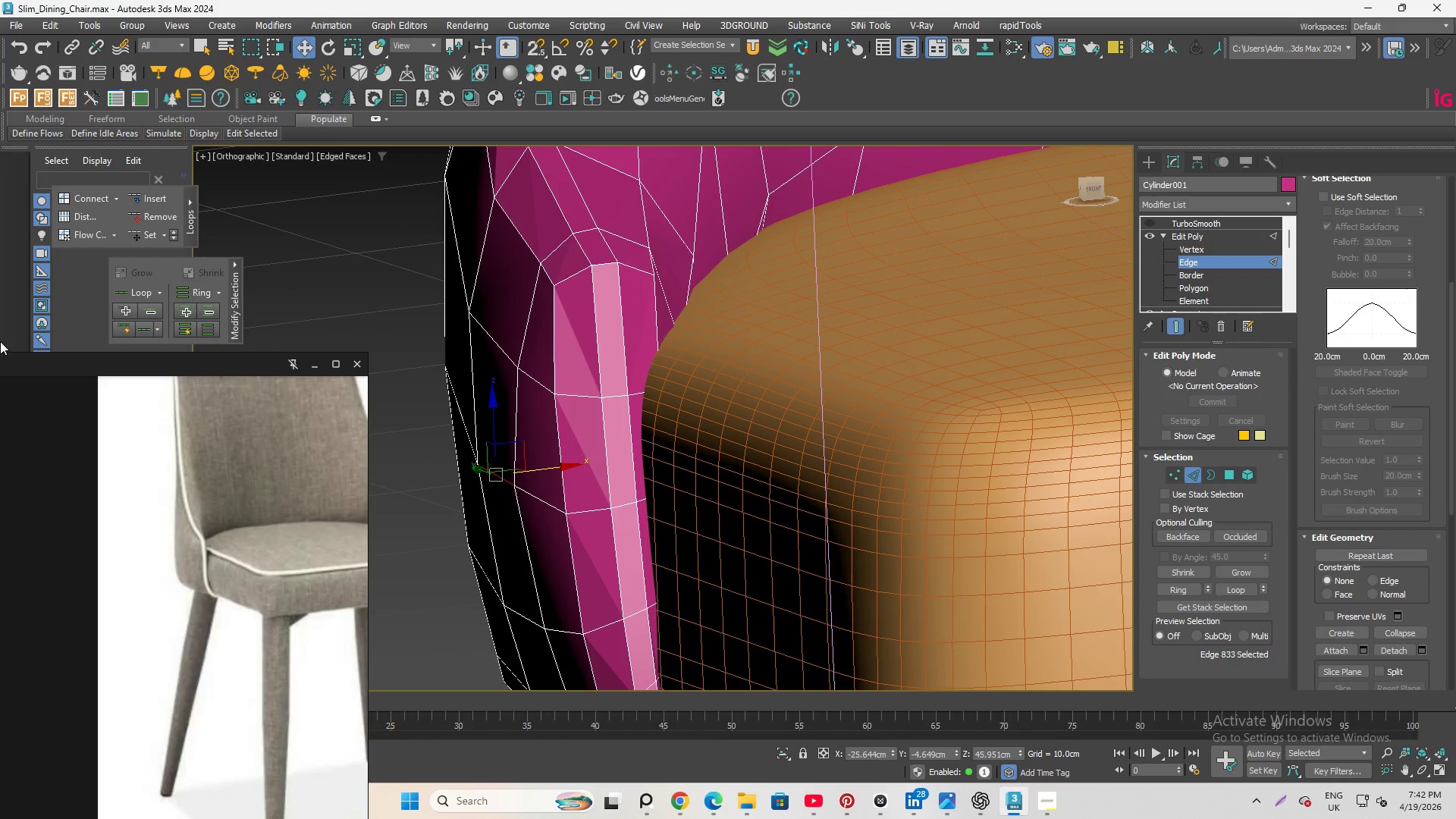 
left_click([140, 234])
 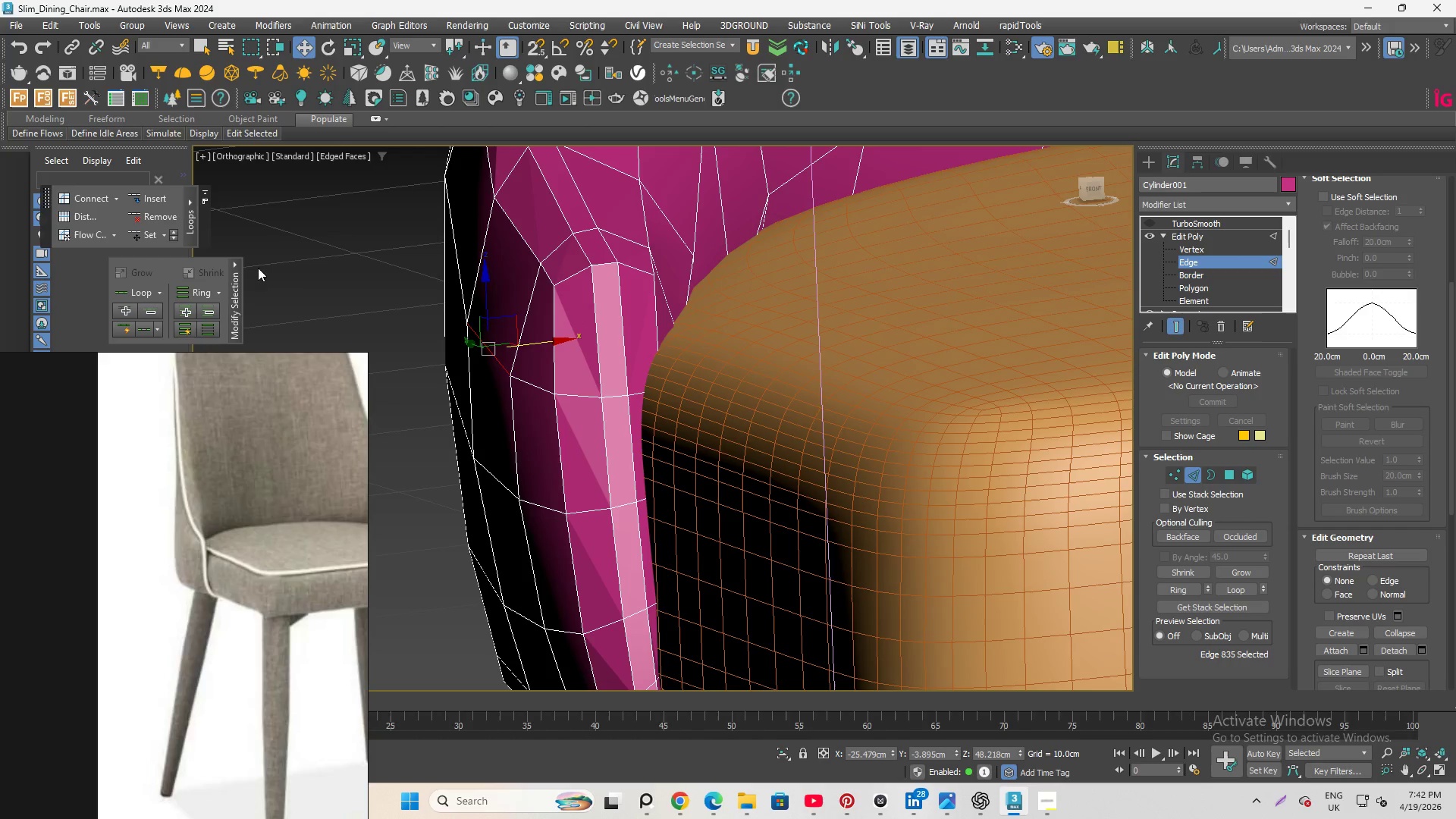 
key(Control+Z)
 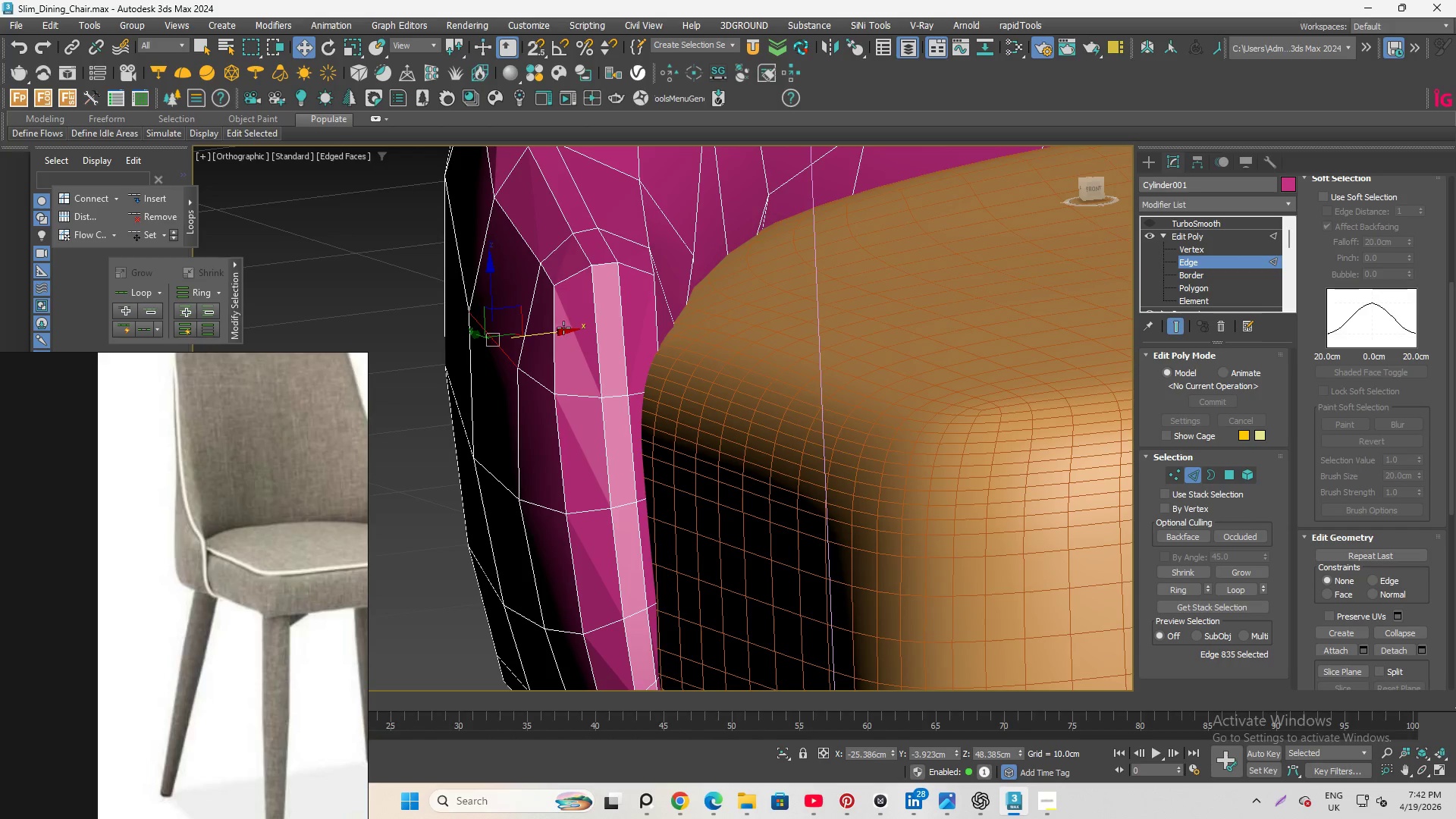 
hold_key(key=AltLeft, duration=2.06)
 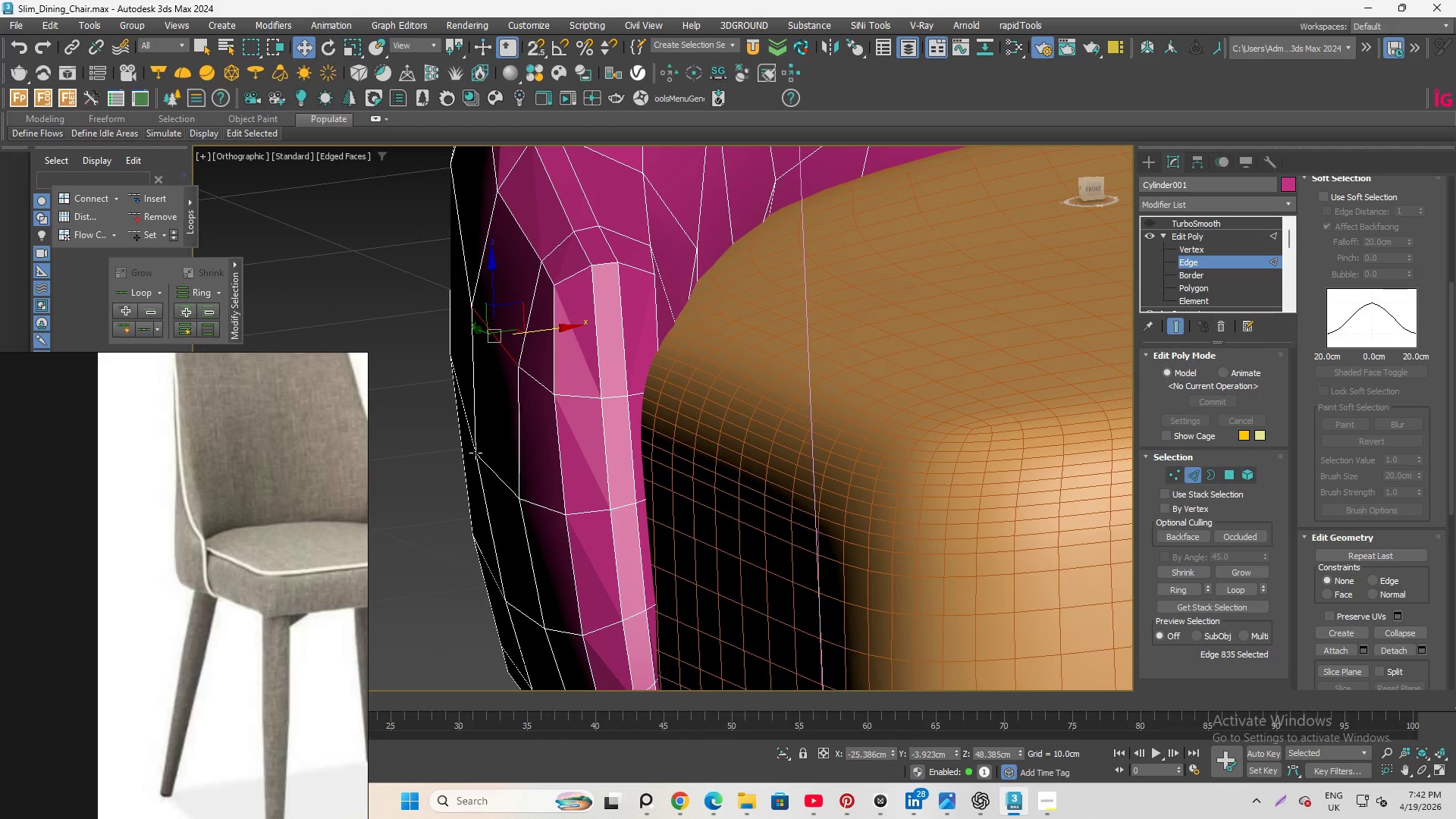 
left_click([476, 453])
 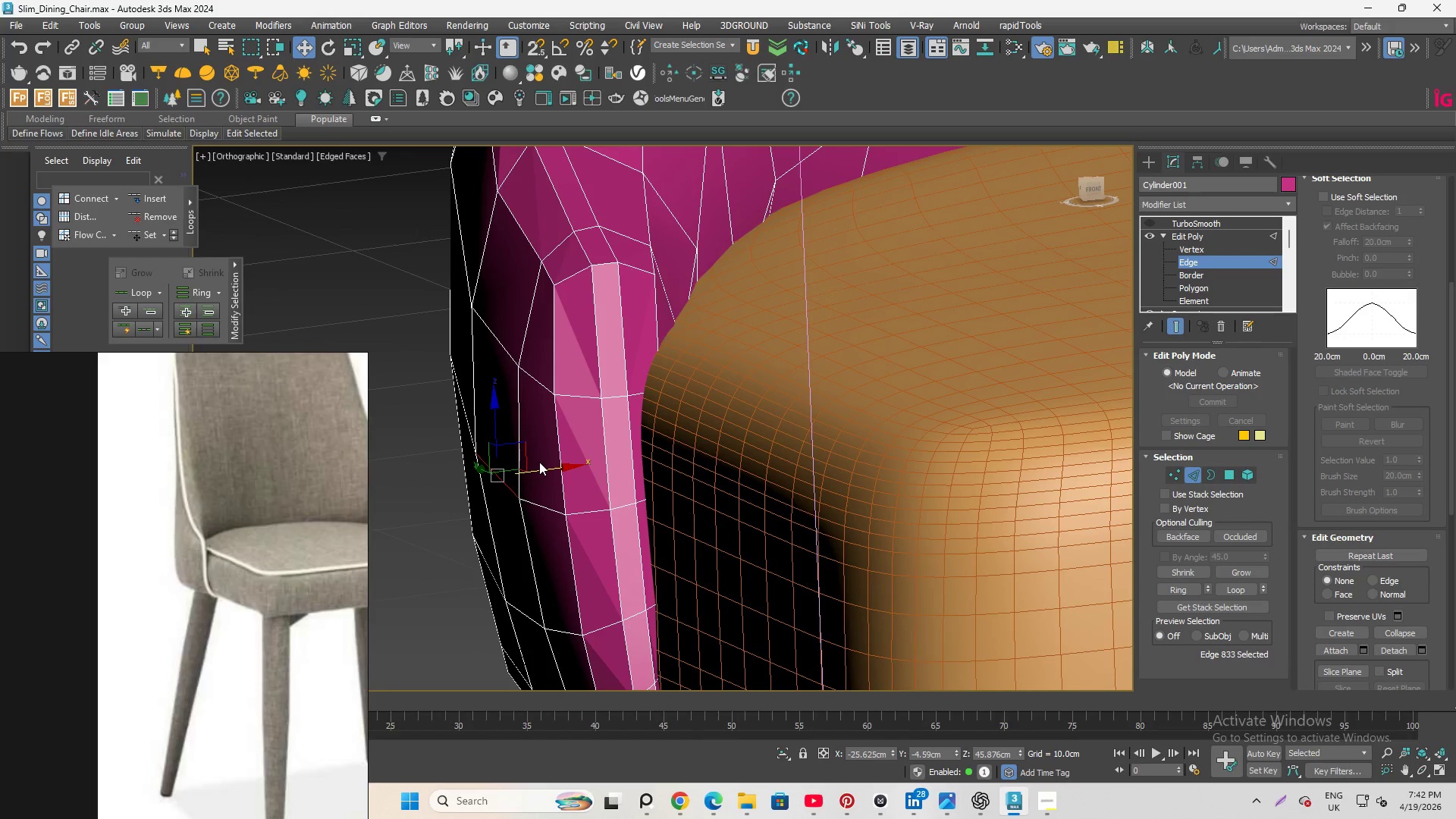 
left_click([539, 462])
 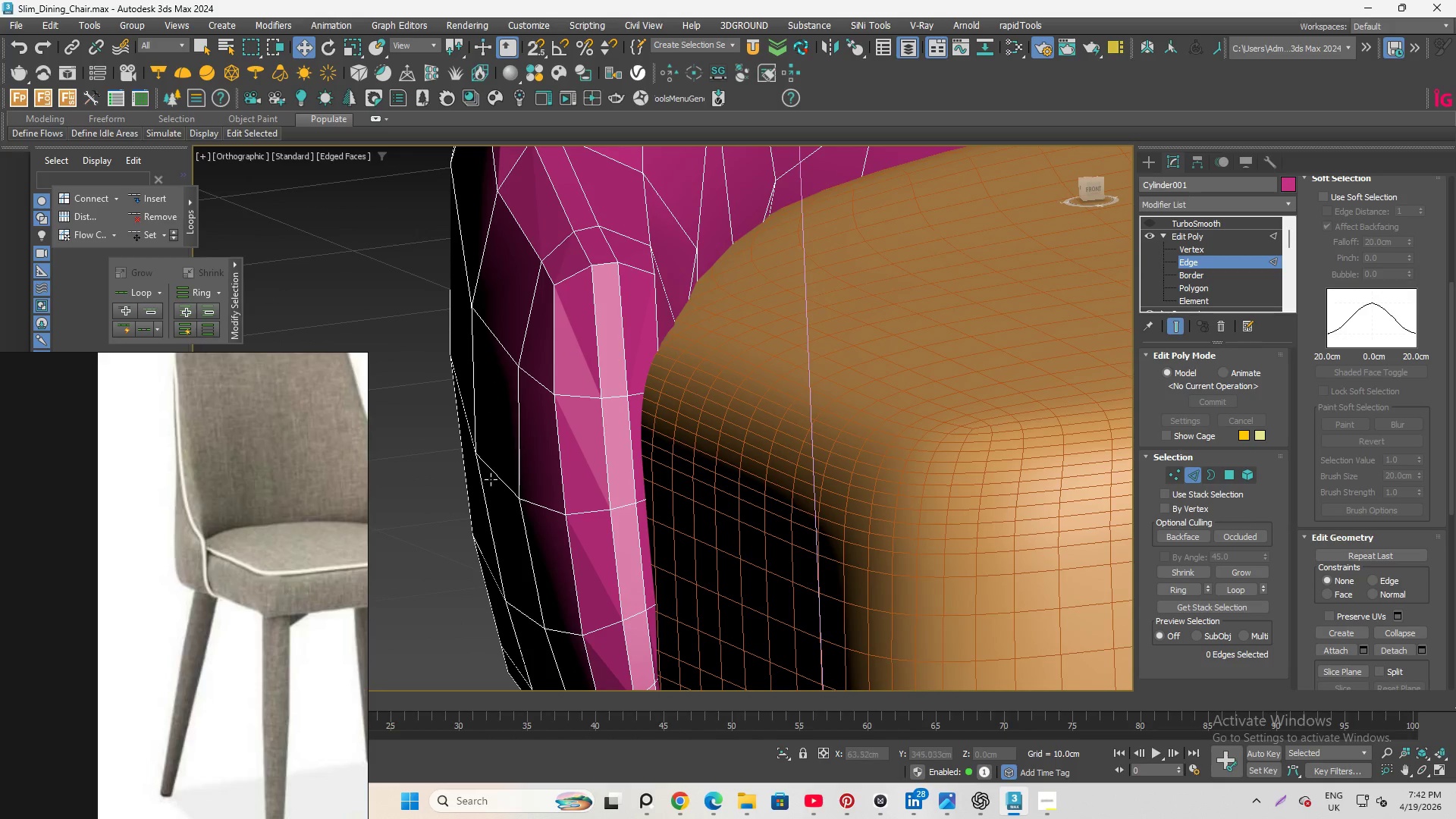 
left_click([492, 476])
 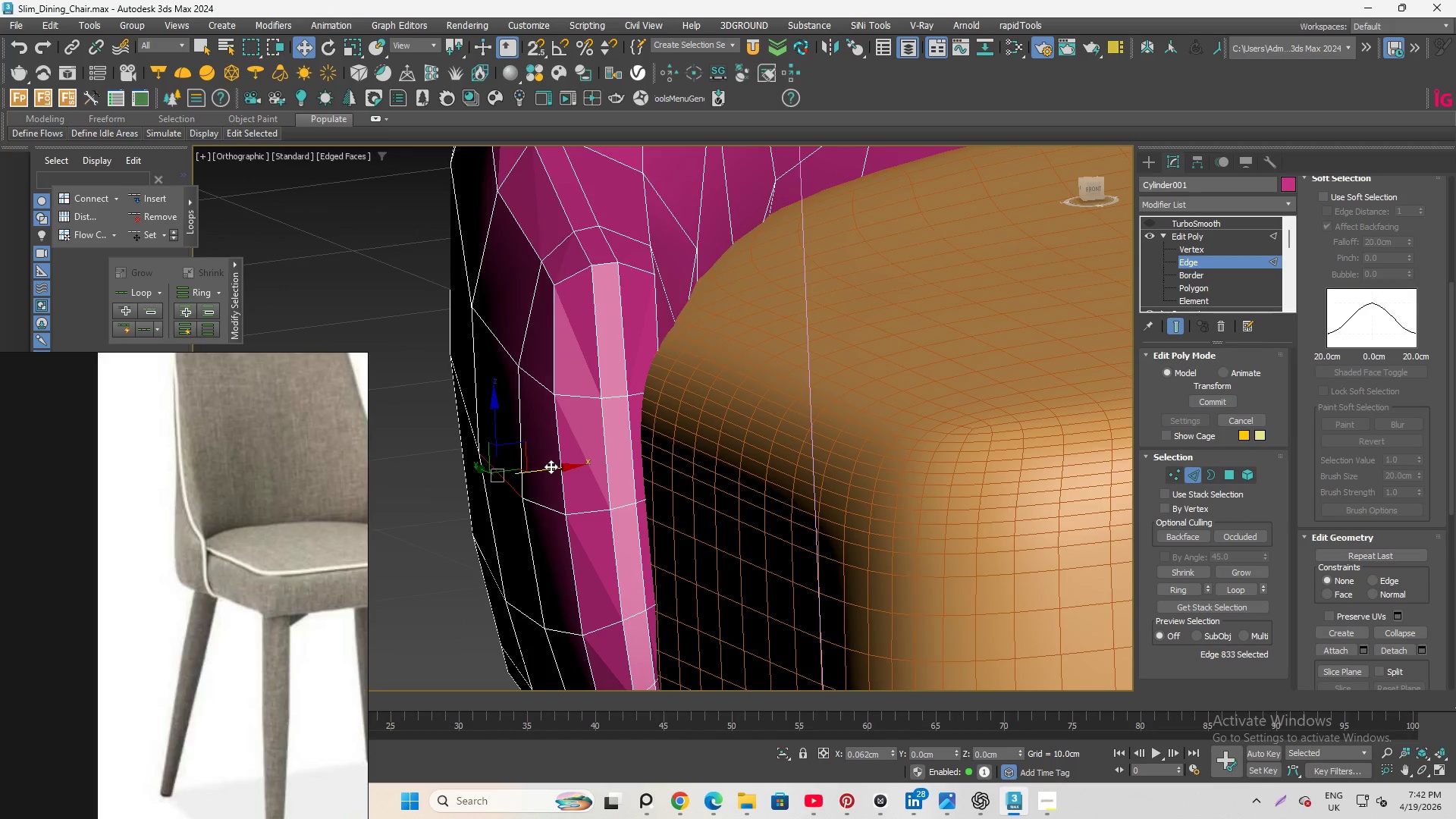 
hold_key(key=AltLeft, duration=3.3)
 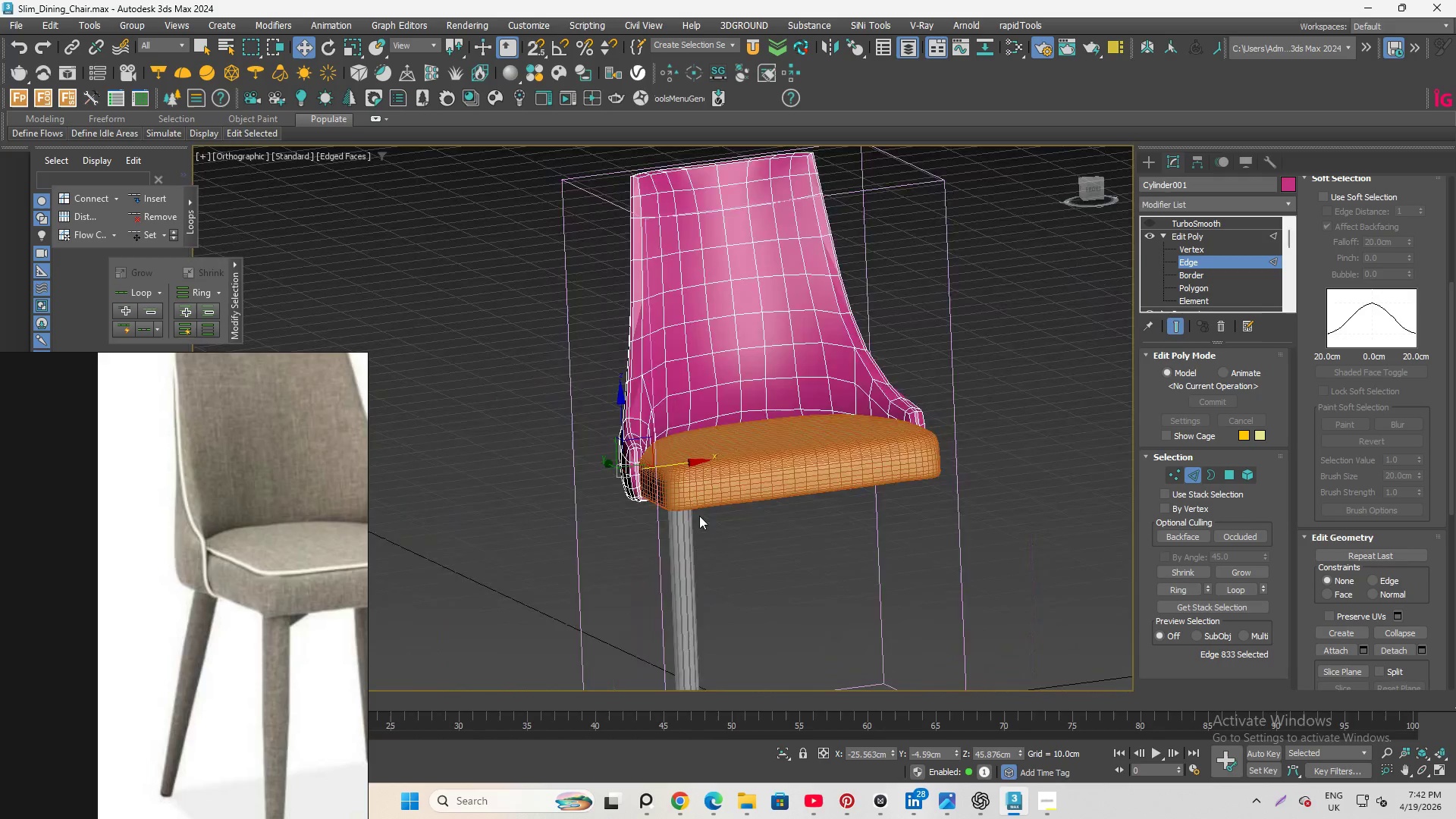 
scroll: coordinate [541, 431], scroll_direction: down, amount: 2.0
 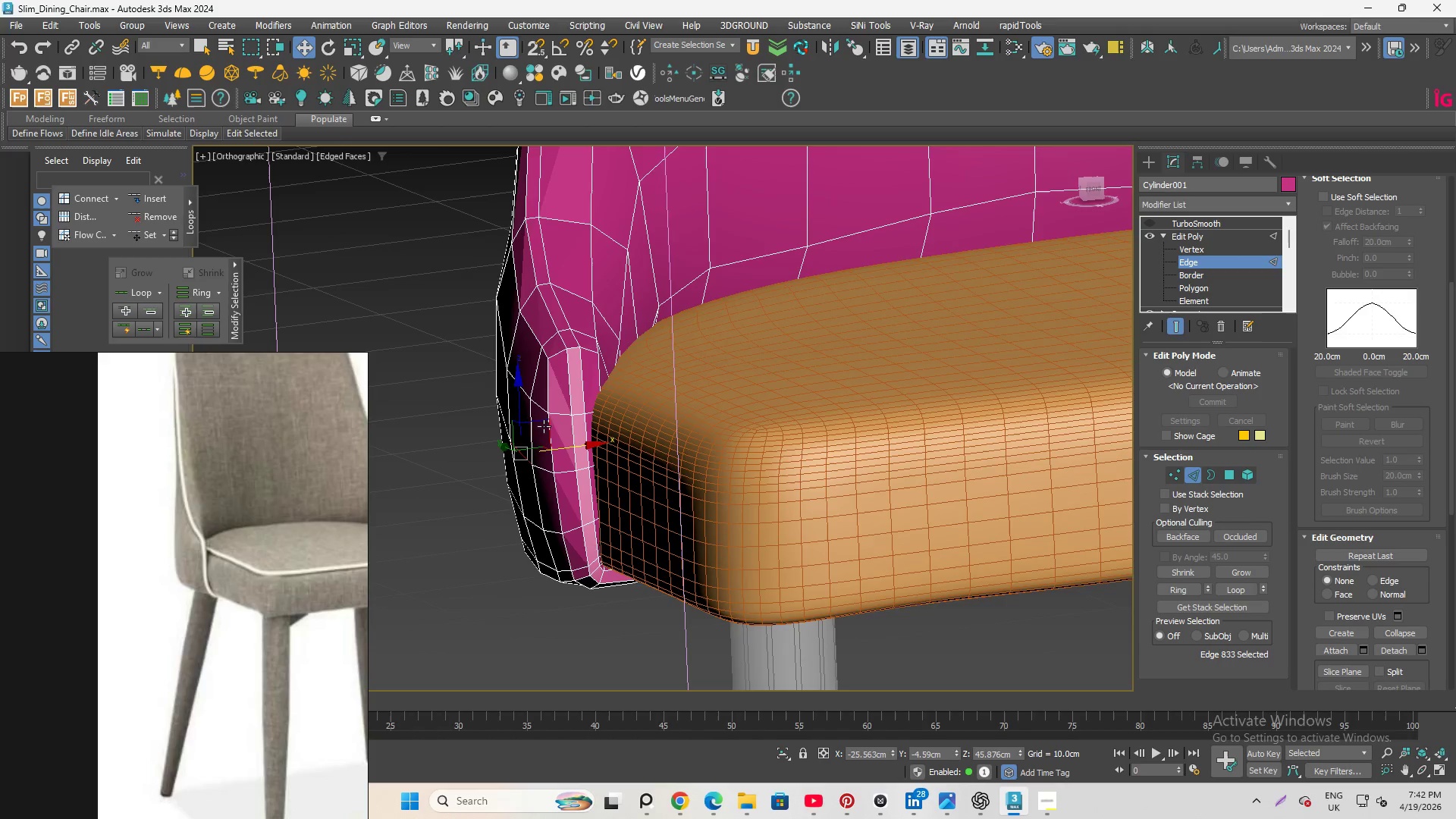 
left_click([767, 540])
 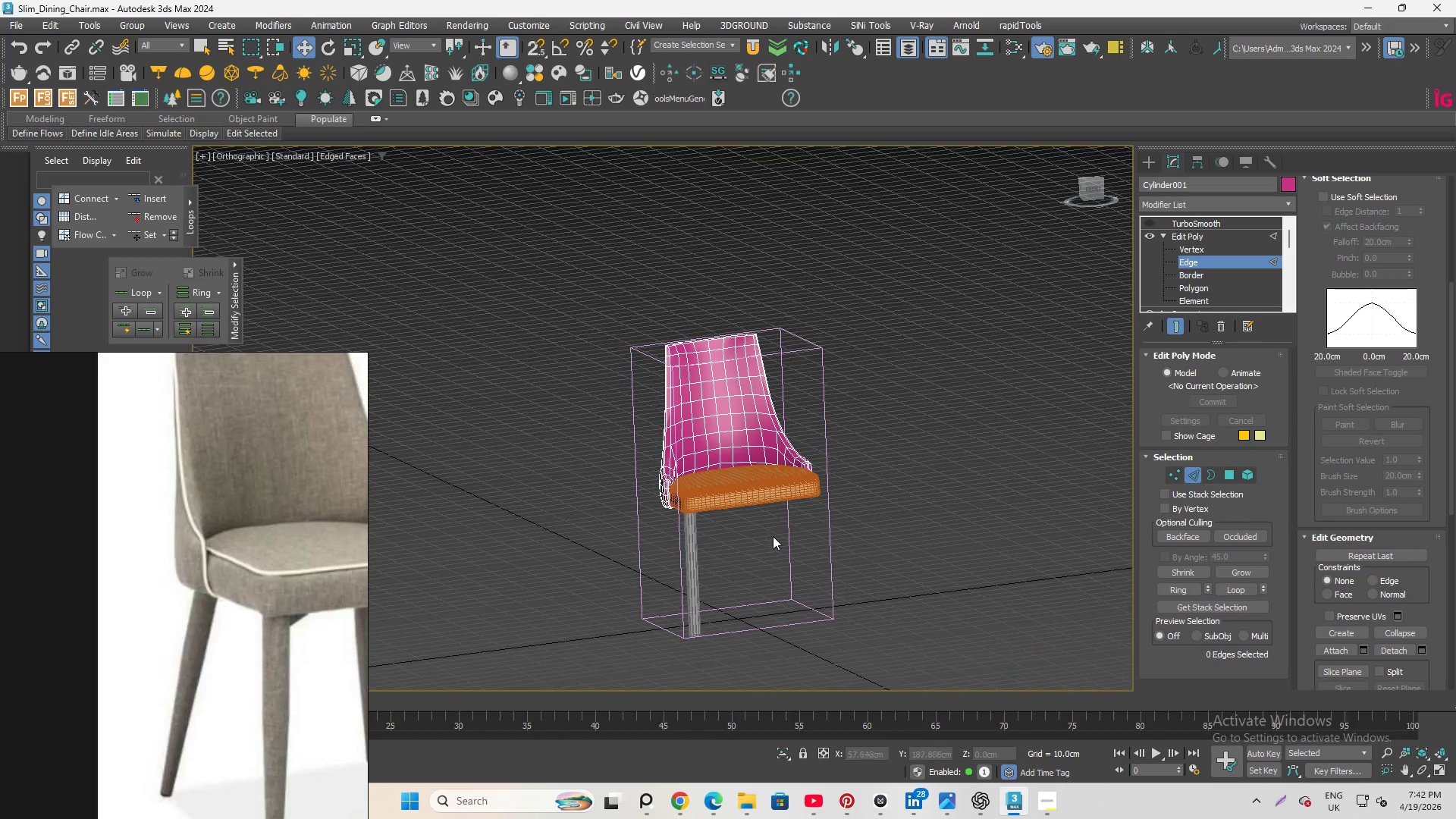 
scroll: coordinate [699, 515], scroll_direction: down, amount: 9.0
 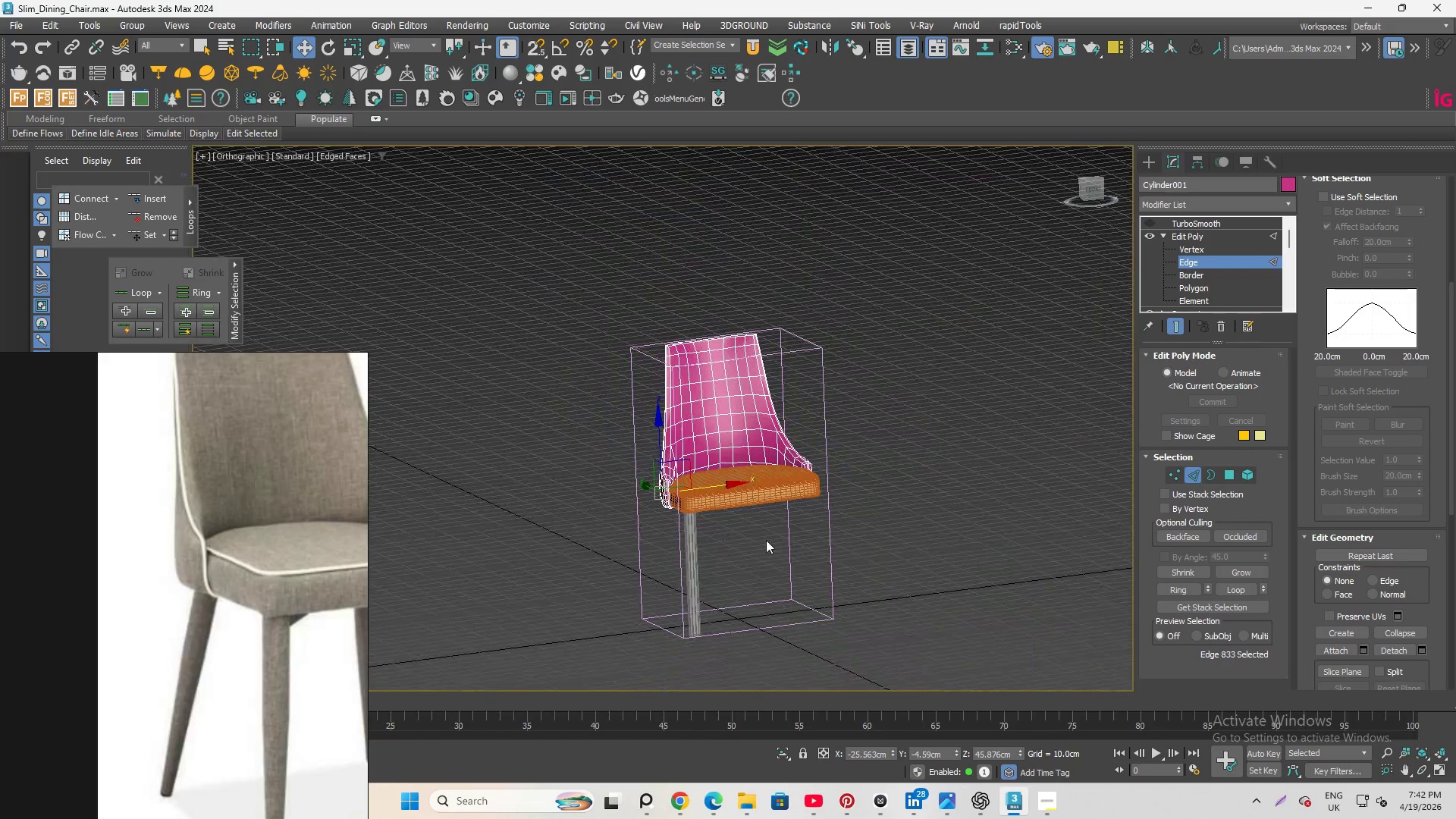 
hold_key(key=AltLeft, duration=1.05)
 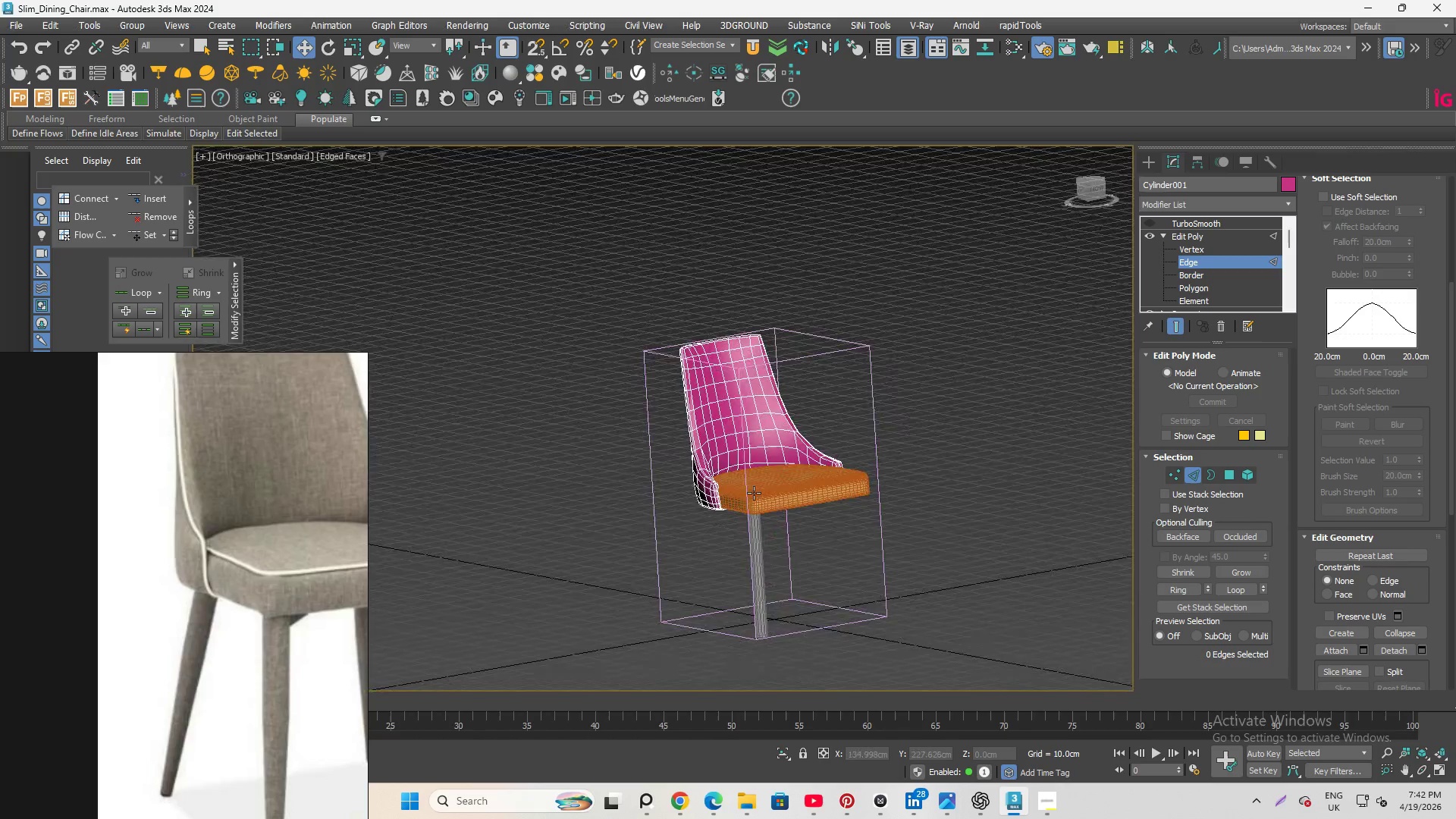 
scroll: coordinate [754, 493], scroll_direction: up, amount: 6.0
 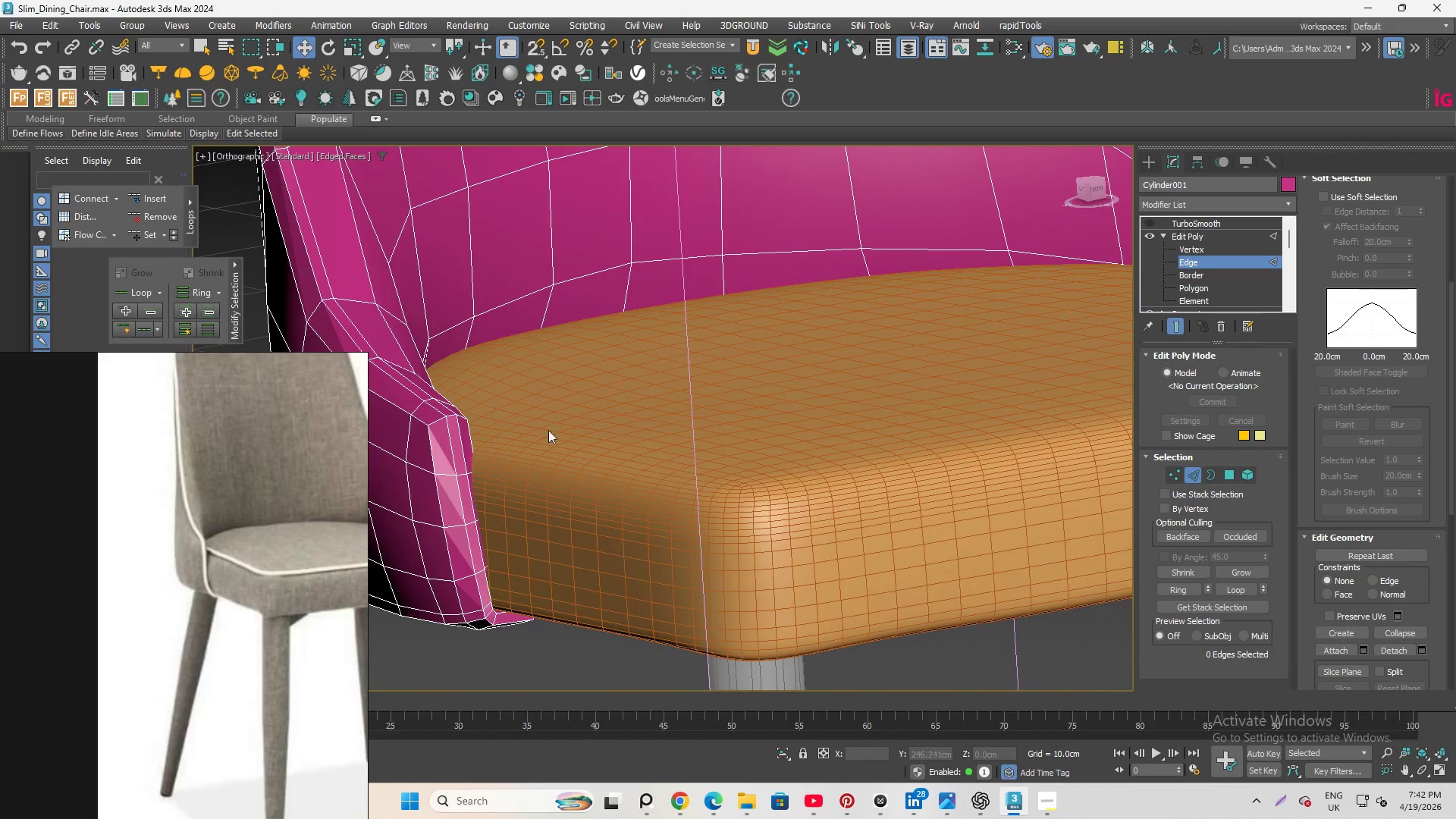 
hold_key(key=AltLeft, duration=2.31)
 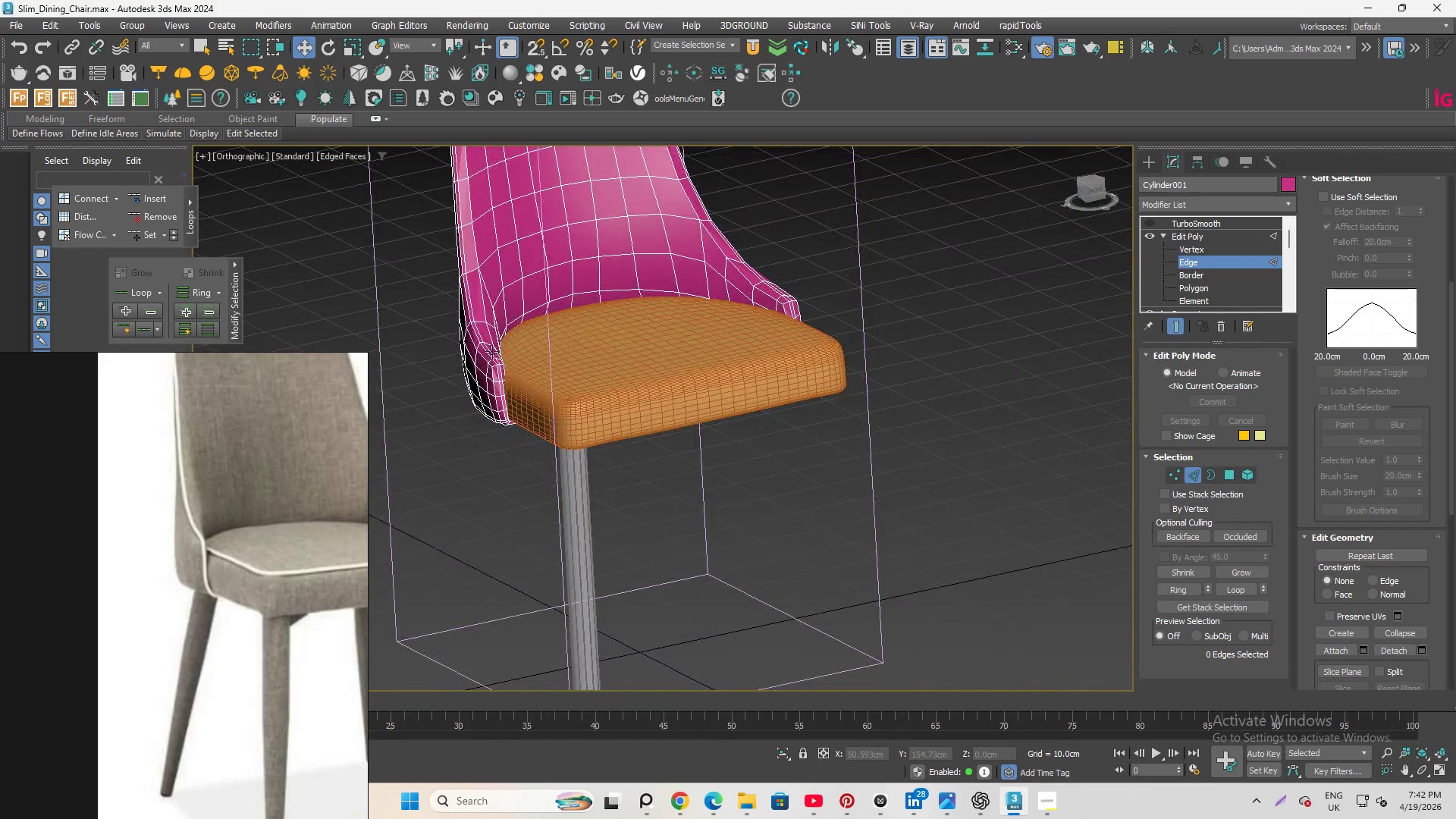 
scroll: coordinate [462, 414], scroll_direction: up, amount: 3.0
 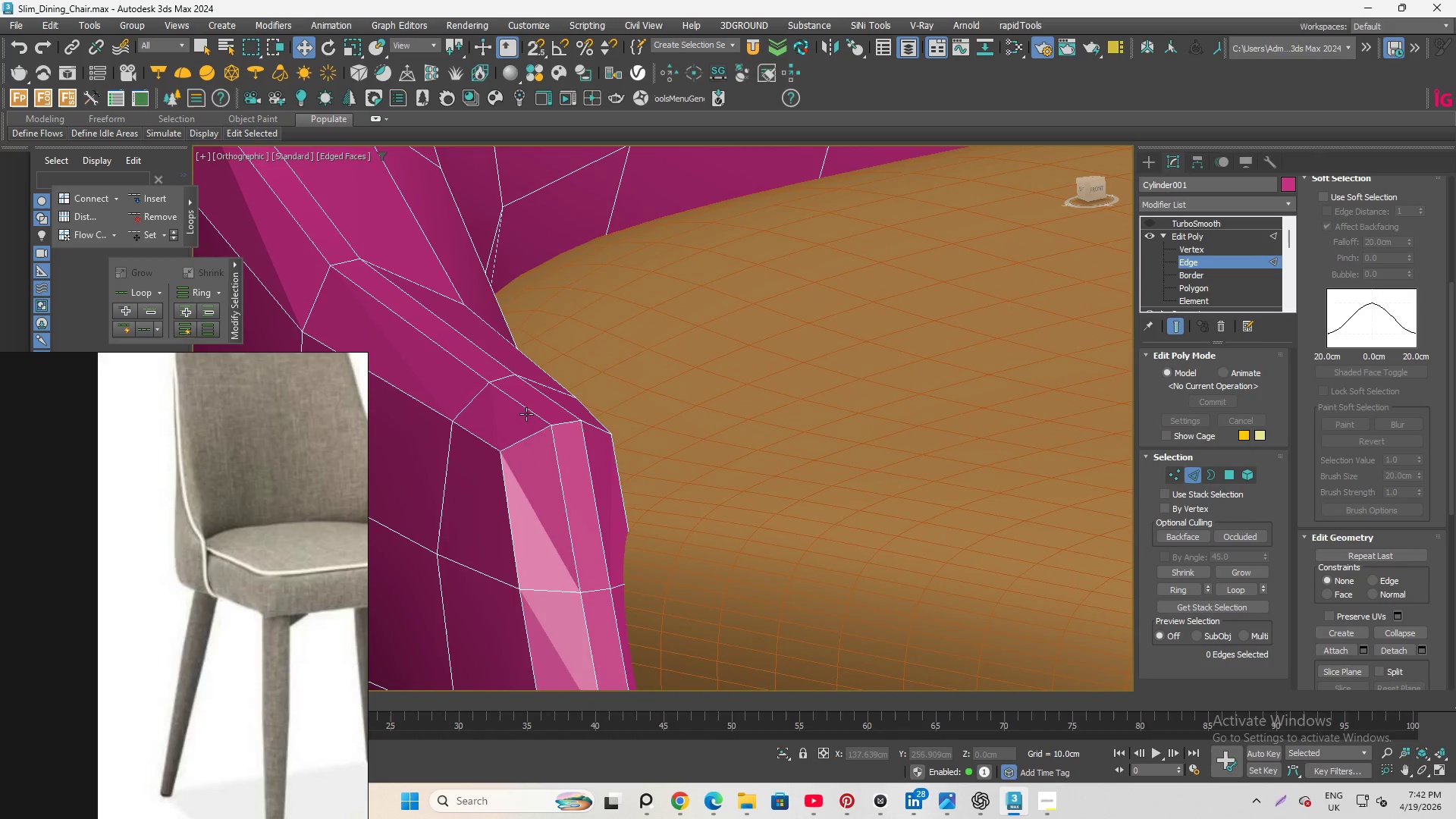 
scroll: coordinate [460, 221], scroll_direction: down, amount: 11.0
 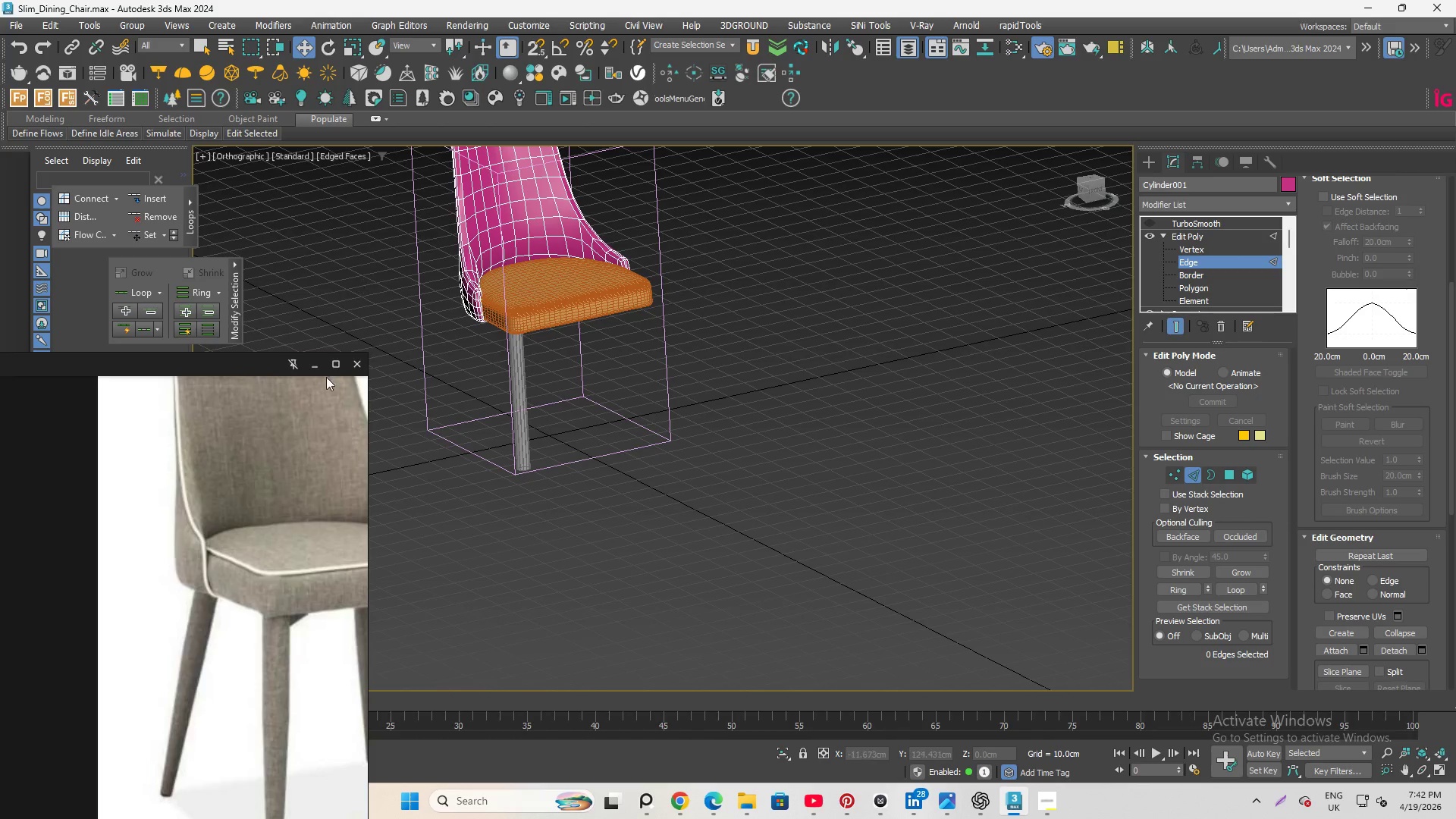 
scroll: coordinate [155, 375], scroll_direction: up, amount: 4.0
 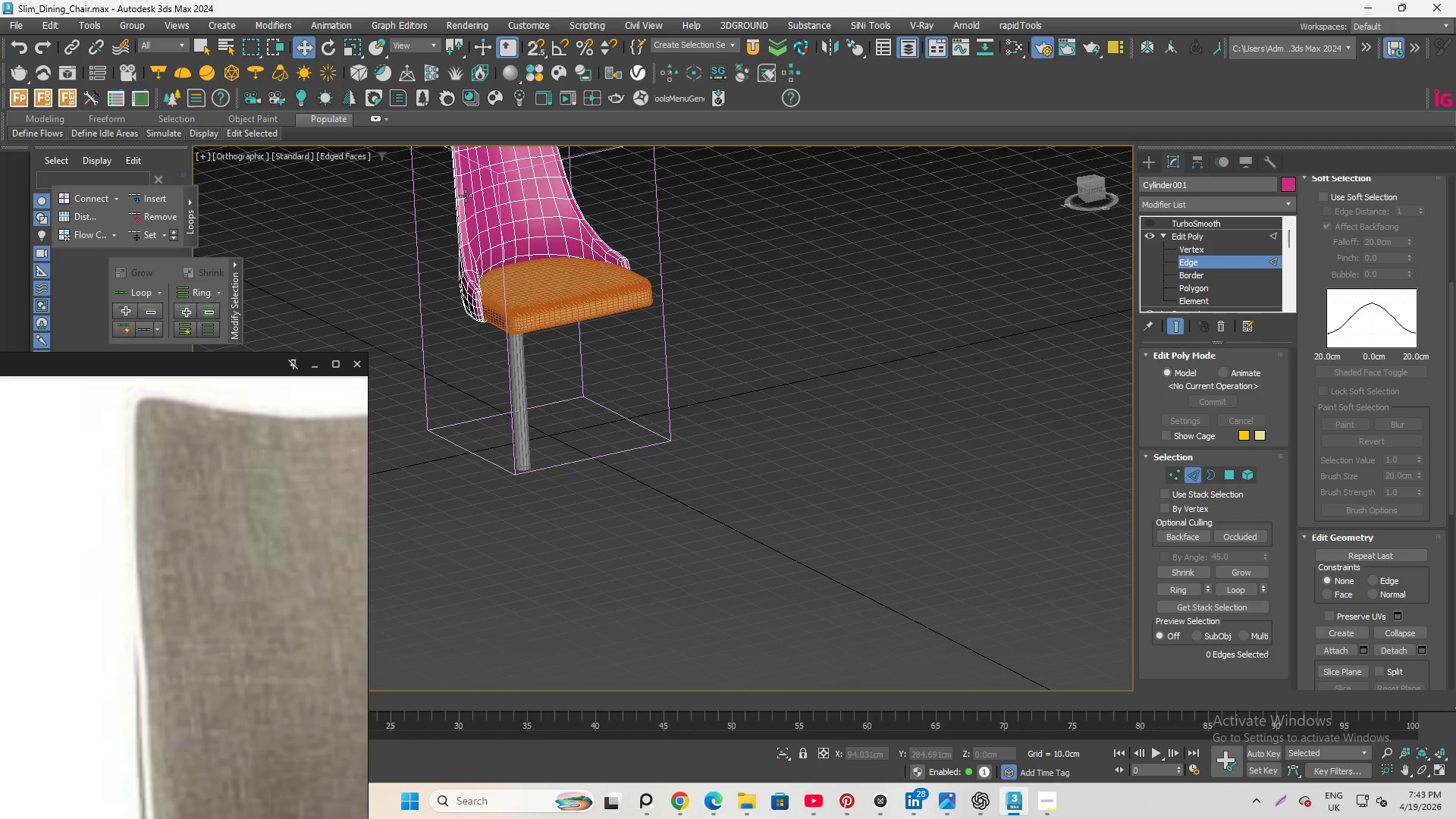 
hold_key(key=AltLeft, duration=0.7)
 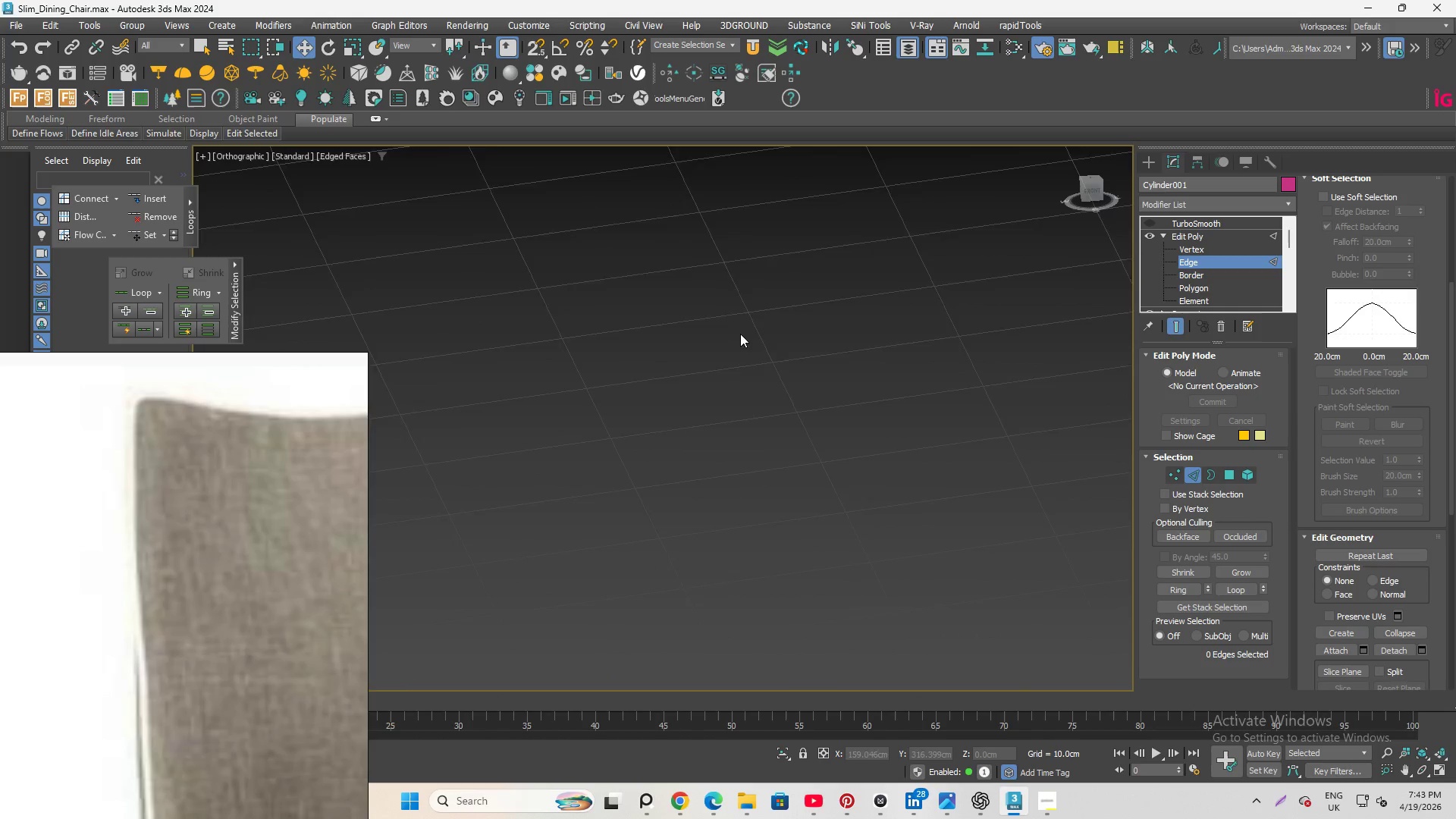 
scroll: coordinate [615, 340], scroll_direction: up, amount: 5.0
 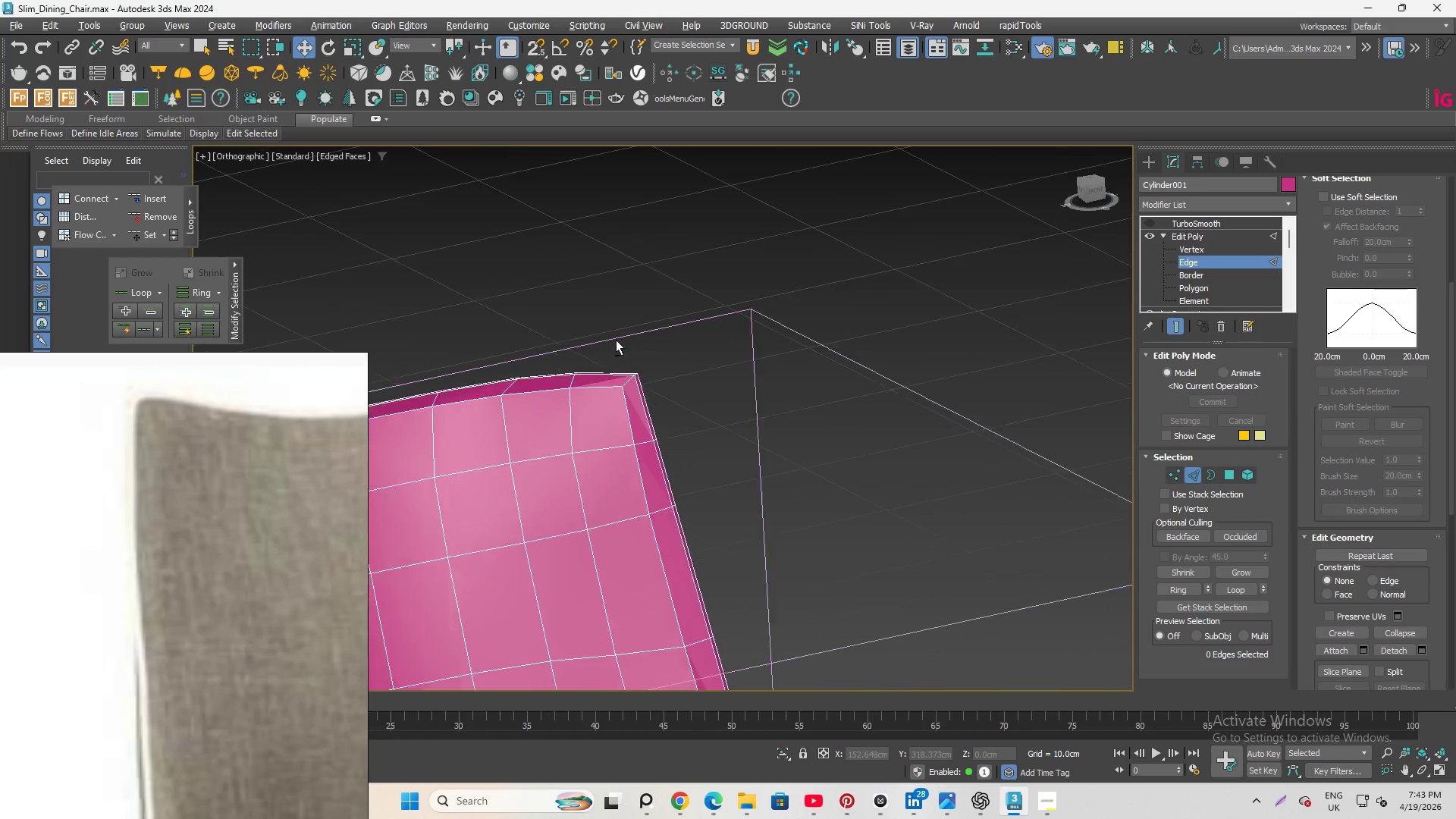 
scroll: coordinate [748, 342], scroll_direction: down, amount: 6.0
 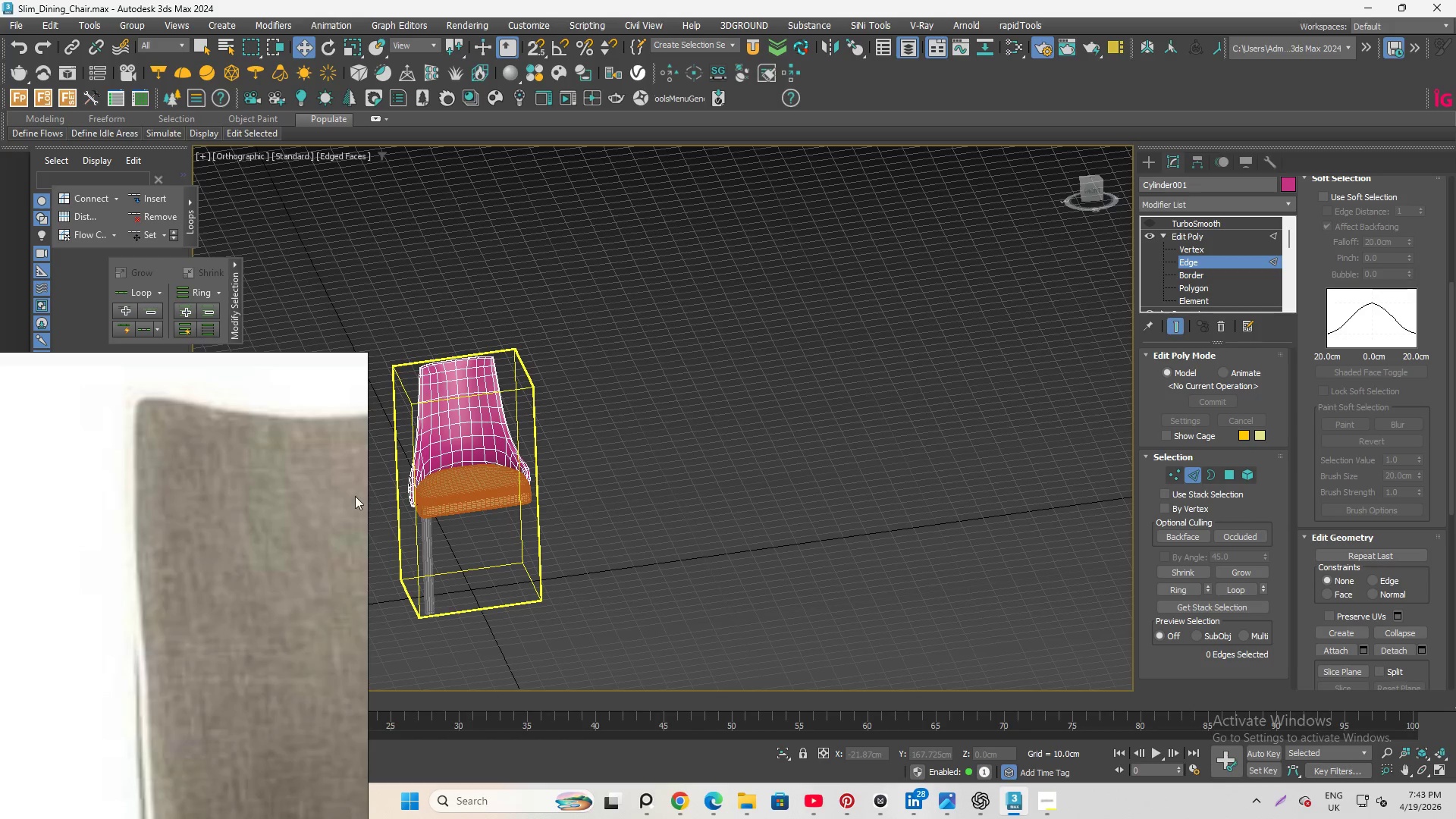 
hold_key(key=AltLeft, duration=0.64)
 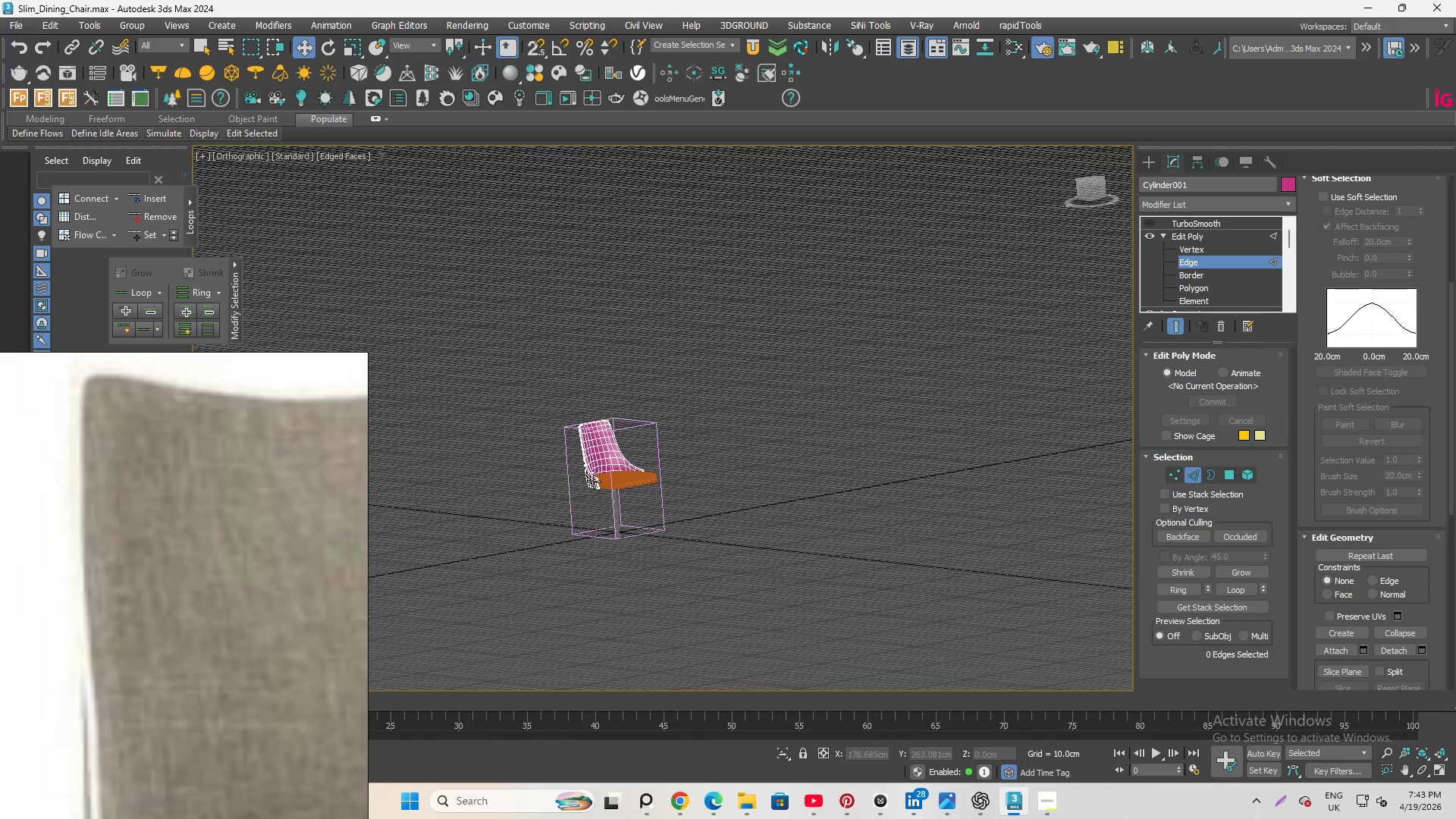 
scroll: coordinate [733, 488], scroll_direction: down, amount: 1.0
 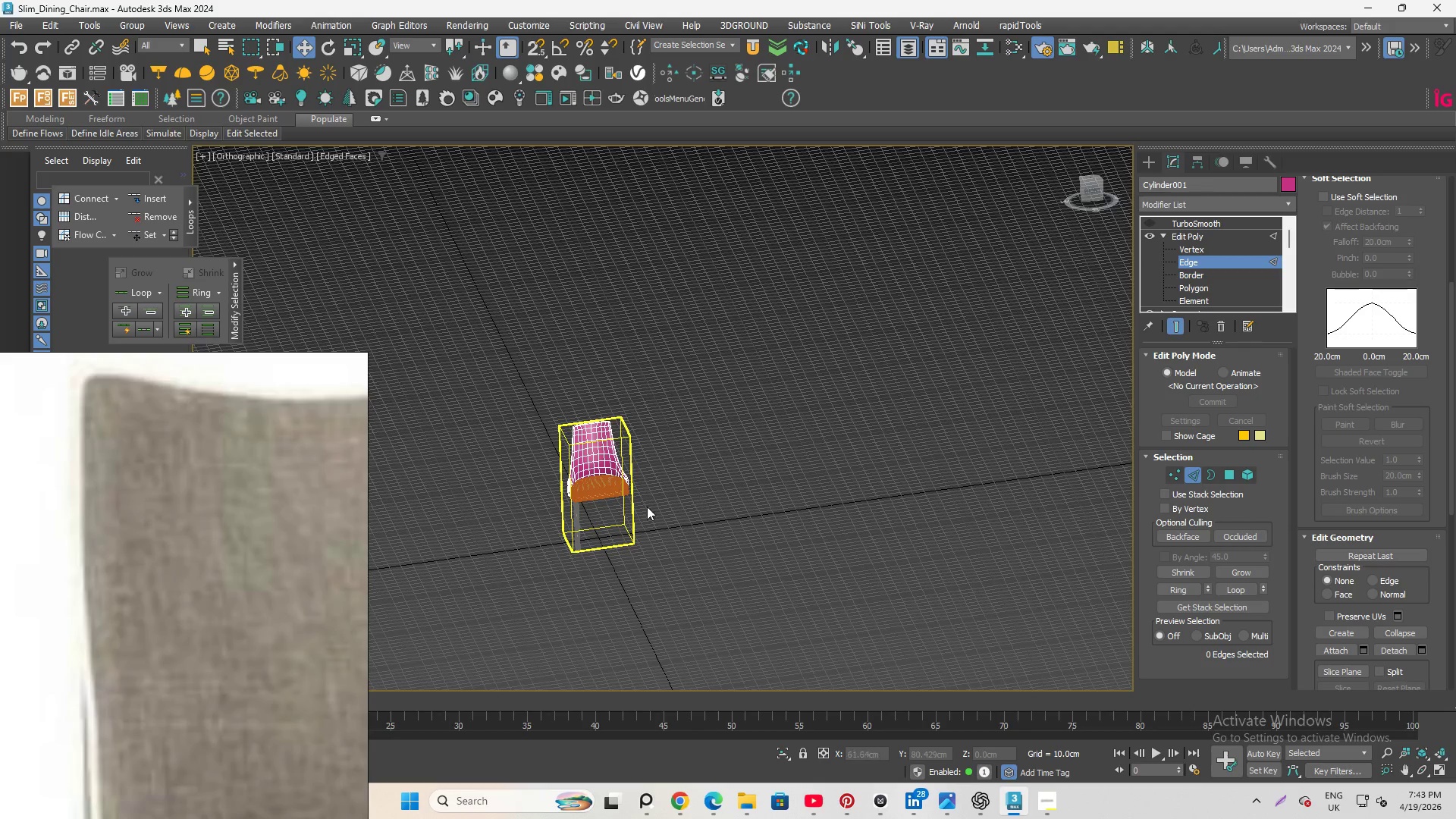 
scroll: coordinate [598, 481], scroll_direction: up, amount: 6.0
 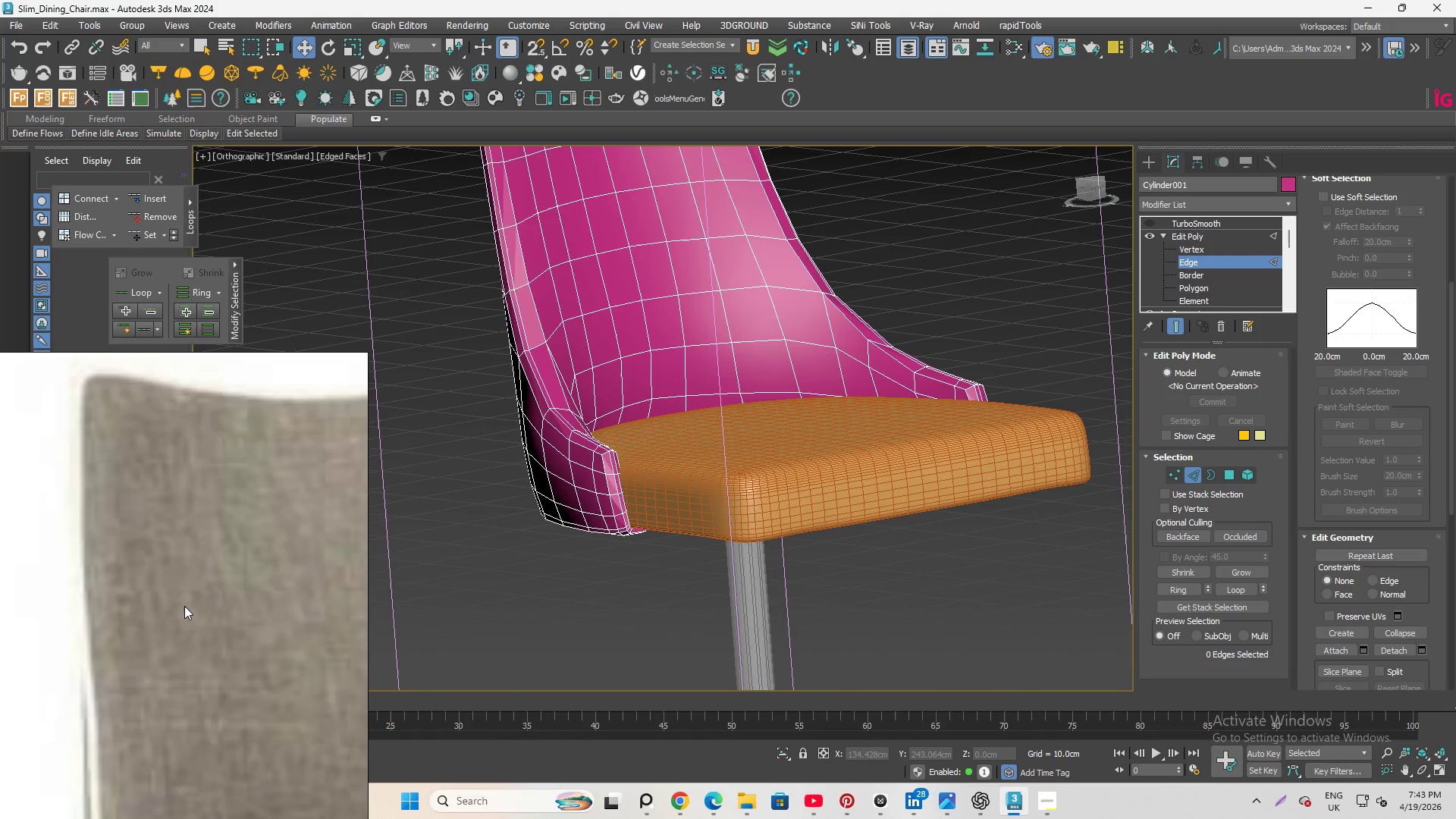 
scroll: coordinate [152, 435], scroll_direction: down, amount: 7.0
 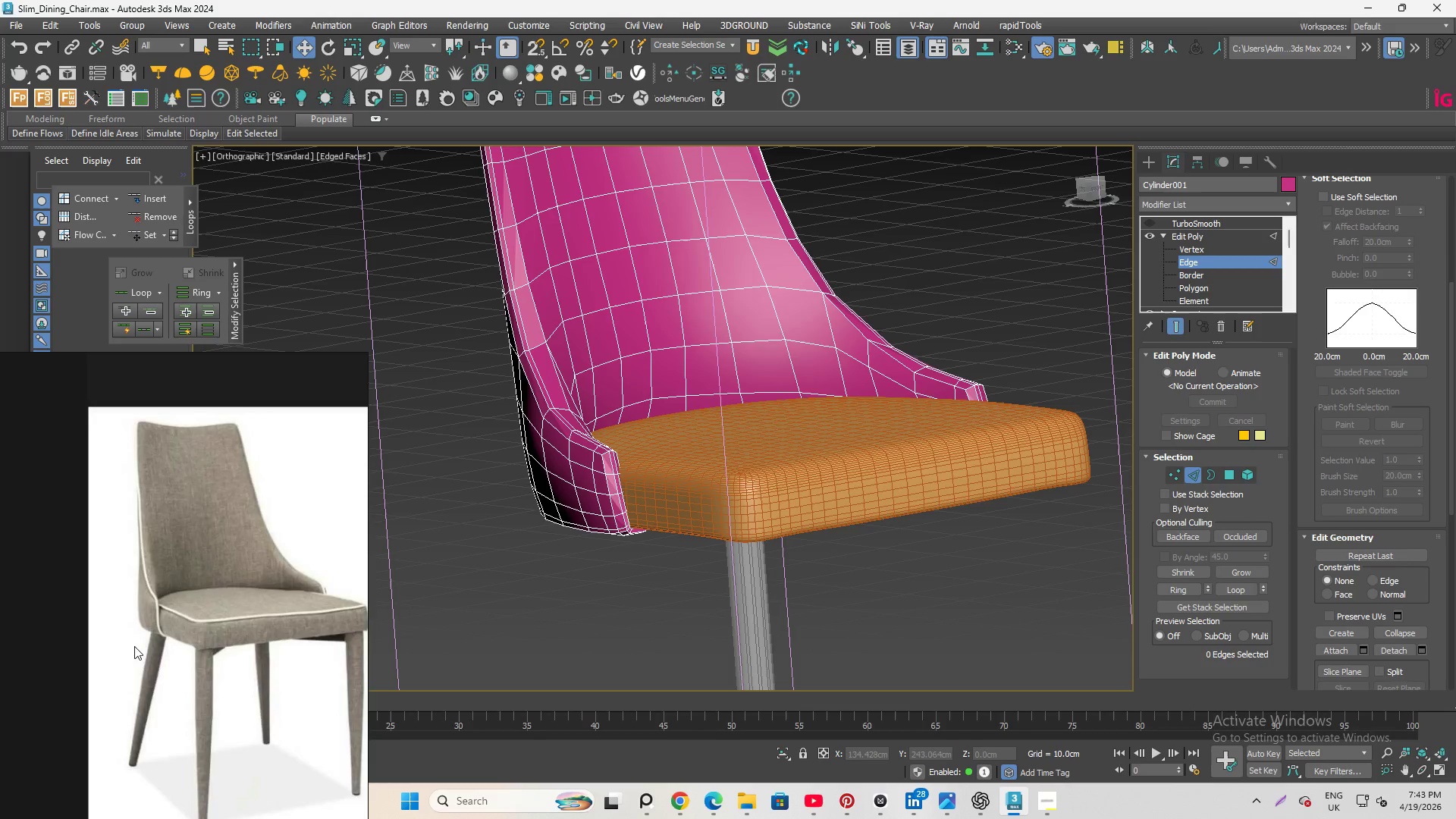 
scroll: coordinate [165, 633], scroll_direction: up, amount: 5.0
 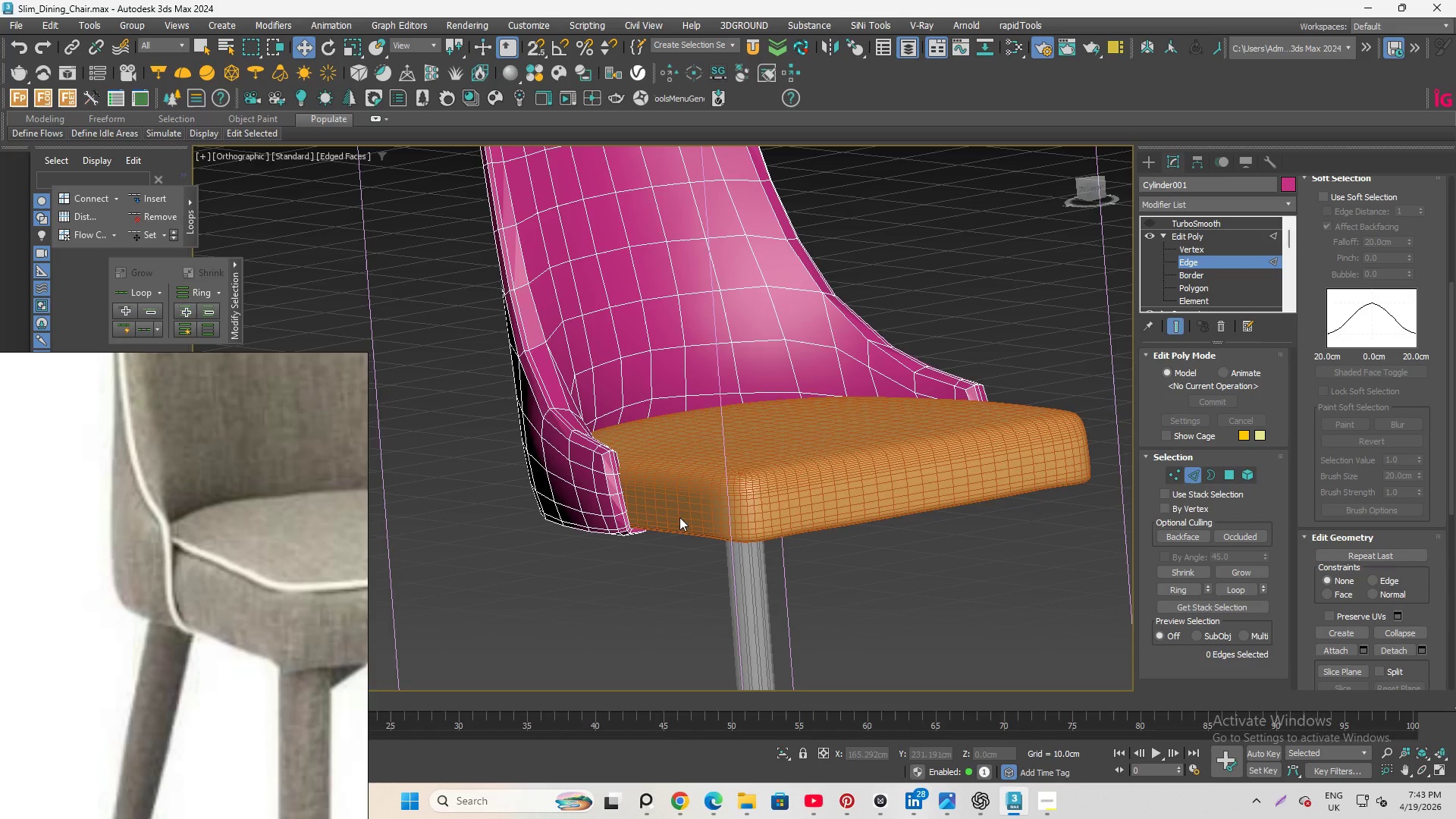 
hold_key(key=AltLeft, duration=6.88)
 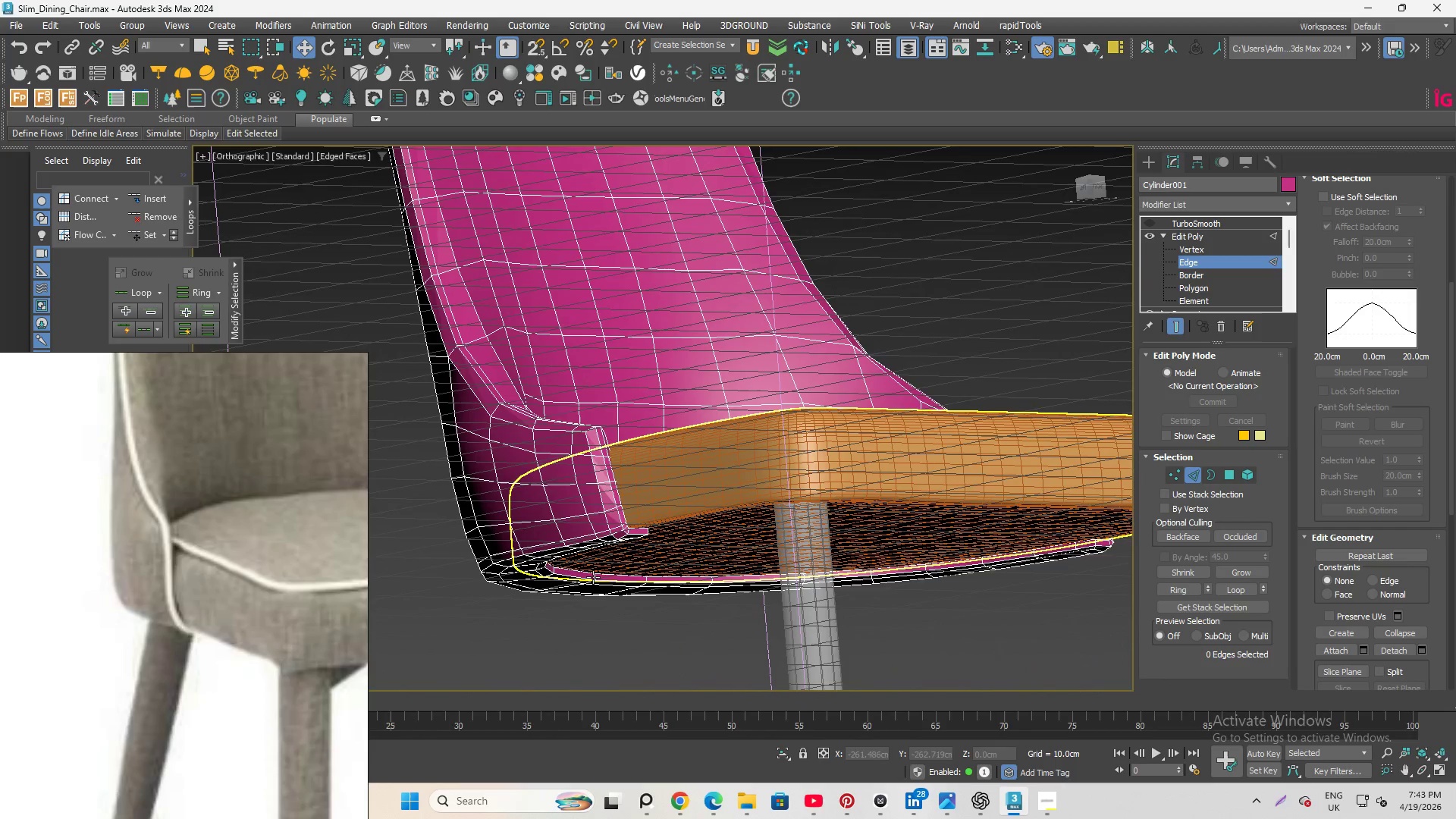 
scroll: coordinate [595, 555], scroll_direction: up, amount: 4.0
 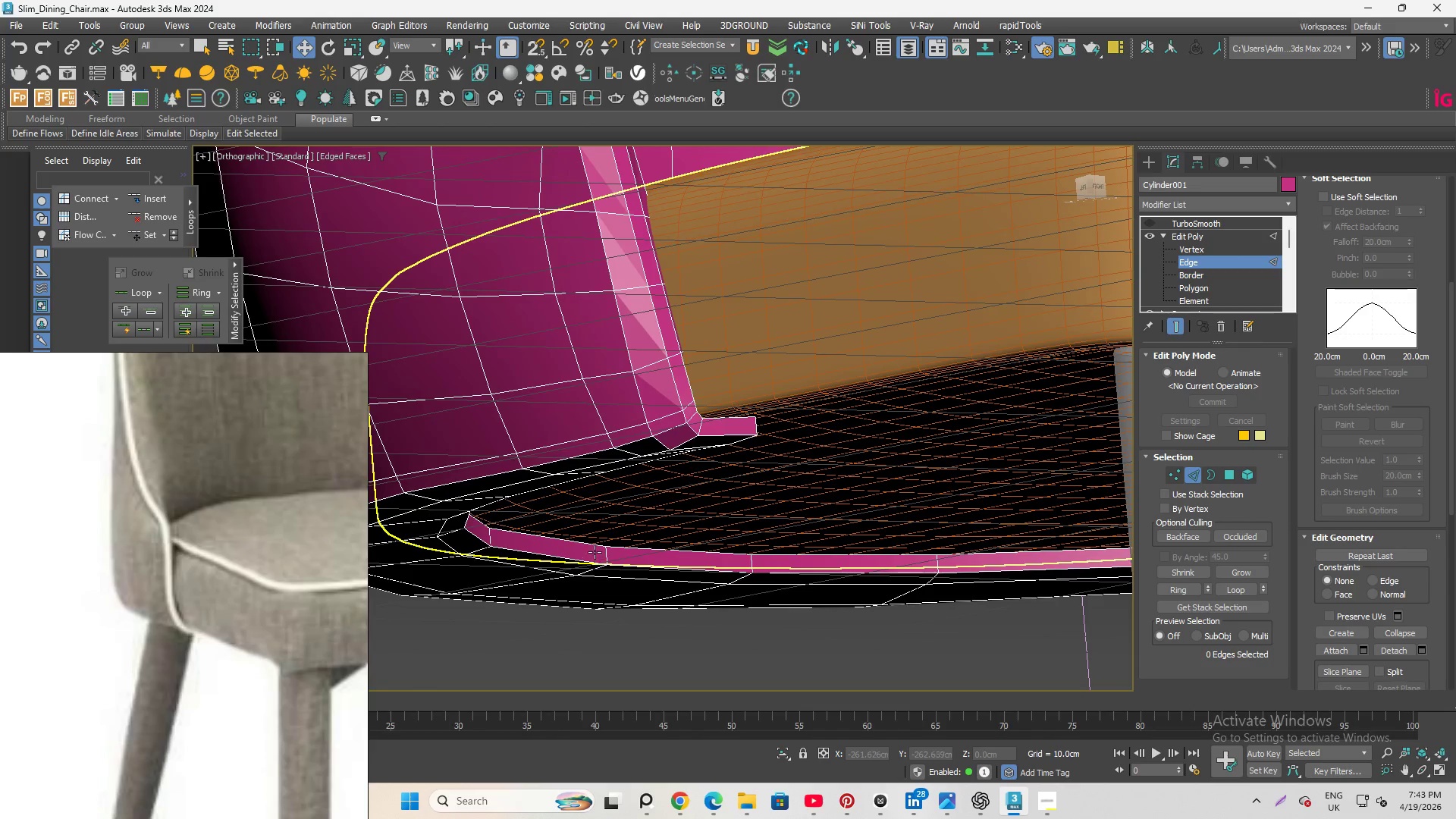 
key(Alt+Q)
 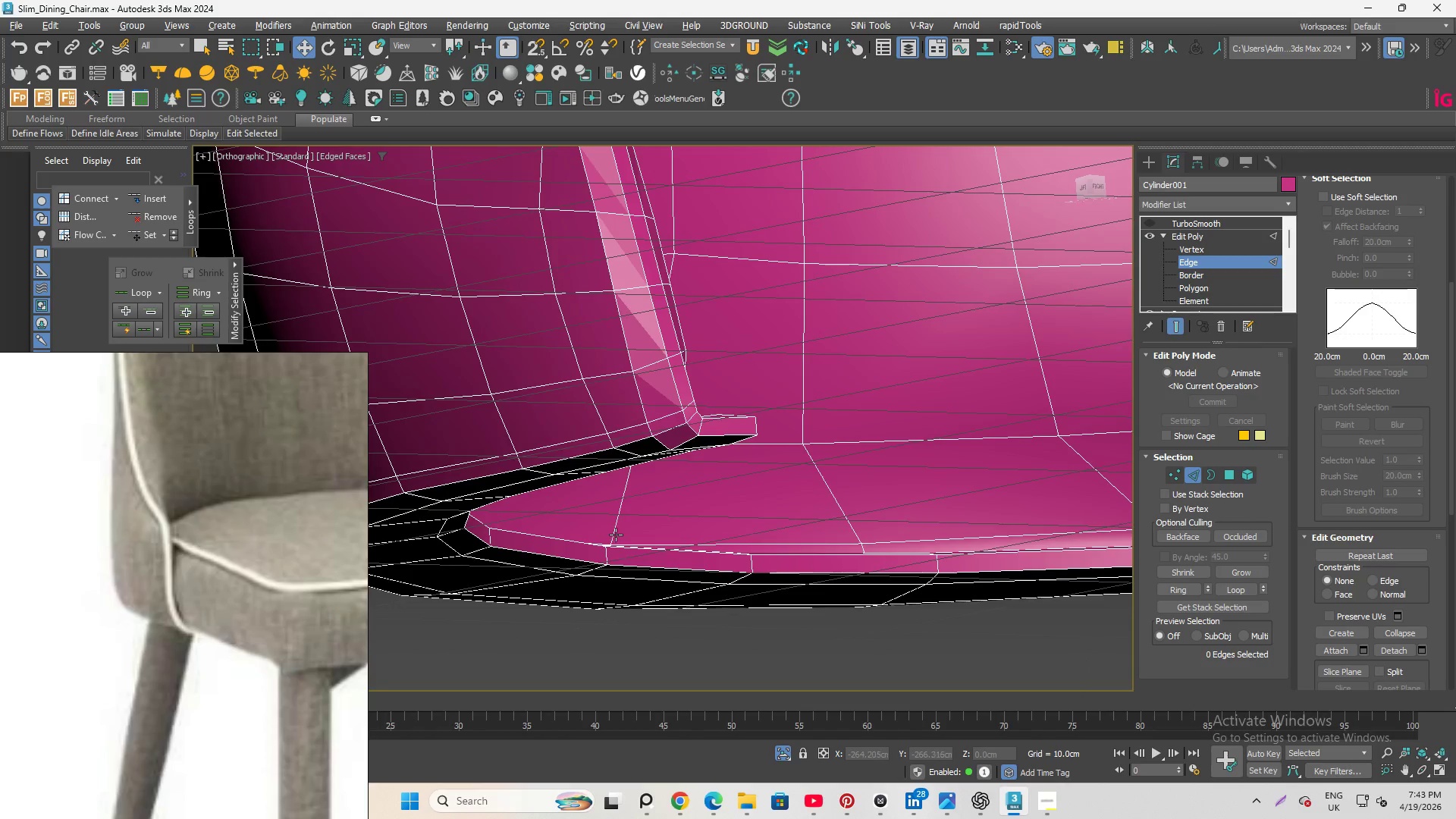 
hold_key(key=AltLeft, duration=3.3)
scroll: coordinate [600, 518], scroll_direction: down, amount: 10.0
 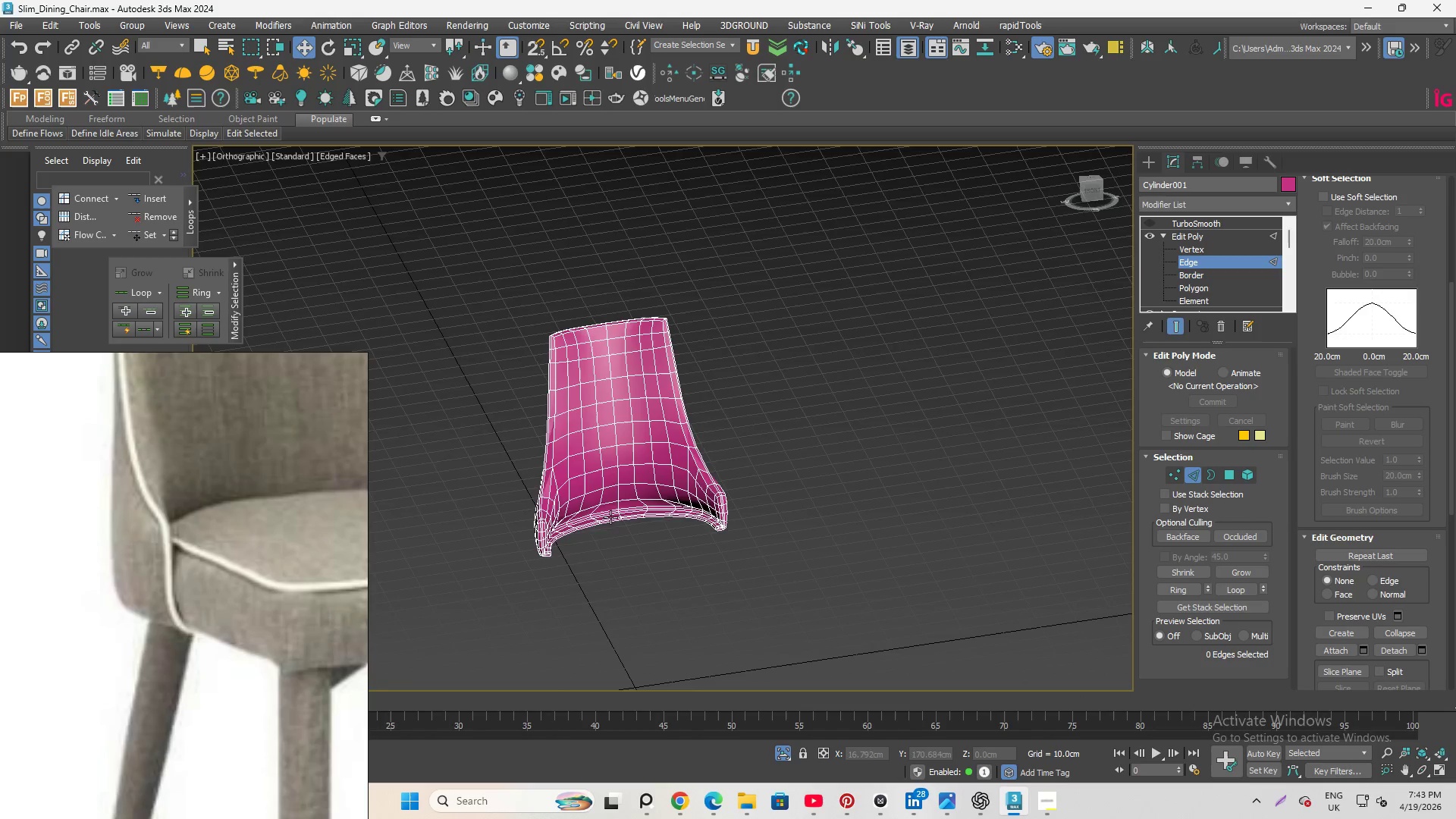 
scroll: coordinate [683, 513], scroll_direction: up, amount: 1.0
 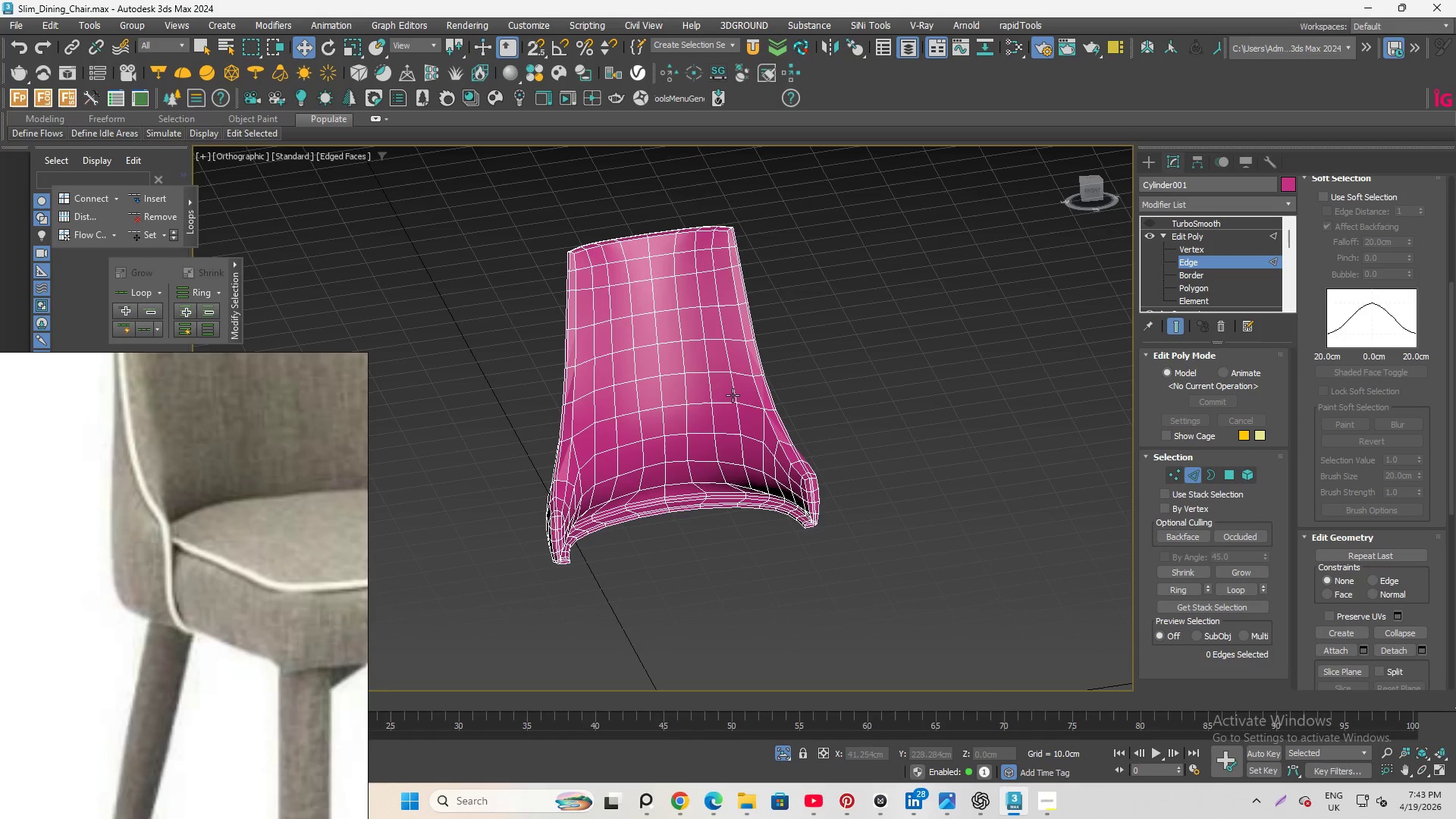 
hold_key(key=AltLeft, duration=2.28)
 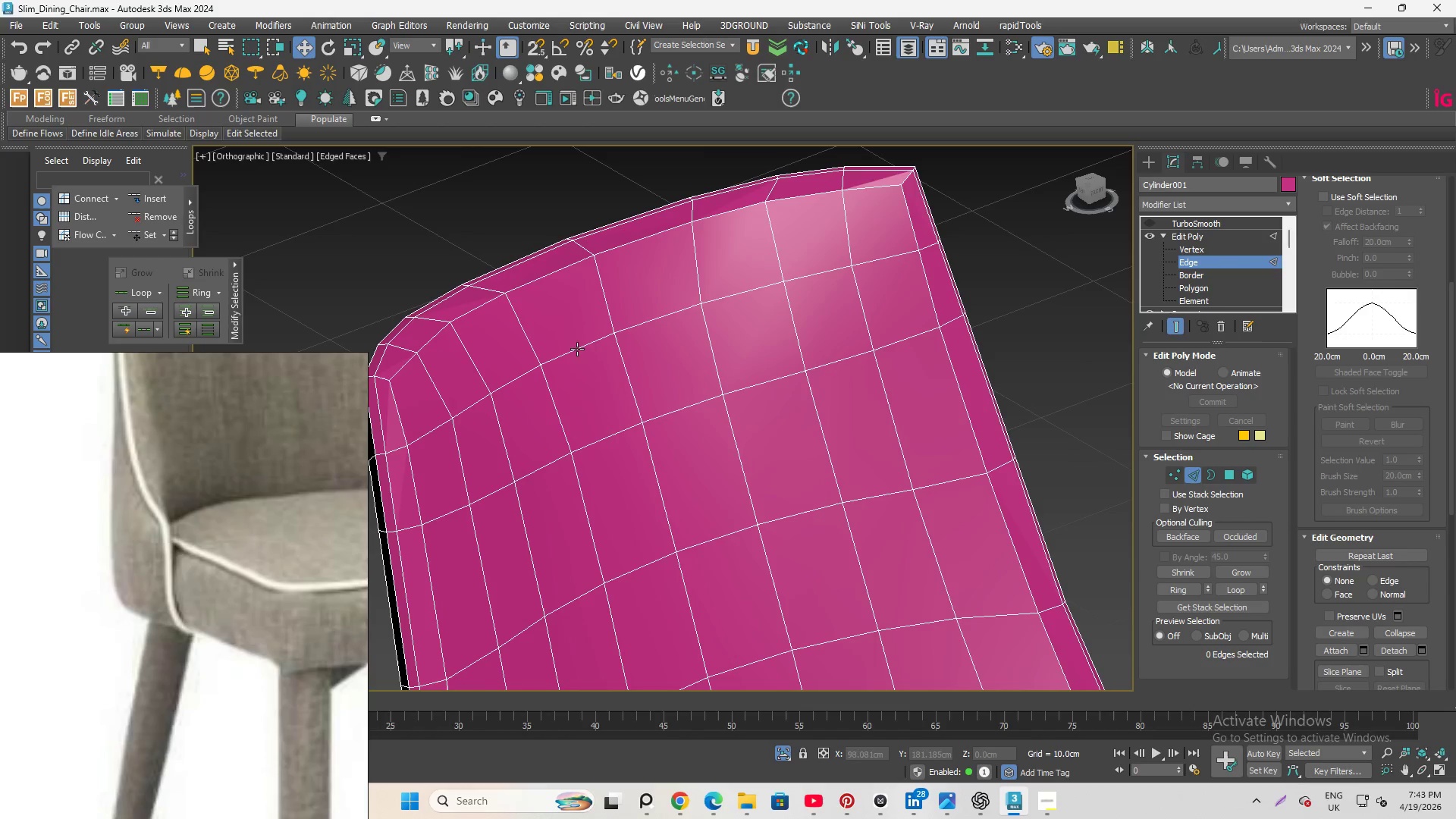 
scroll: coordinate [663, 235], scroll_direction: up, amount: 4.0
 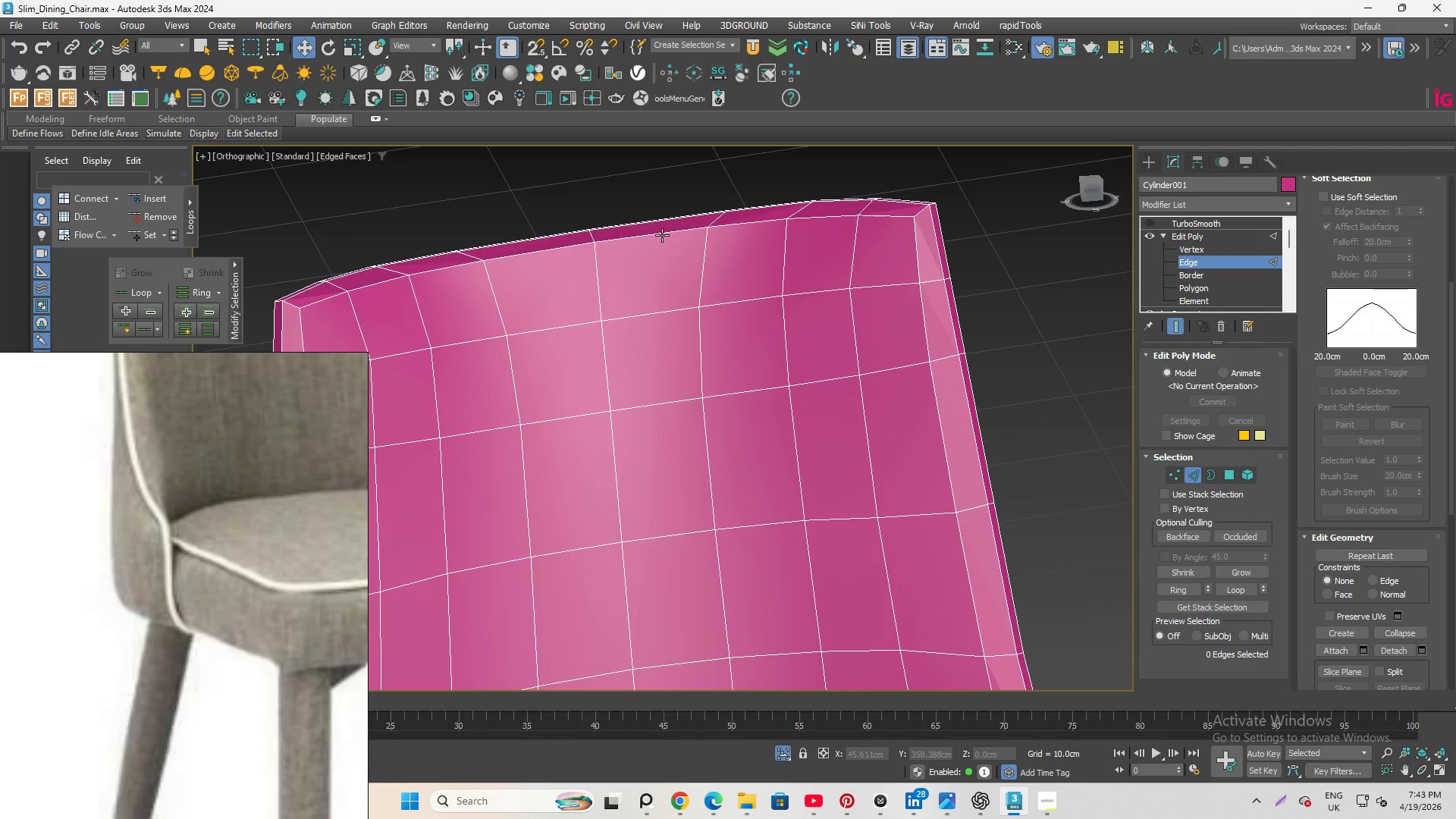 
left_click([581, 351])
 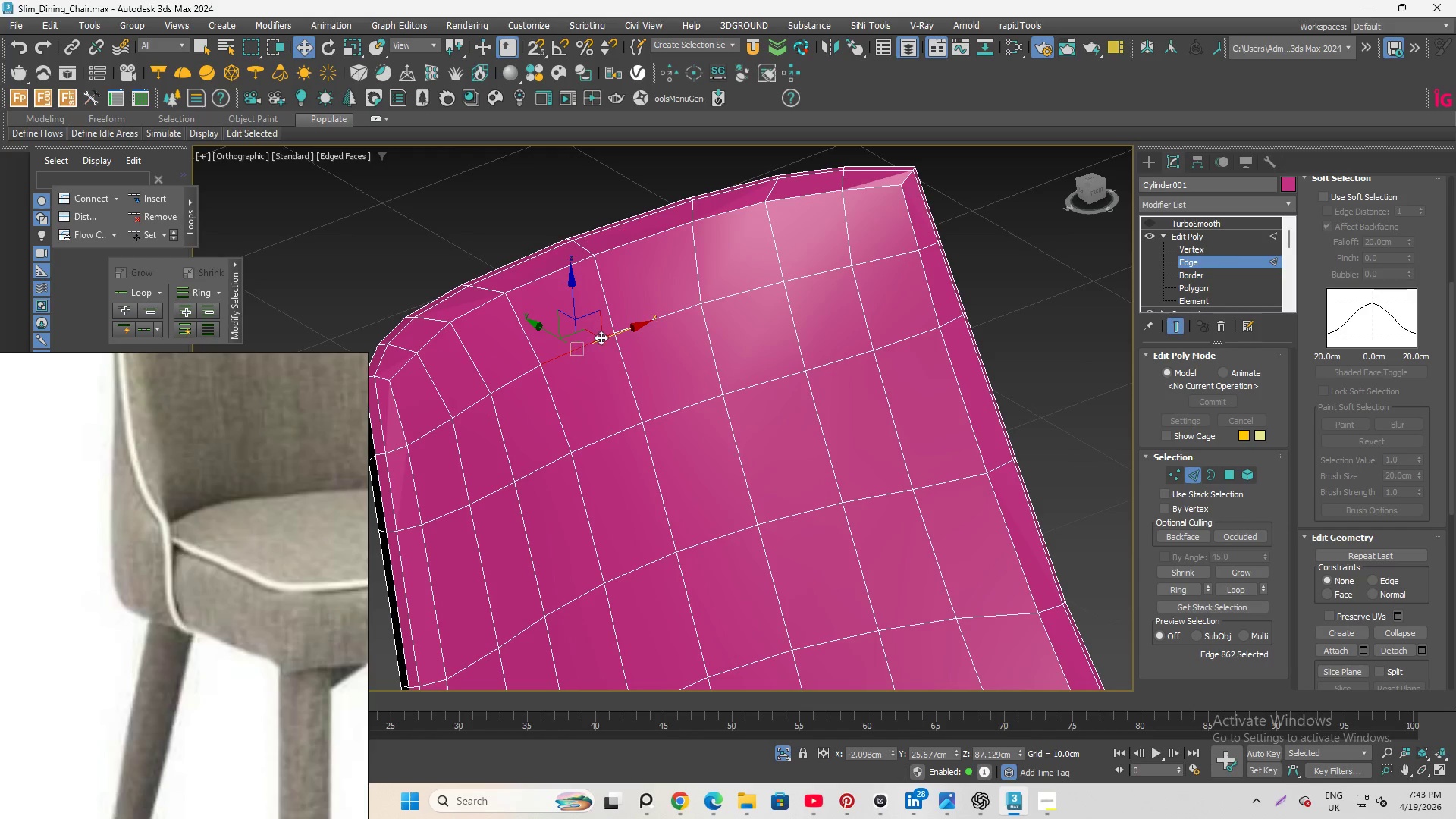 
hold_key(key=ControlLeft, duration=0.47)
left_click([670, 310])
 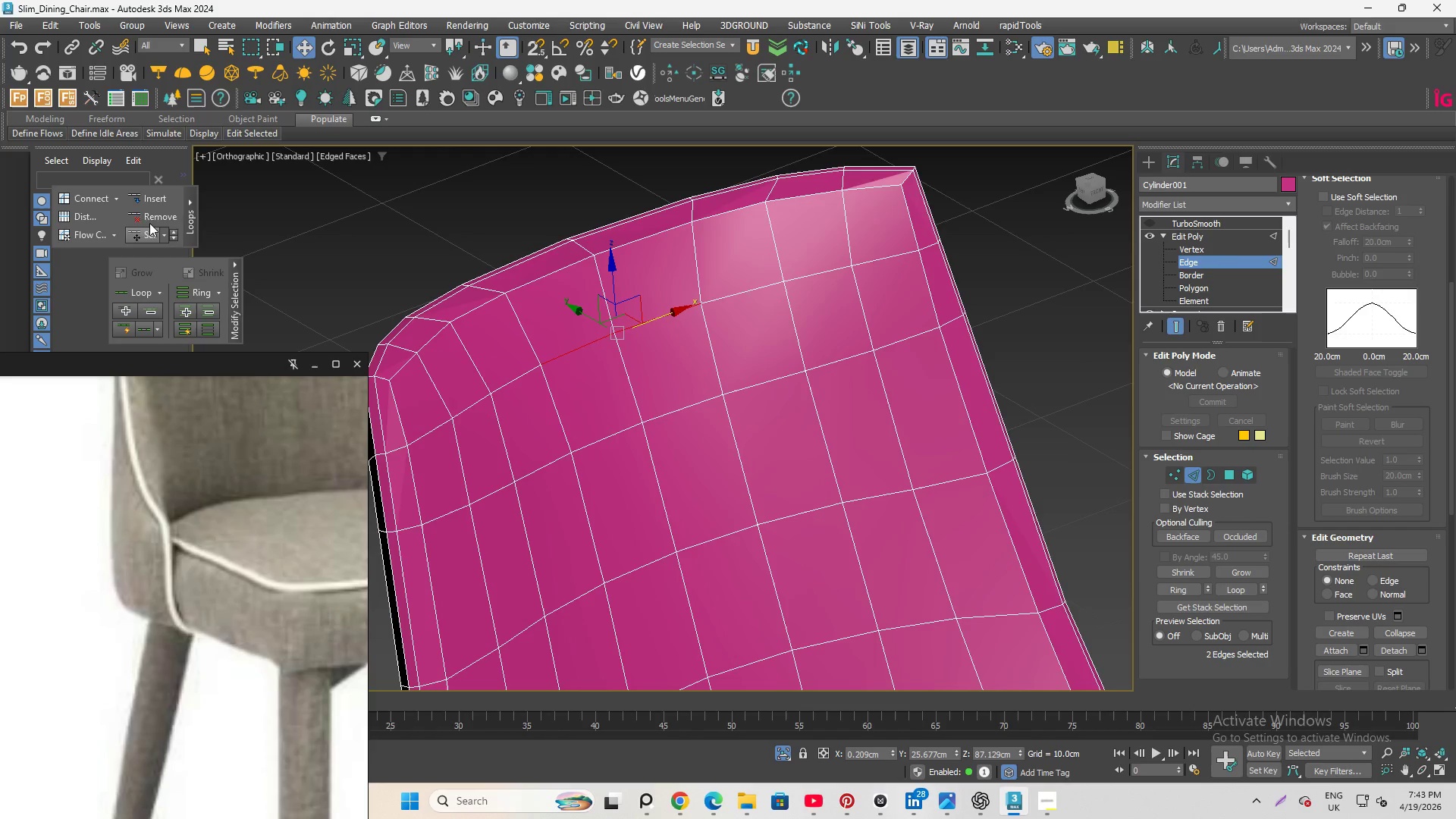 
left_click([149, 233])
 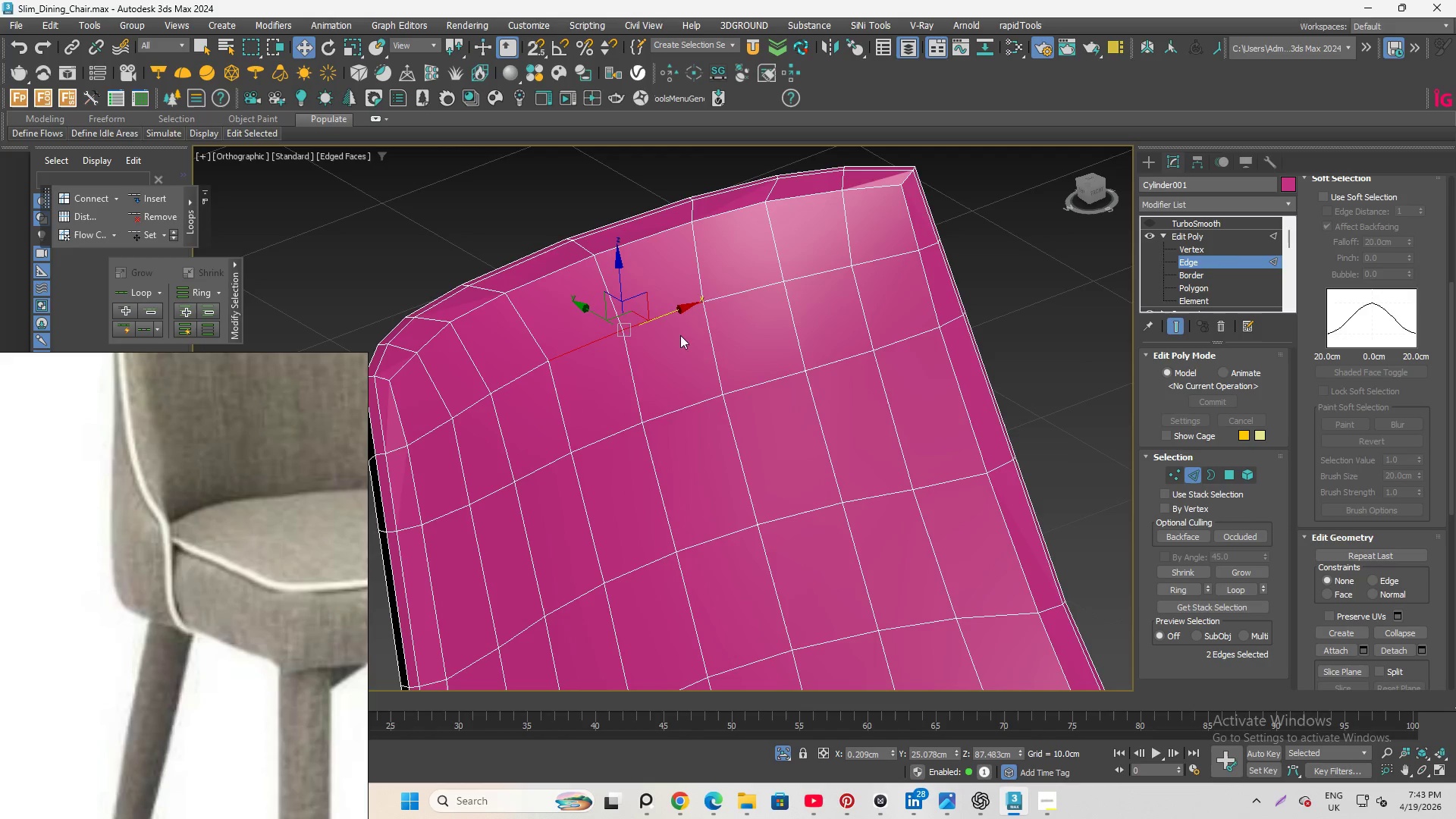 
hold_key(key=AltLeft, duration=2.12)
 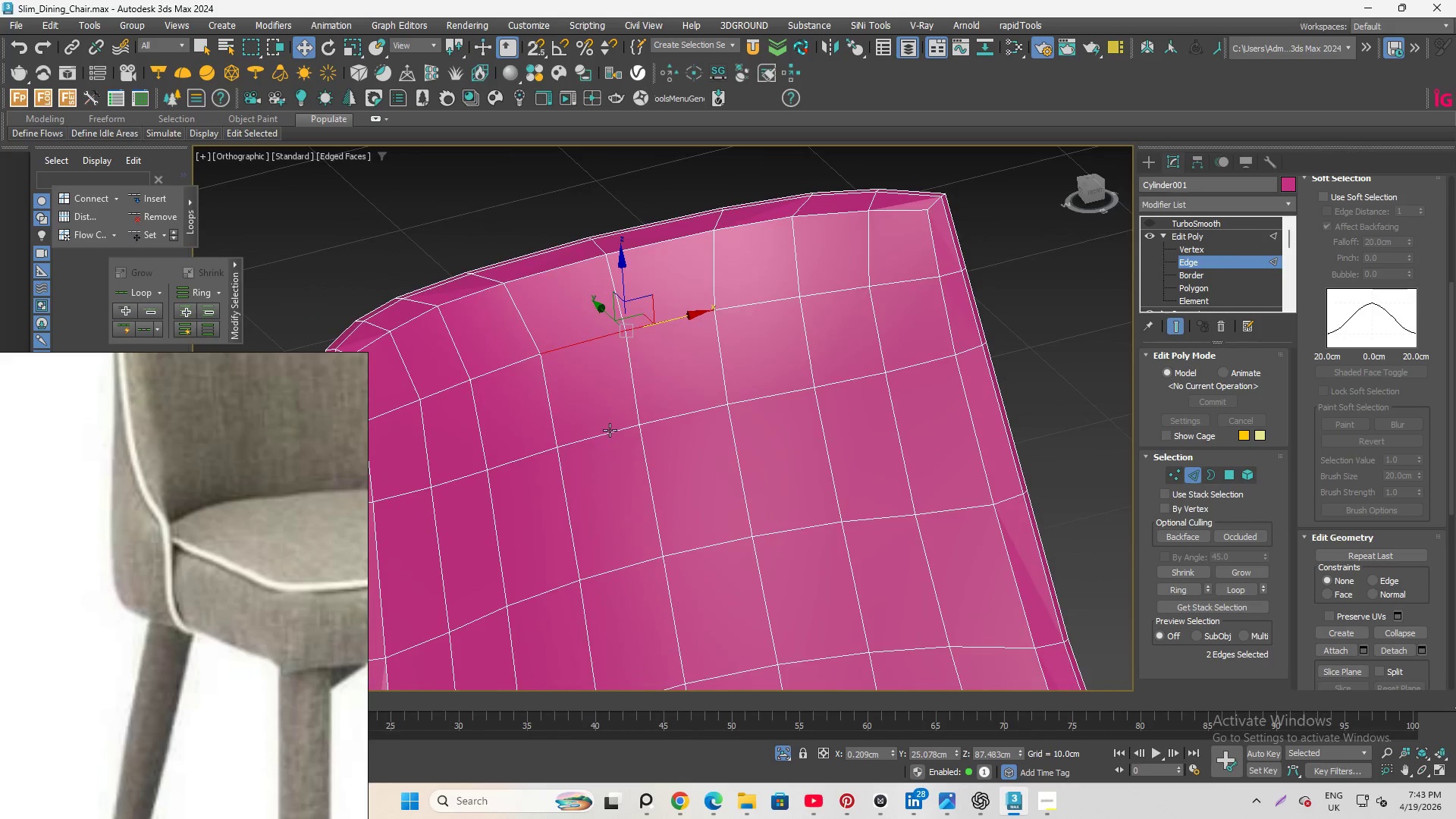 
left_click([610, 430])
 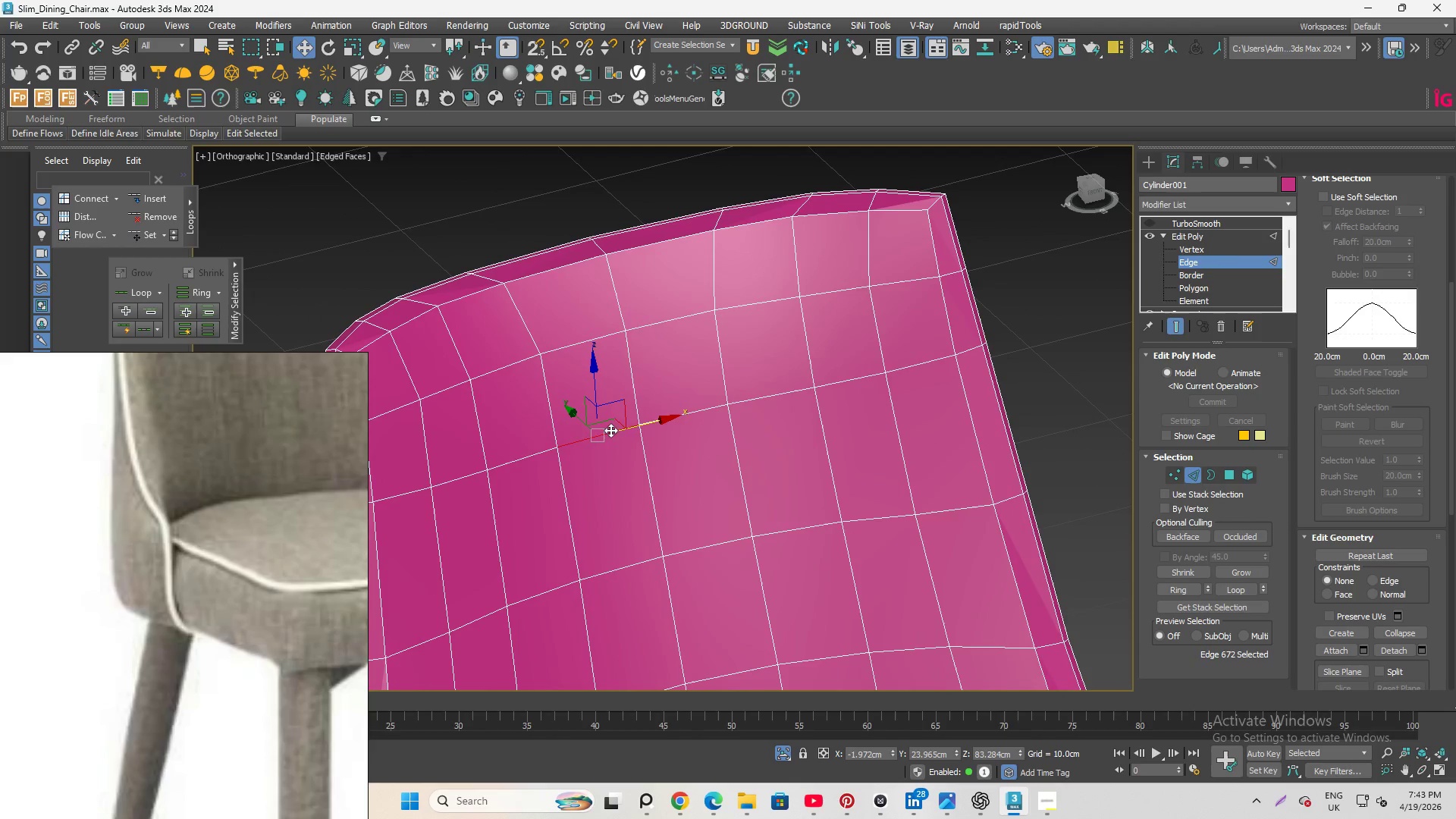 
hold_key(key=ControlLeft, duration=0.48)
left_click([692, 413])
 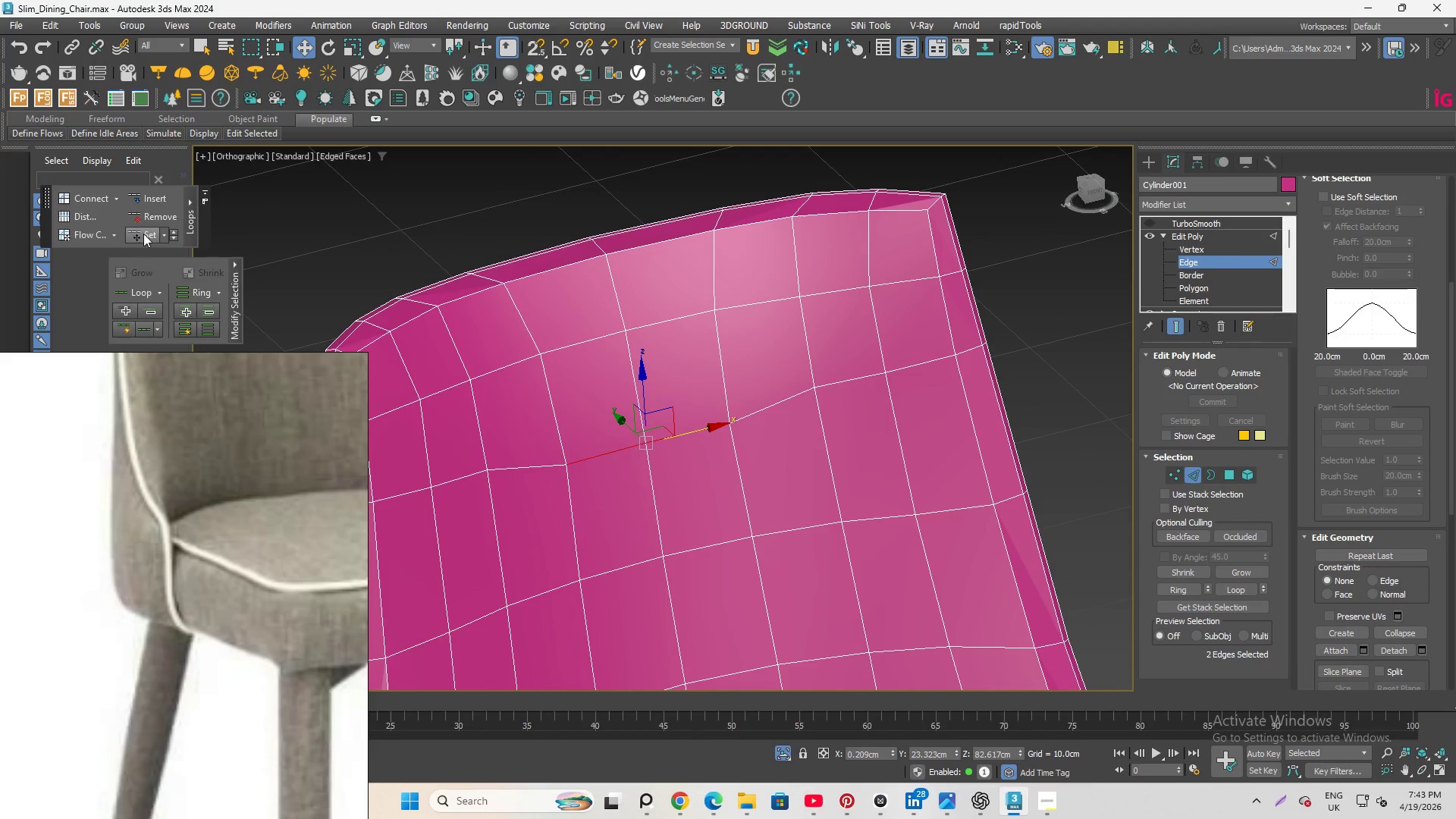 
scroll: coordinate [550, 345], scroll_direction: down, amount: 1.0
 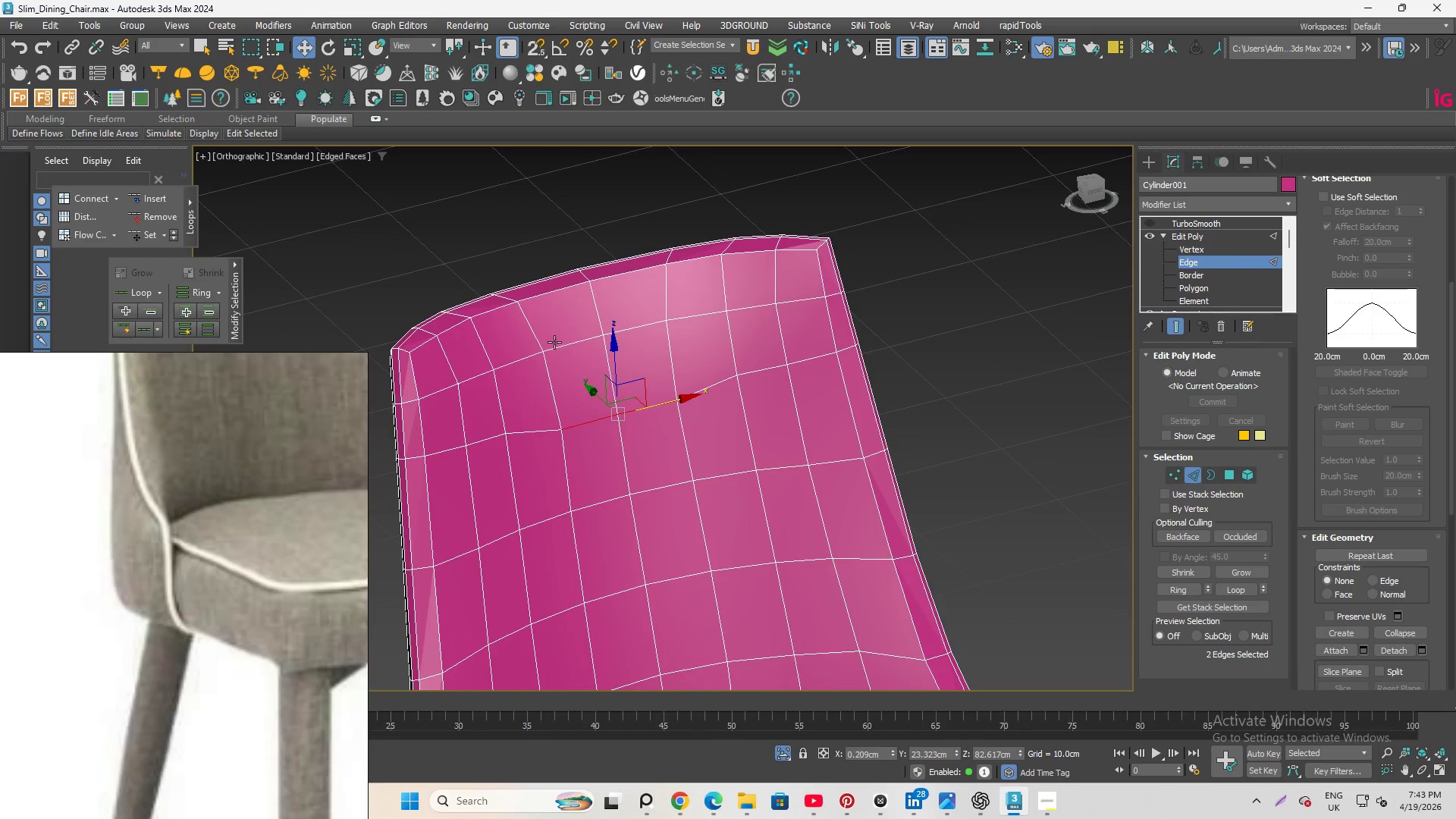 
hold_key(key=AltLeft, duration=1.3)
 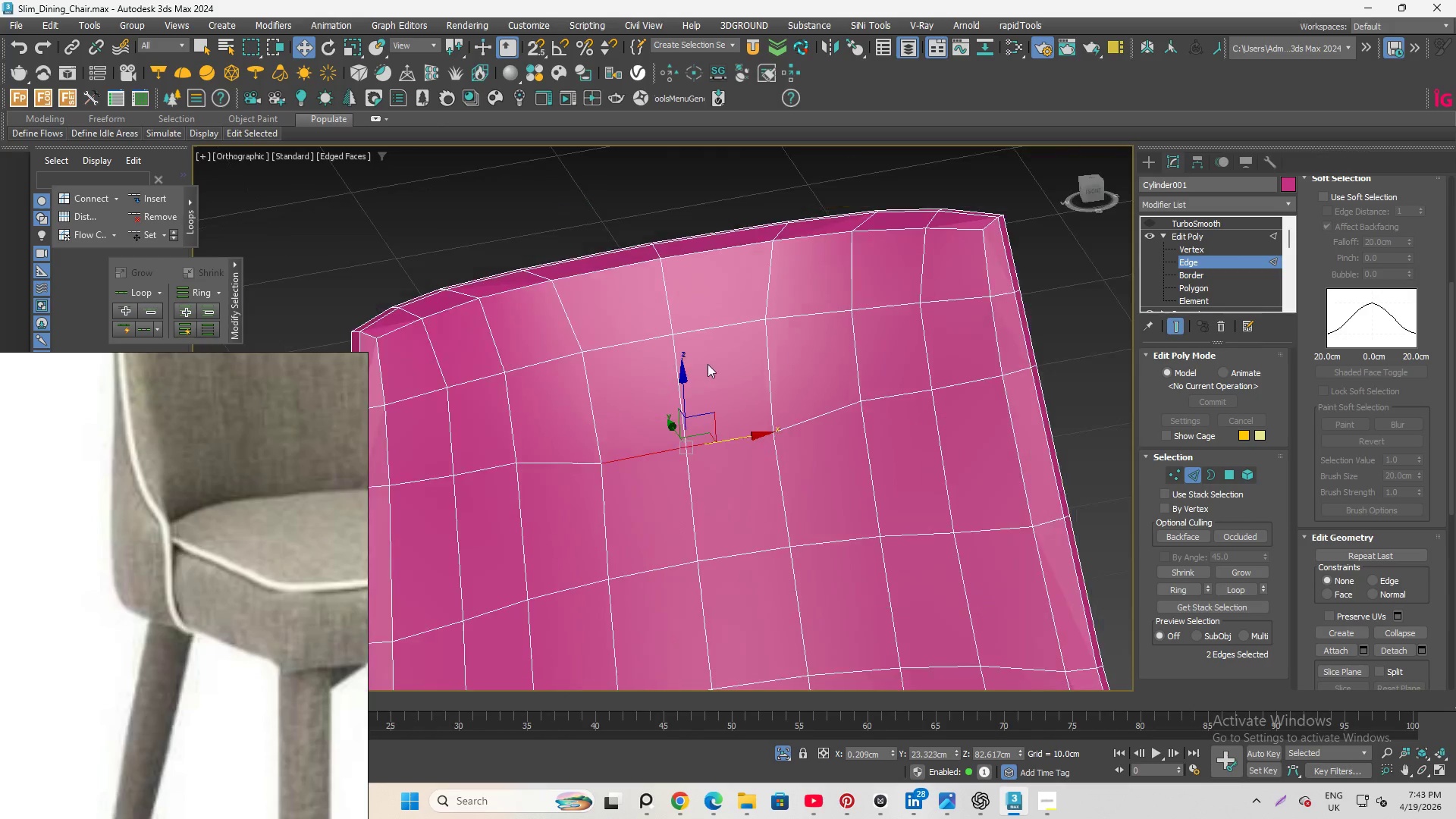 
scroll: coordinate [557, 355], scroll_direction: up, amount: 2.0
 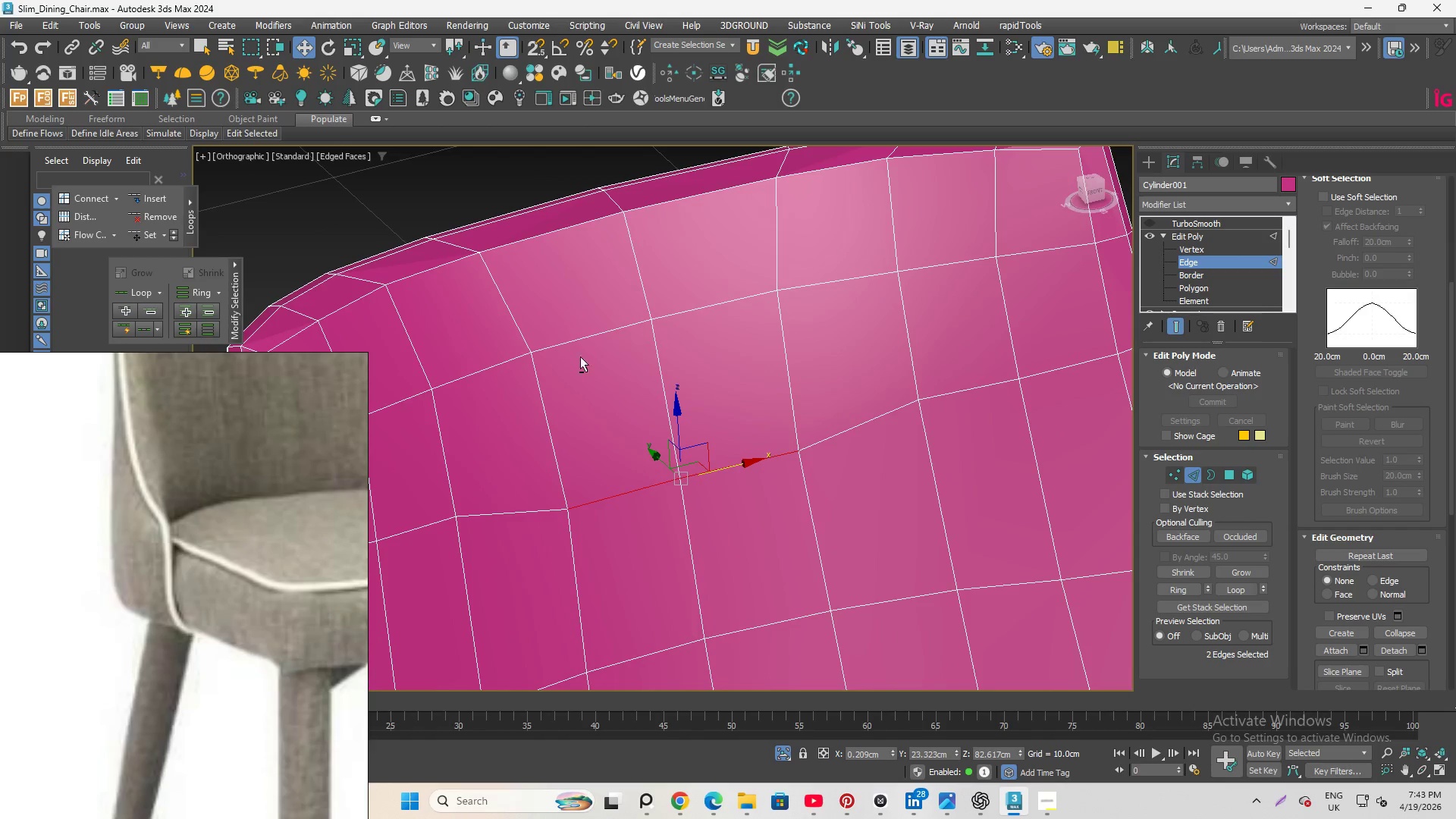 
scroll: coordinate [711, 359], scroll_direction: down, amount: 1.0
 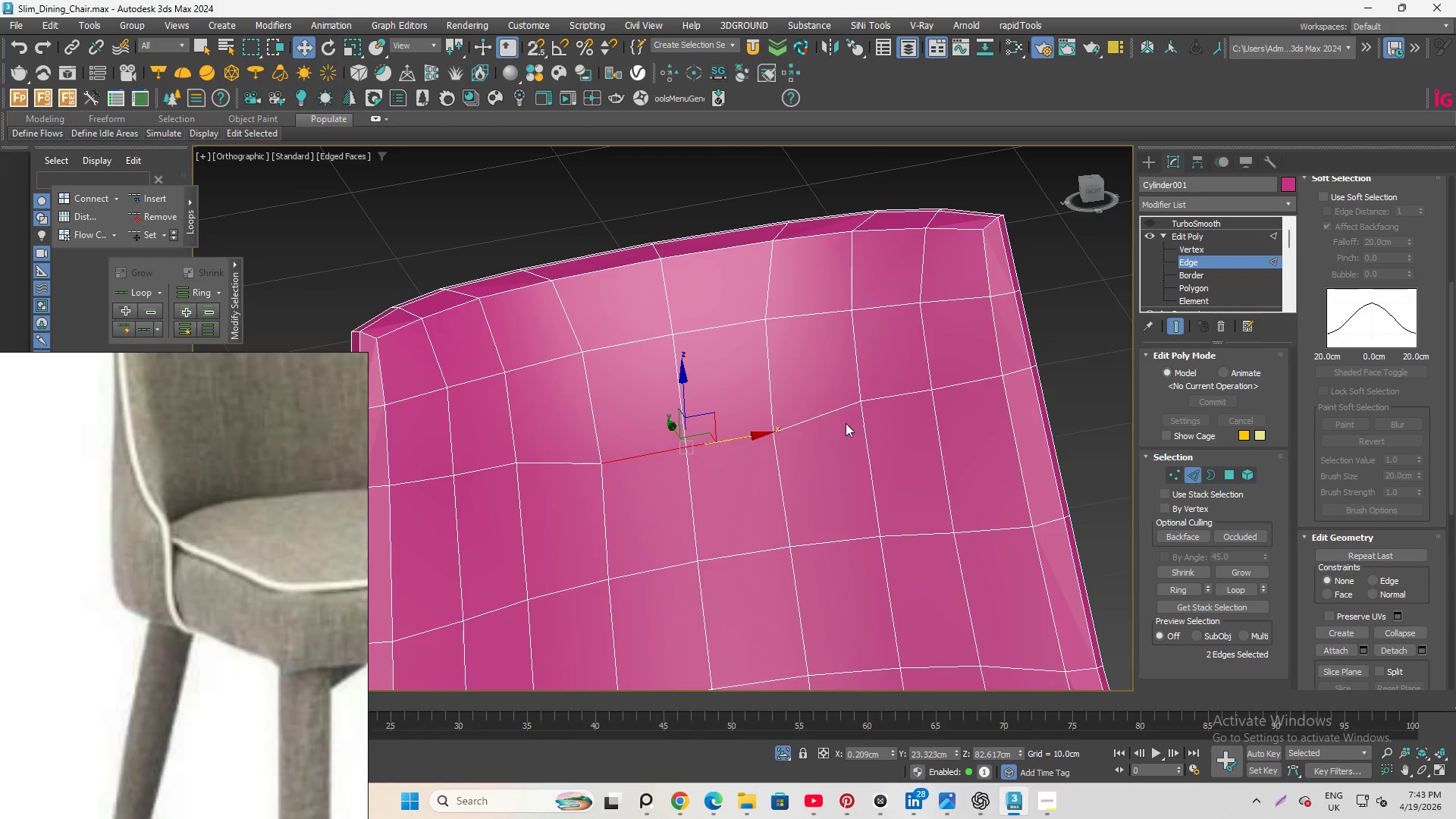 
hold_key(key=ControlLeft, duration=3.5)
left_click([902, 394])
 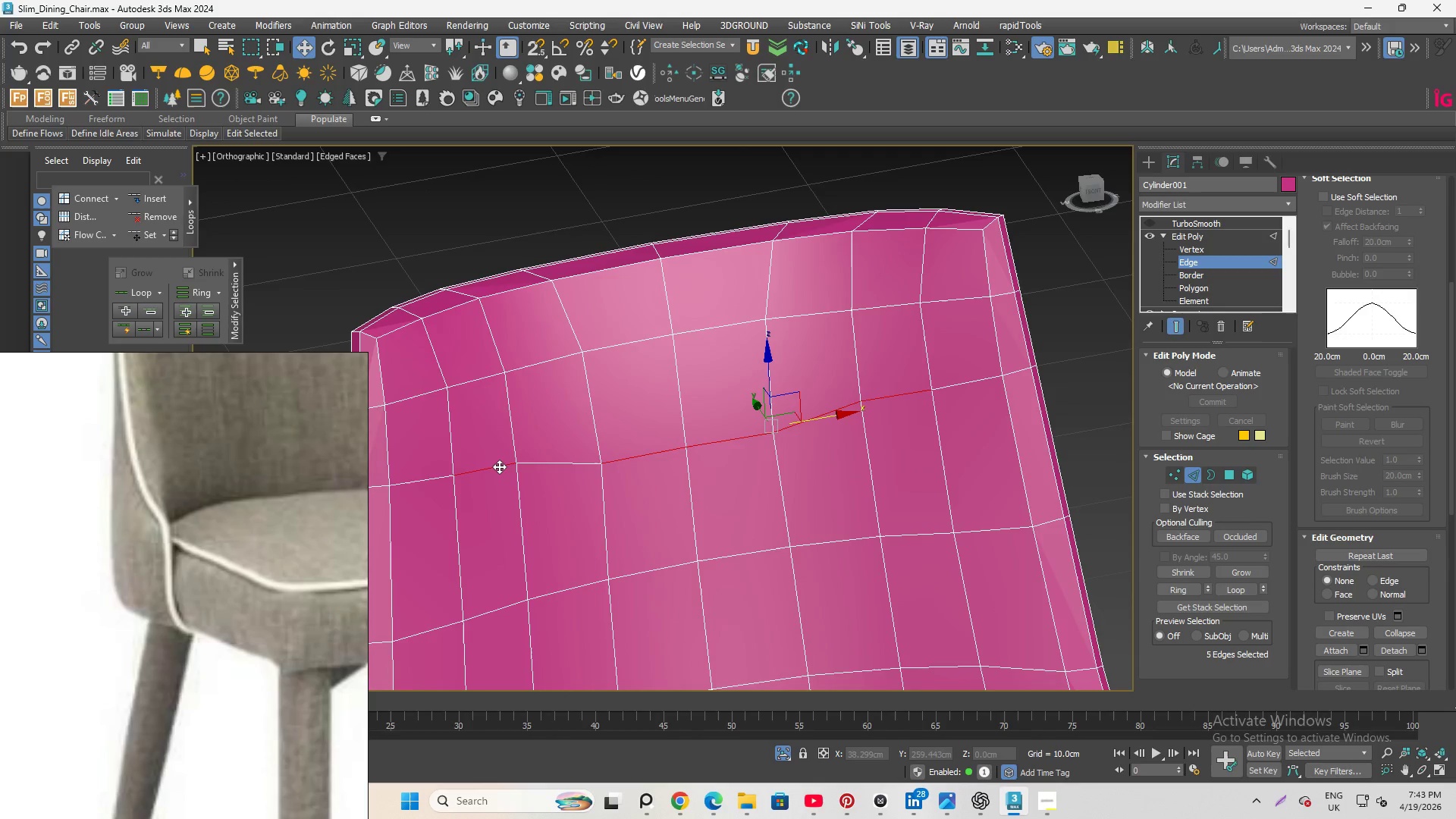 
double_click([546, 467])
 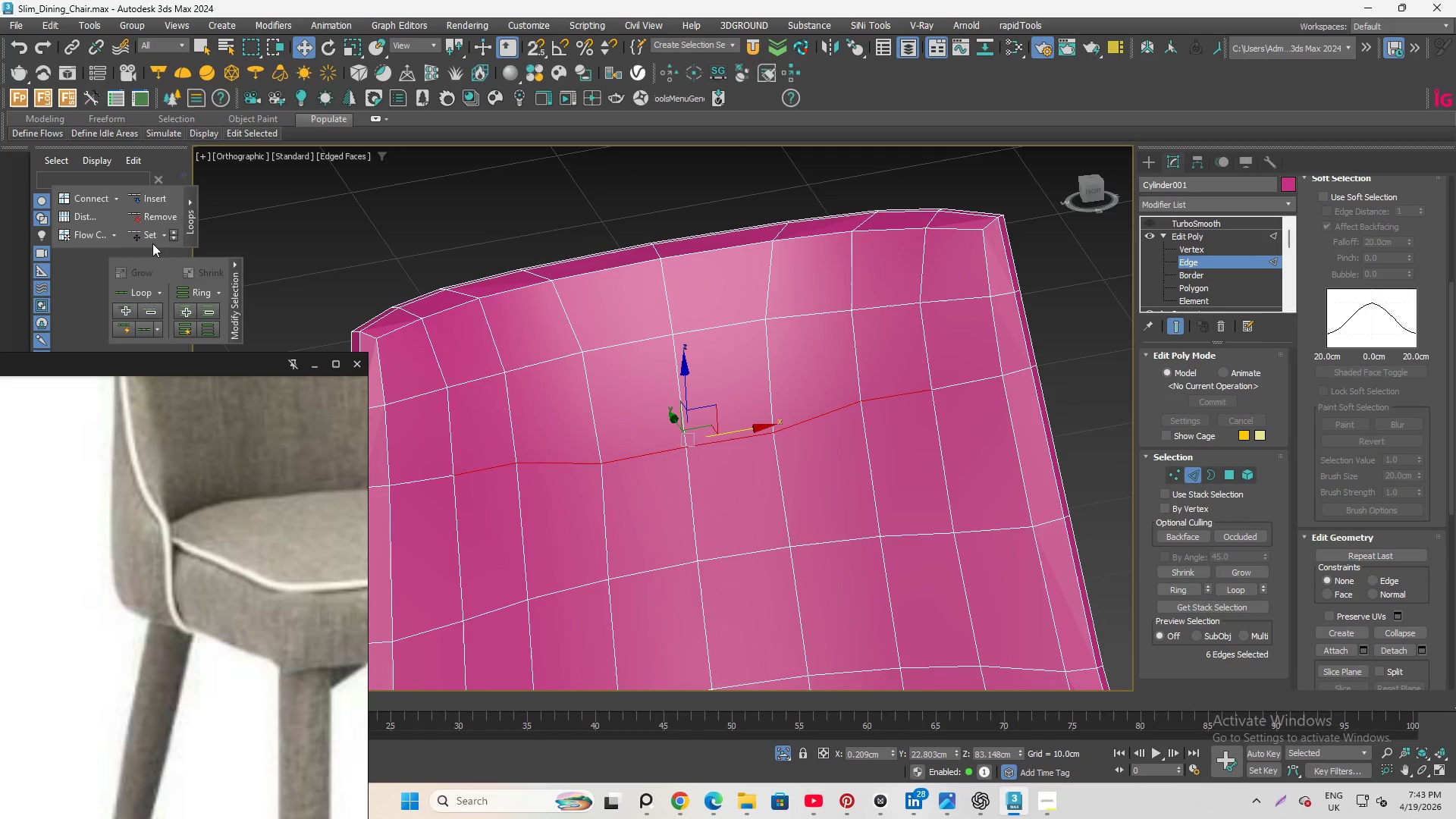 
left_click([130, 234])
 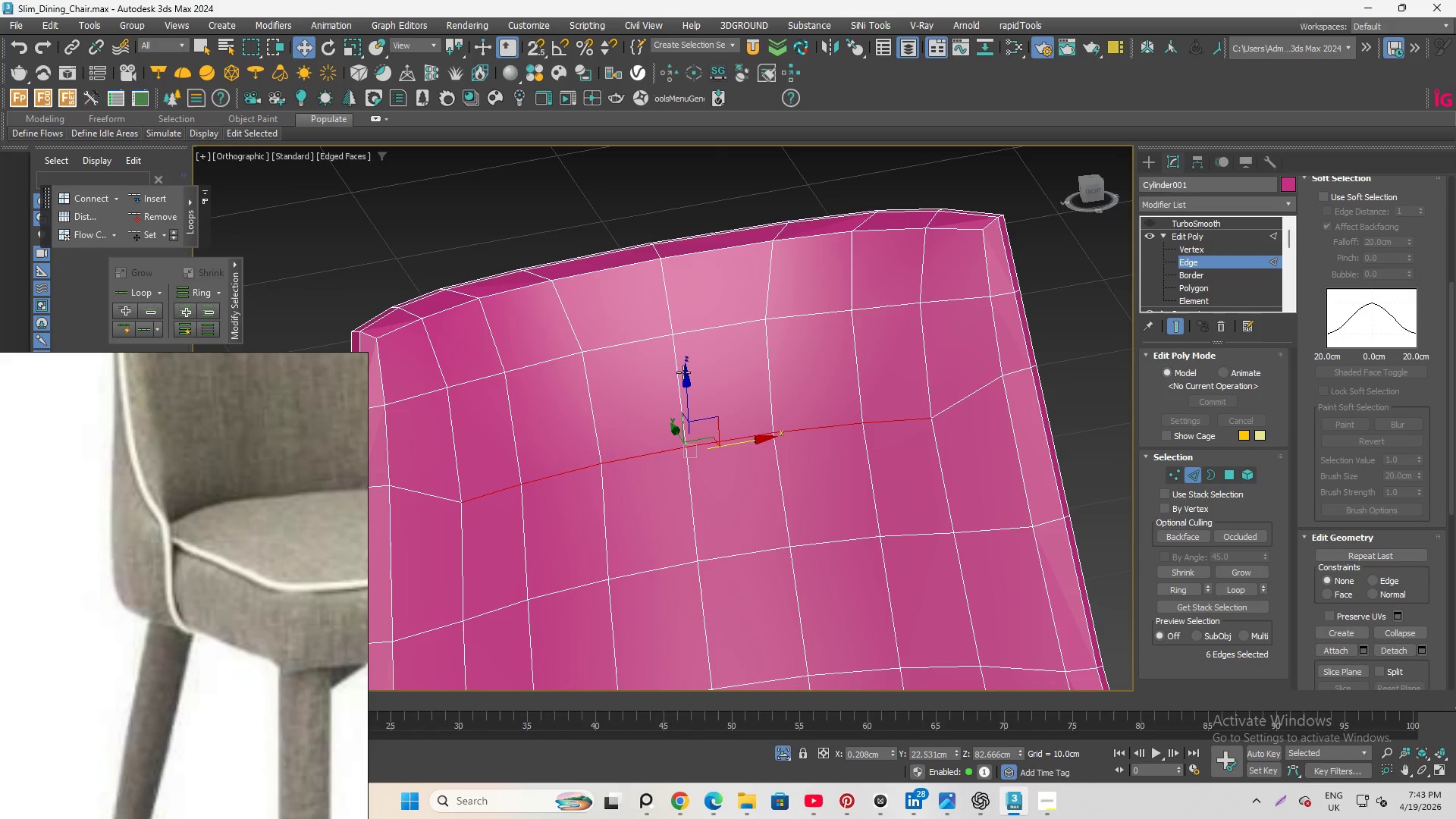 
hold_key(key=AltLeft, duration=2.39)
 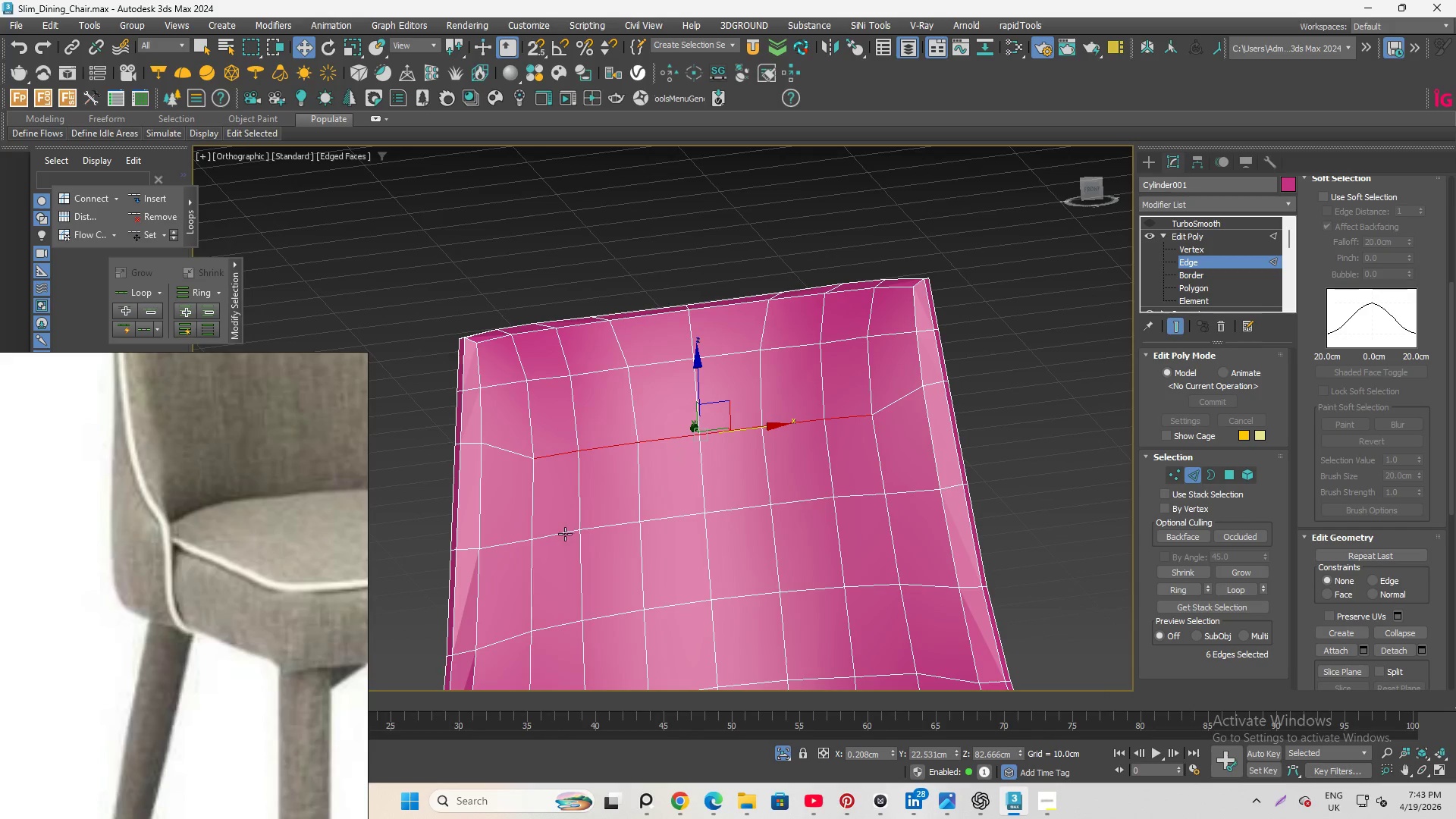 
scroll: coordinate [734, 410], scroll_direction: down, amount: 1.0
 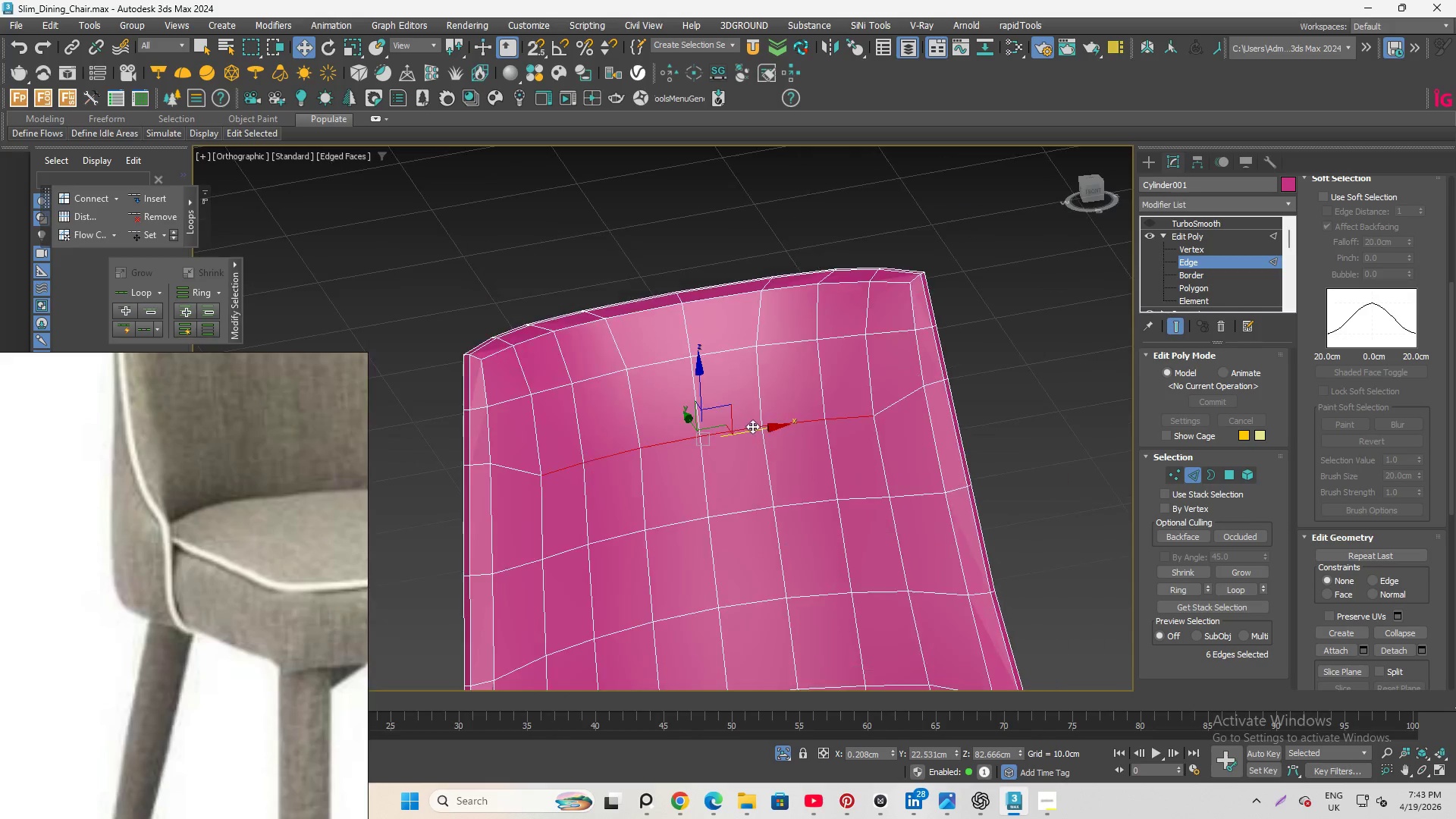 
left_click([560, 534])
 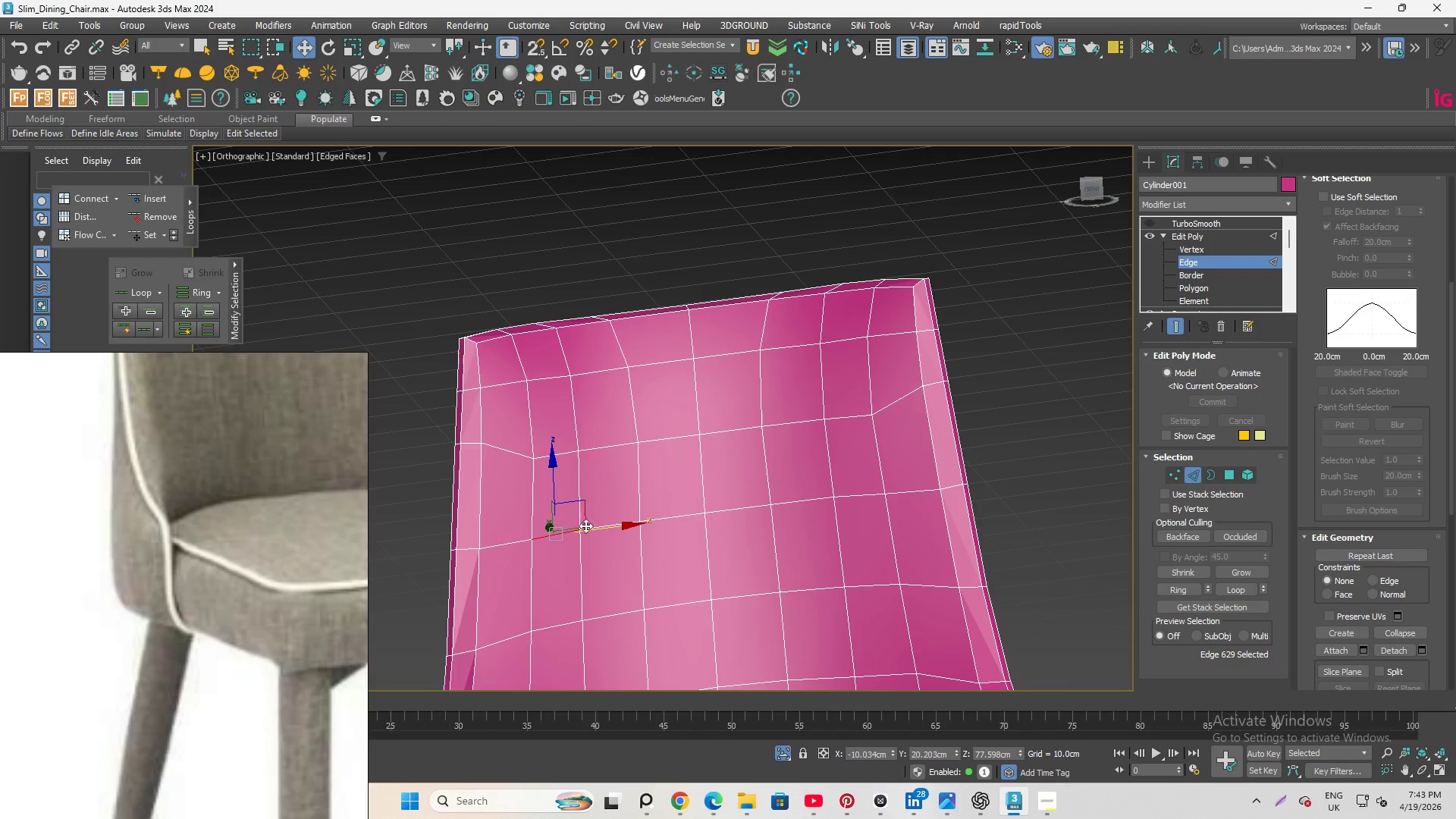 
hold_key(key=ControlLeft, duration=2.52)
double_click([670, 521])
 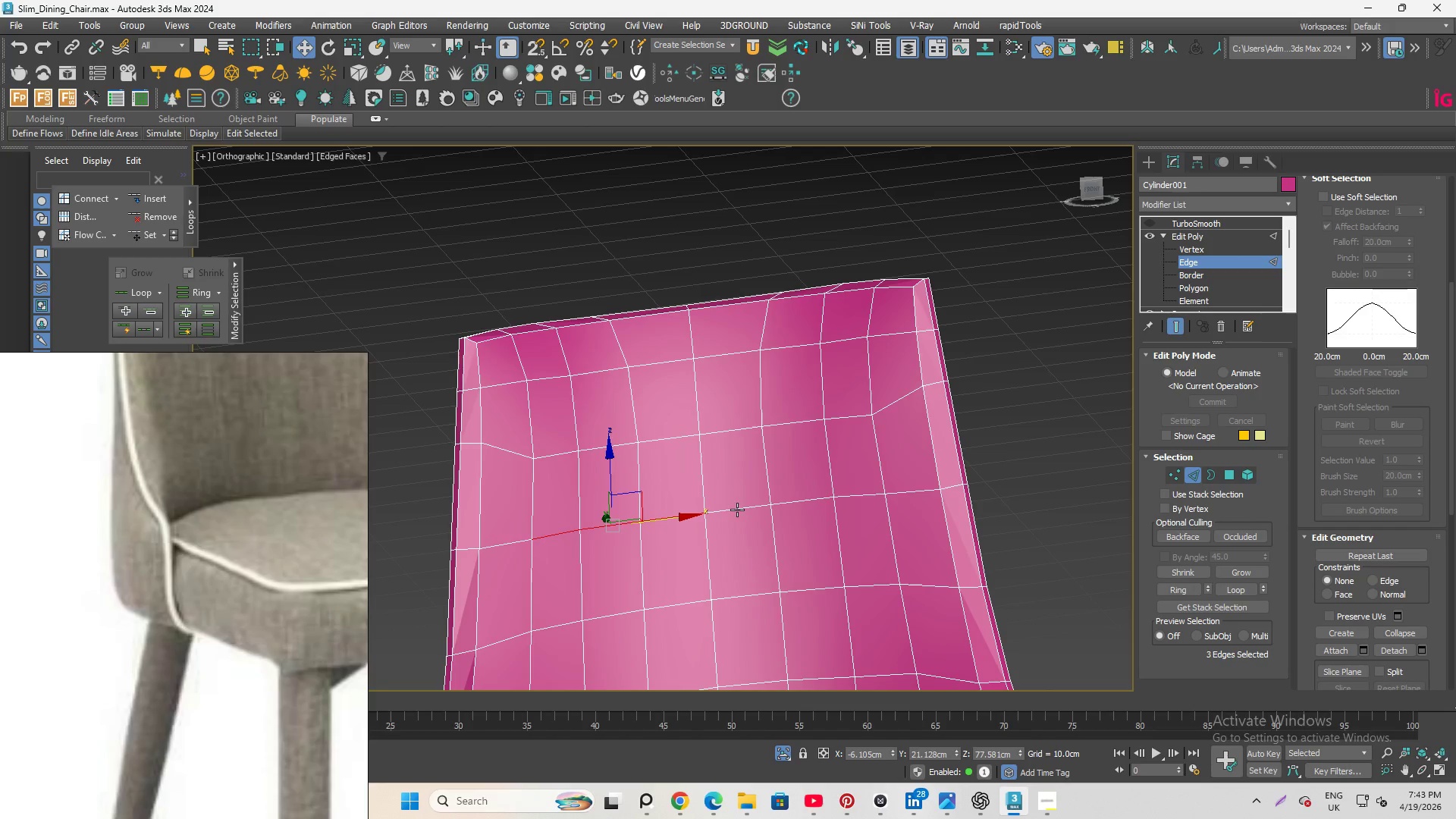 
triple_click([737, 510])
 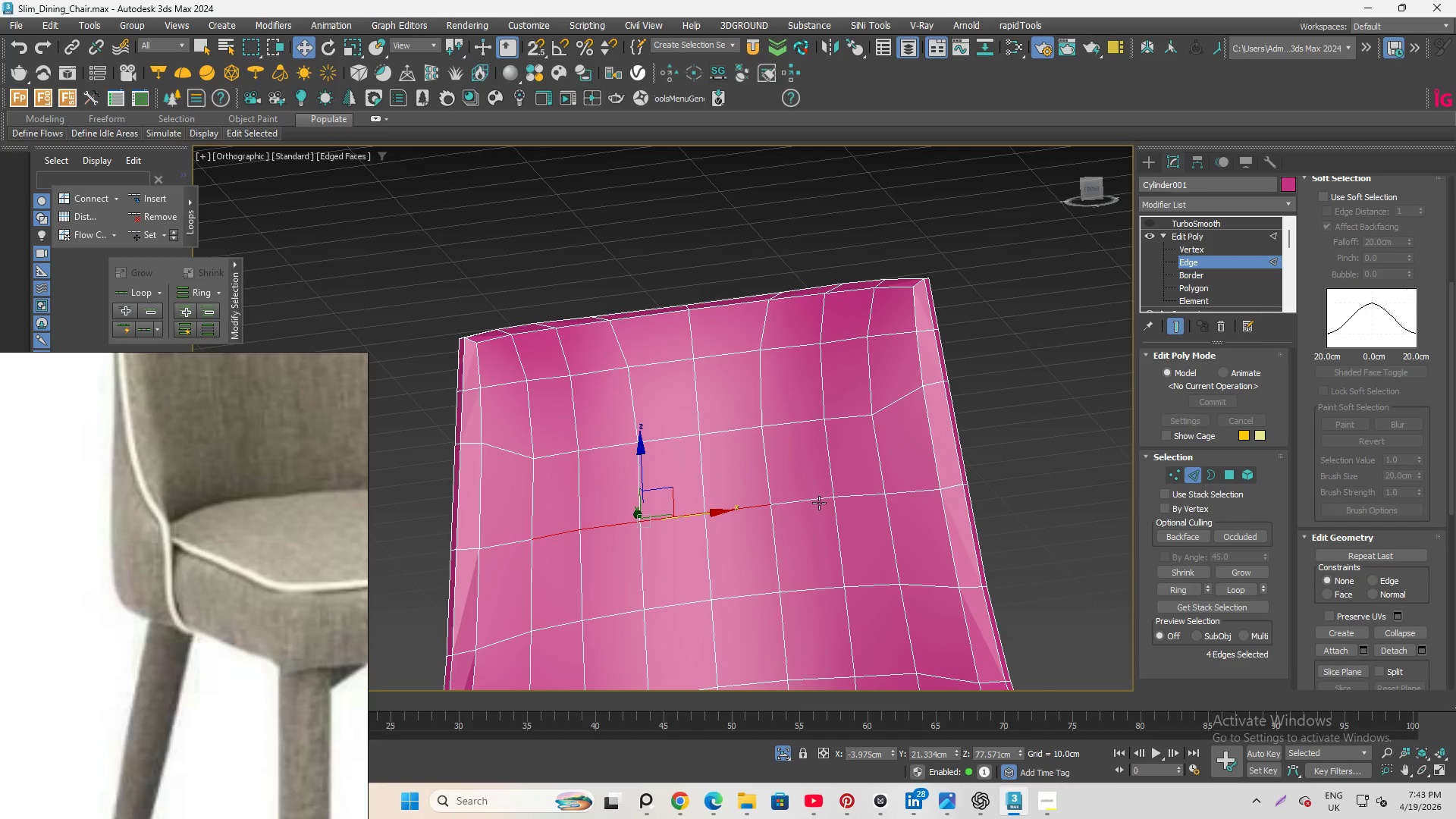 
triple_click([819, 503])
 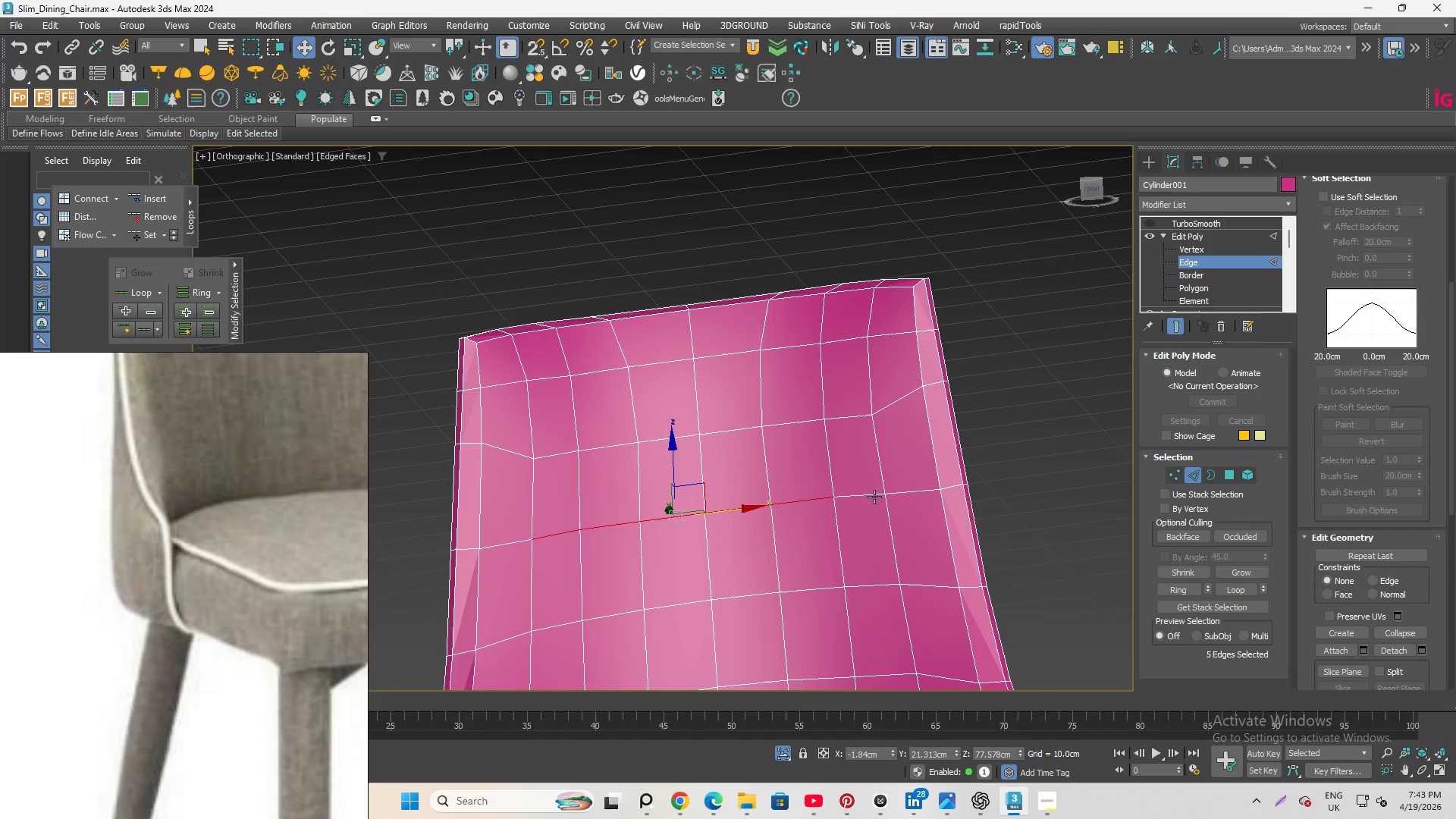 
left_click([874, 497])
 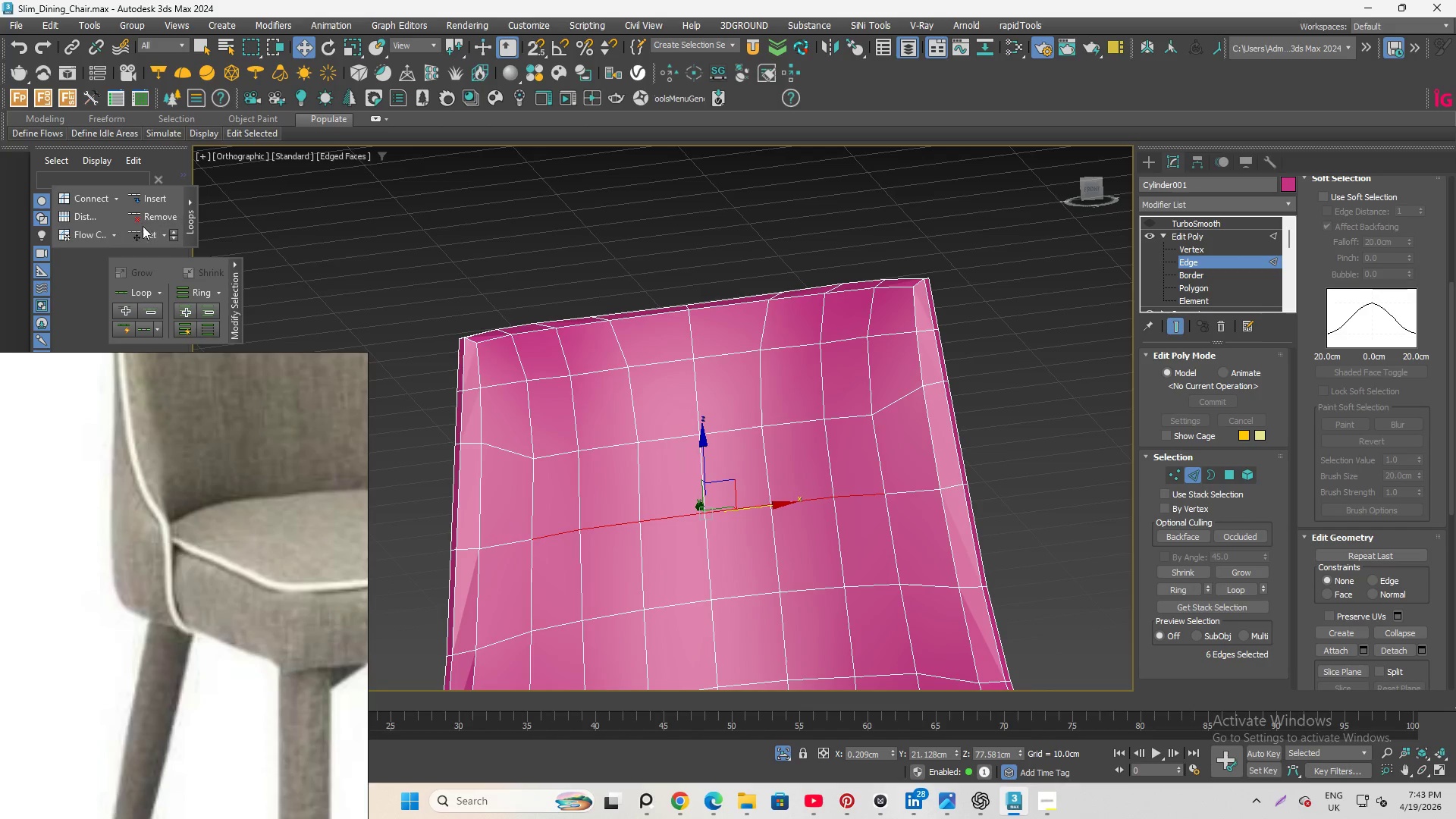 
left_click([142, 232])
 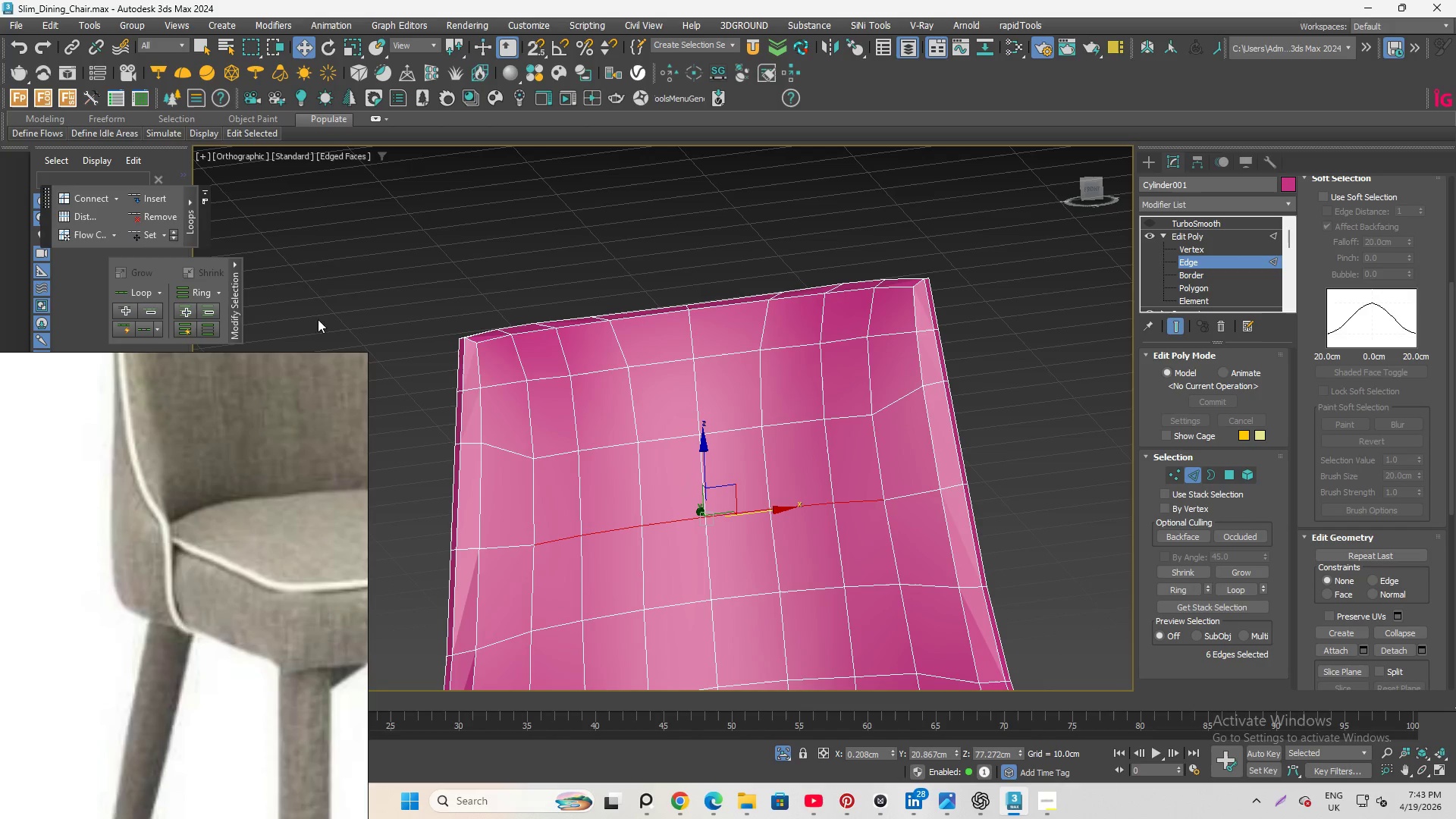 
scroll: coordinate [545, 583], scroll_direction: down, amount: 1.0
 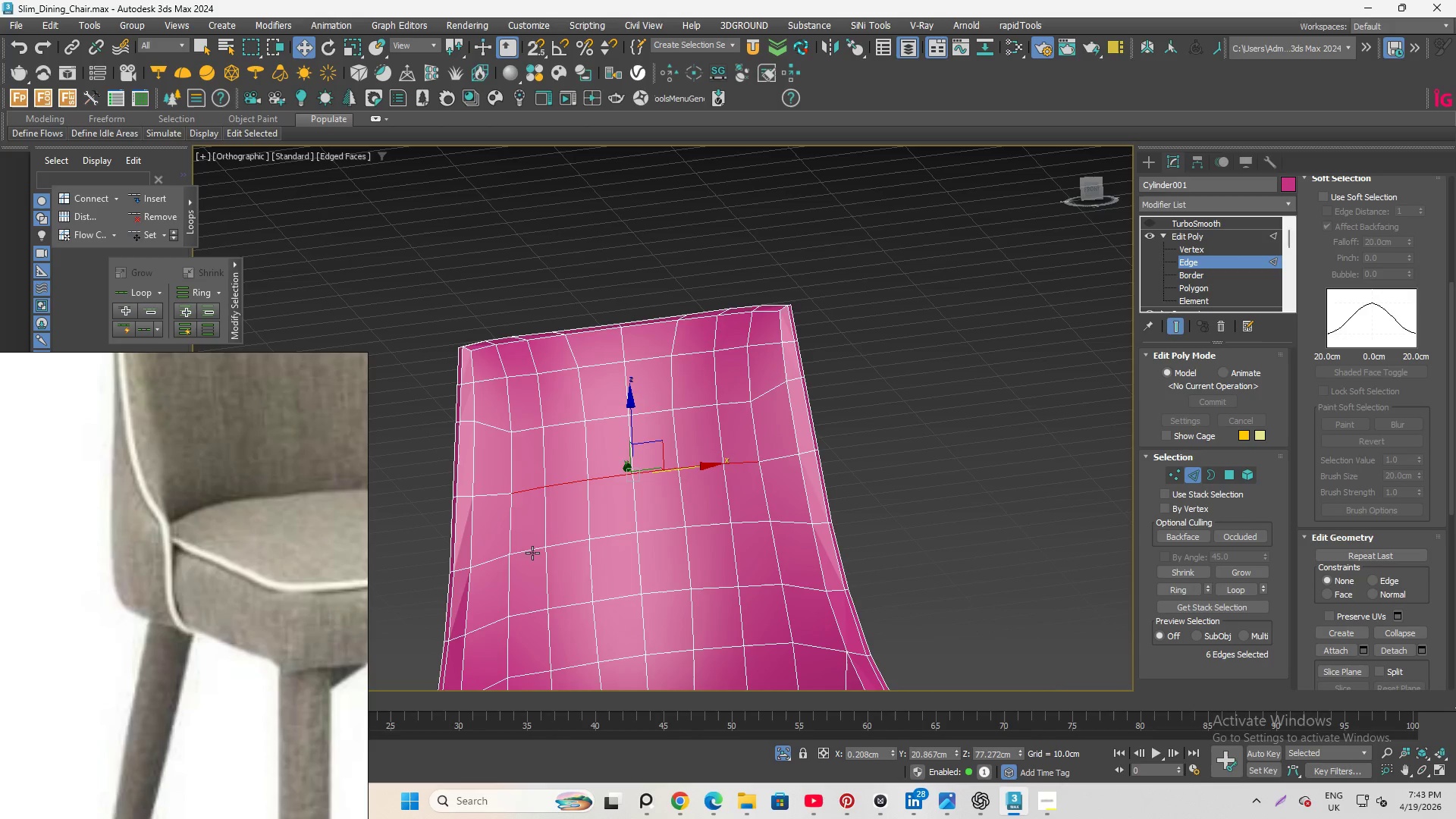 
left_click([532, 551])
 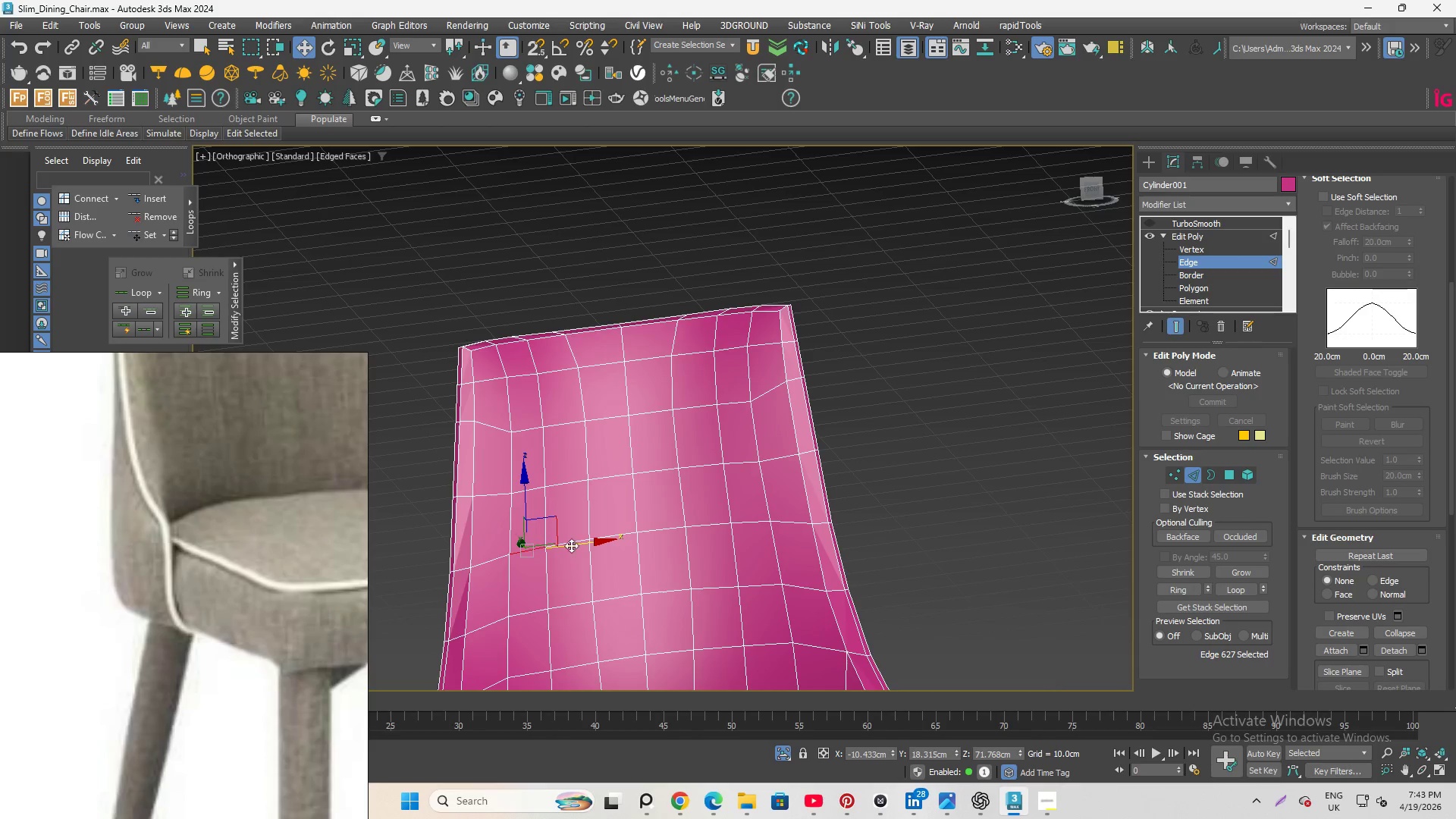 
hold_key(key=ControlLeft, duration=2.59)
left_click([579, 540])
 